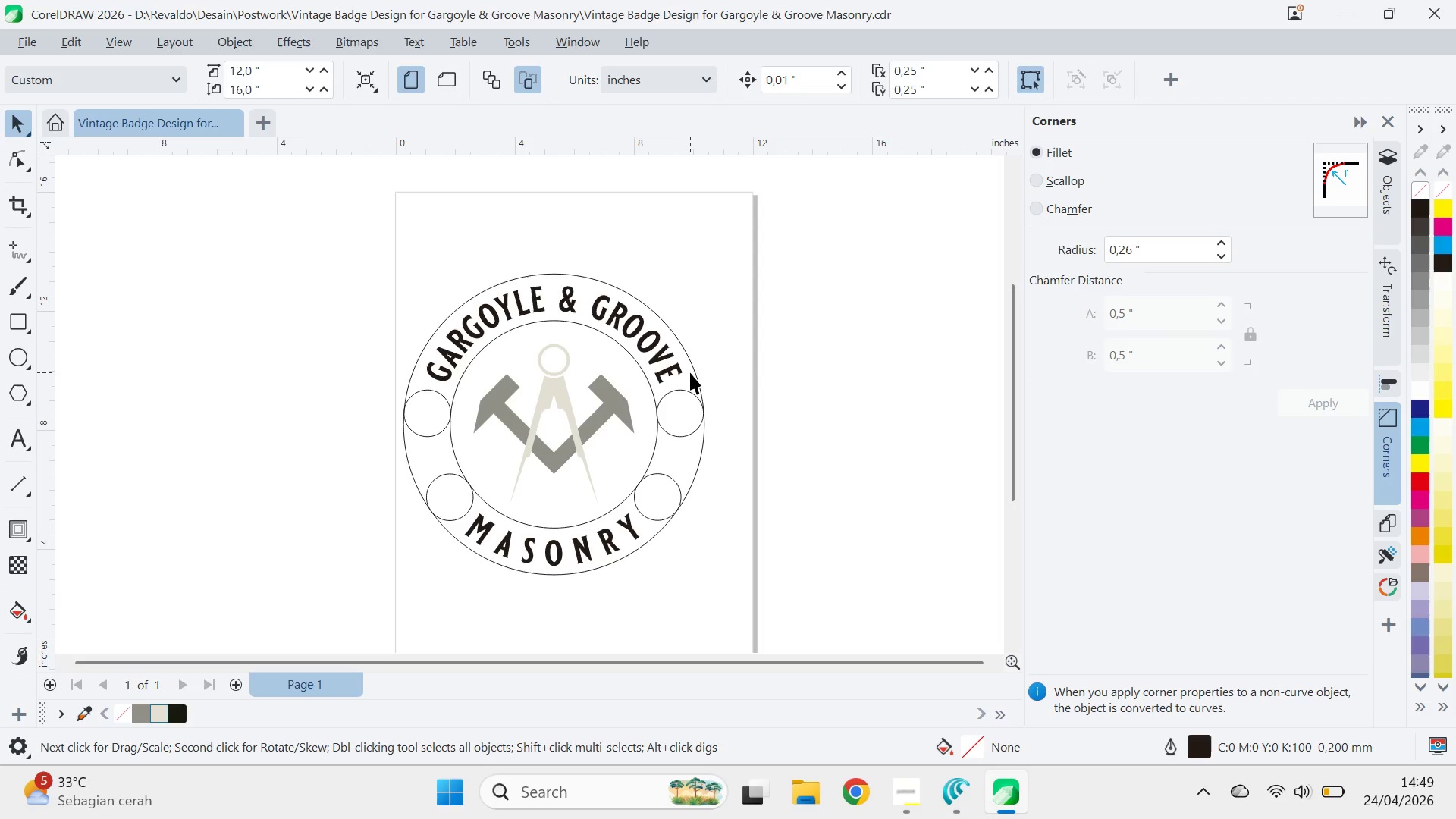 
left_click([690, 372])
 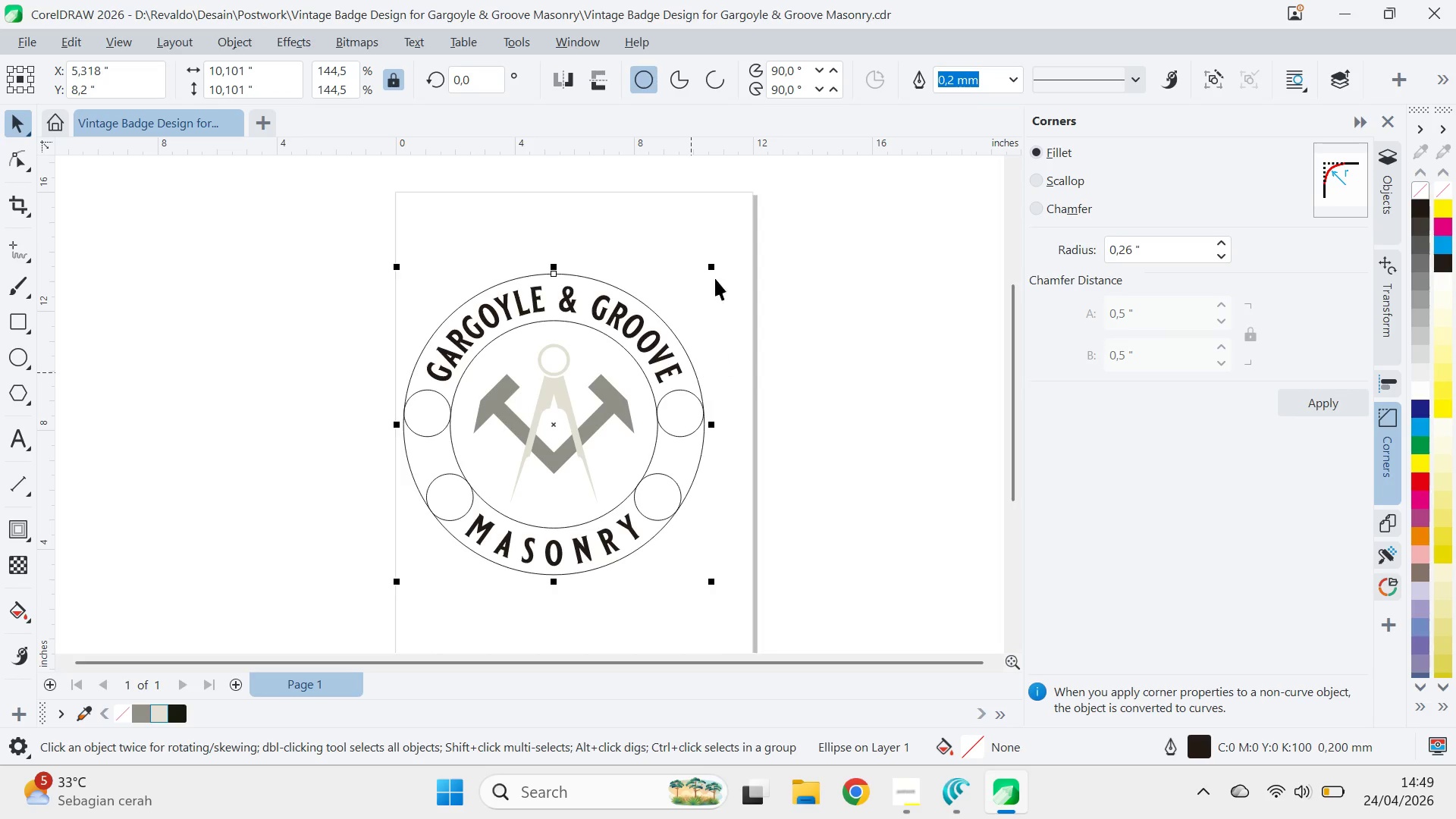 
hold_key(key=ShiftLeft, duration=1.3)
left_click_drag(start_coordinate=[719, 268], to_coordinate=[733, 259])
 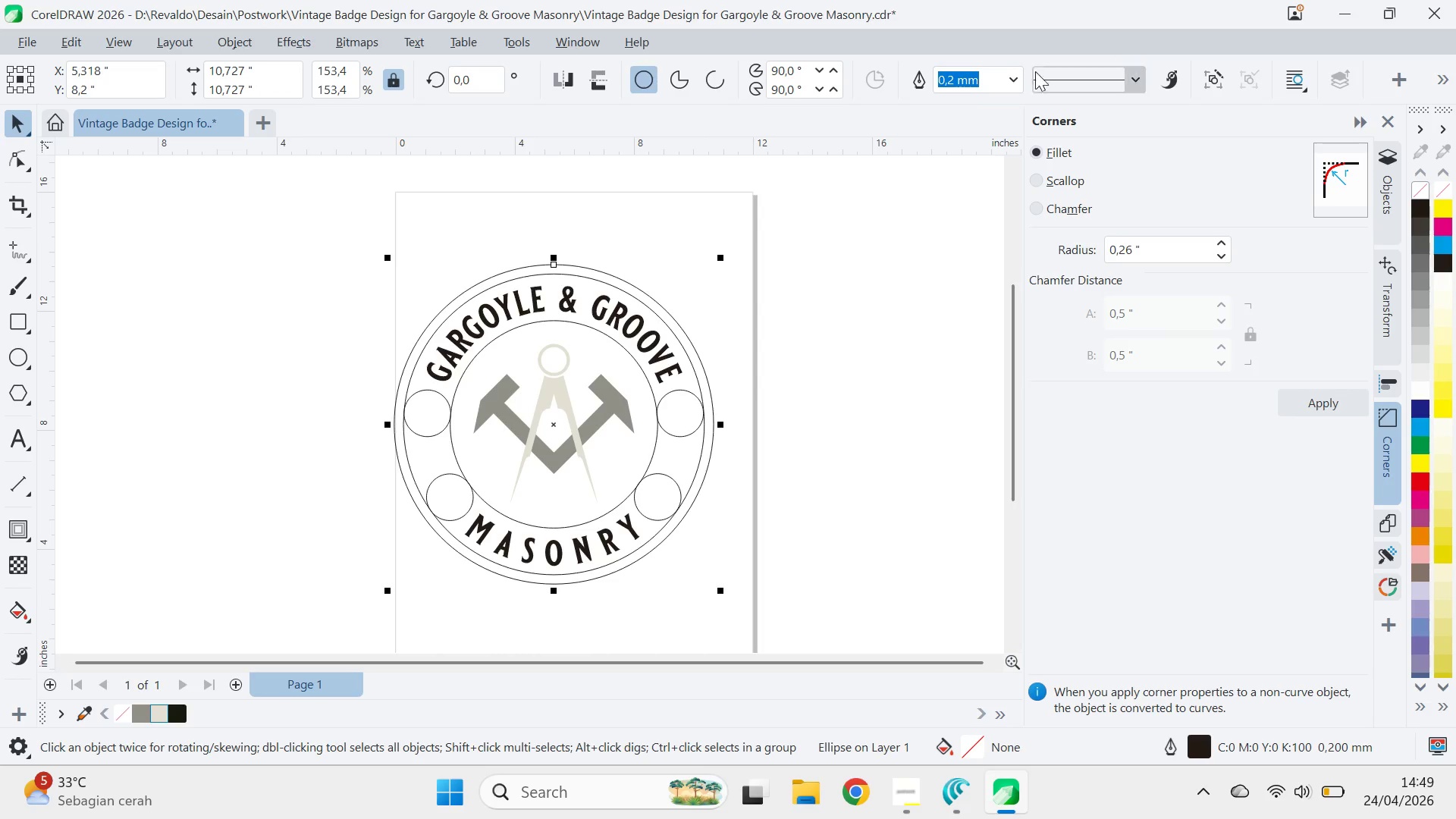 
left_click([733, 259])
 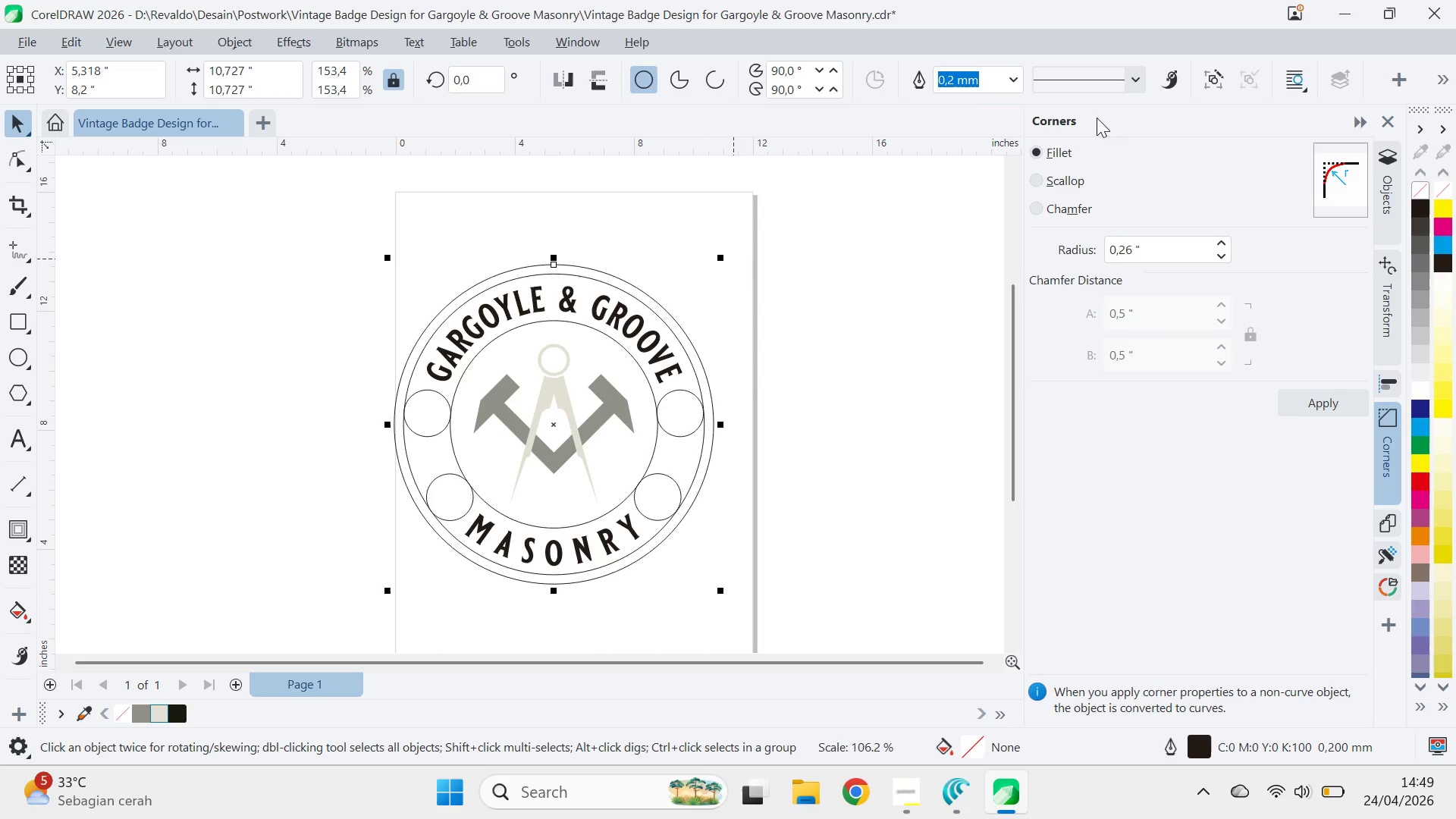 
right_click([733, 259])
 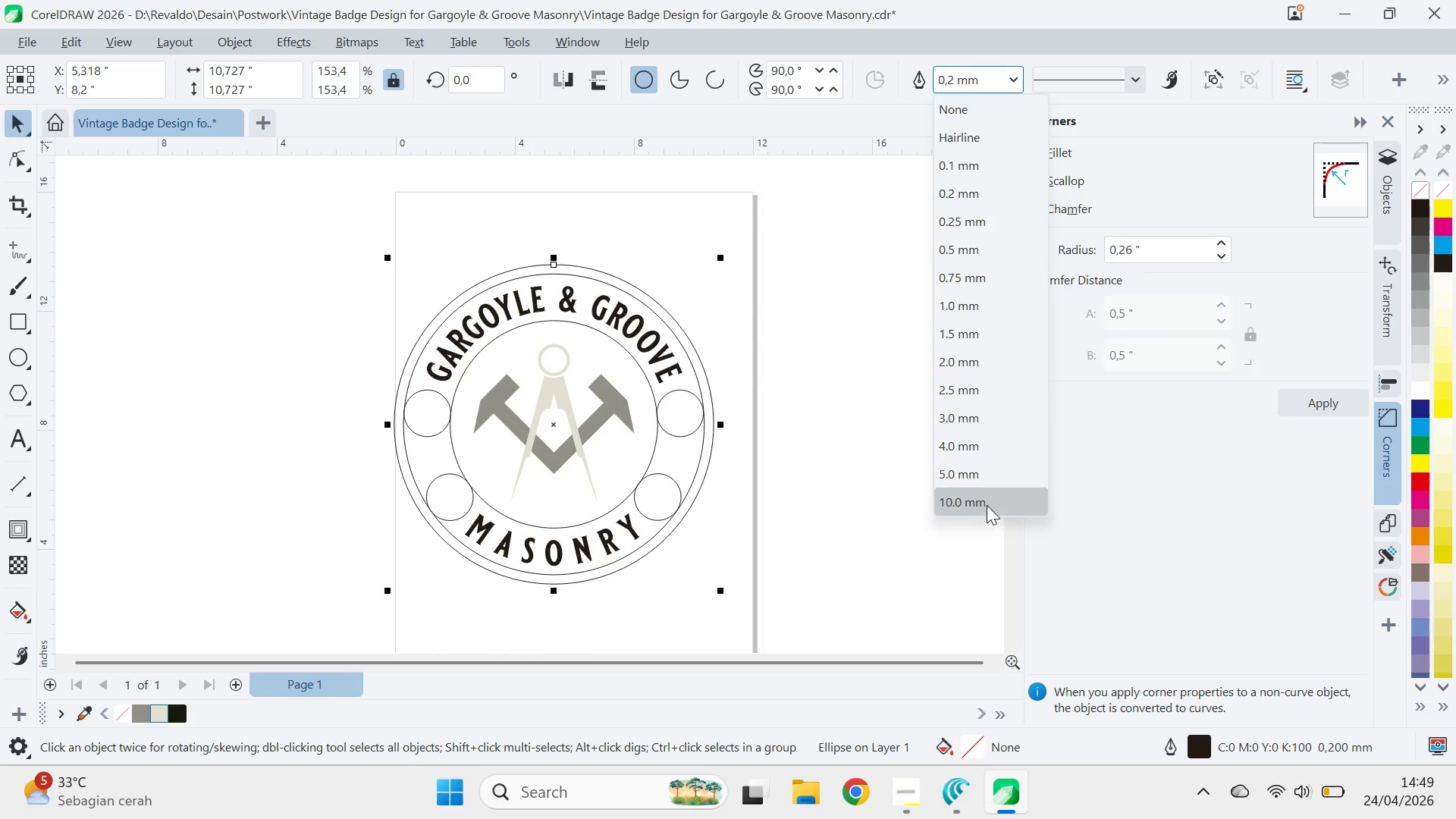 
left_click([982, 461])
 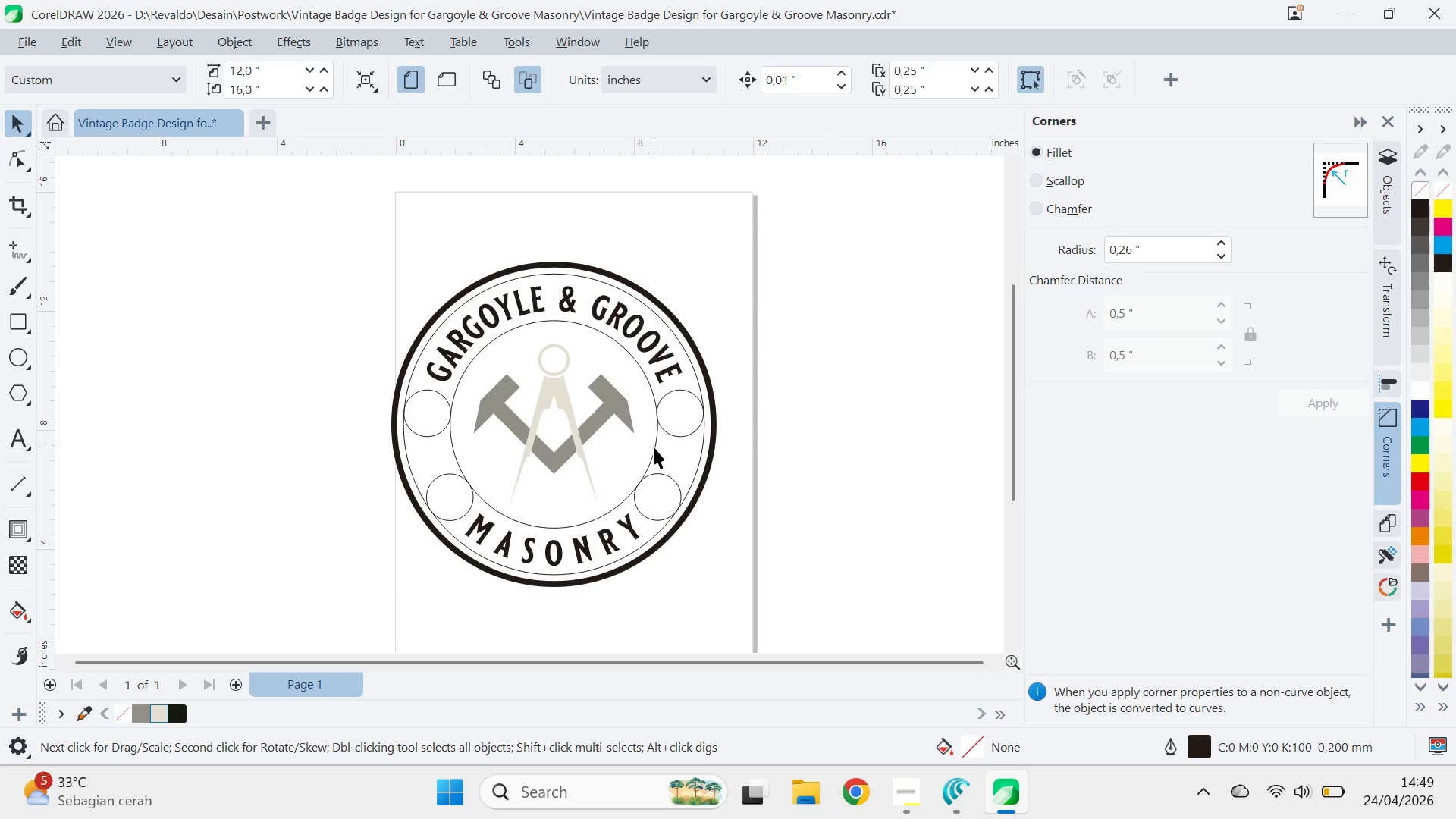 
wait(7.62)
 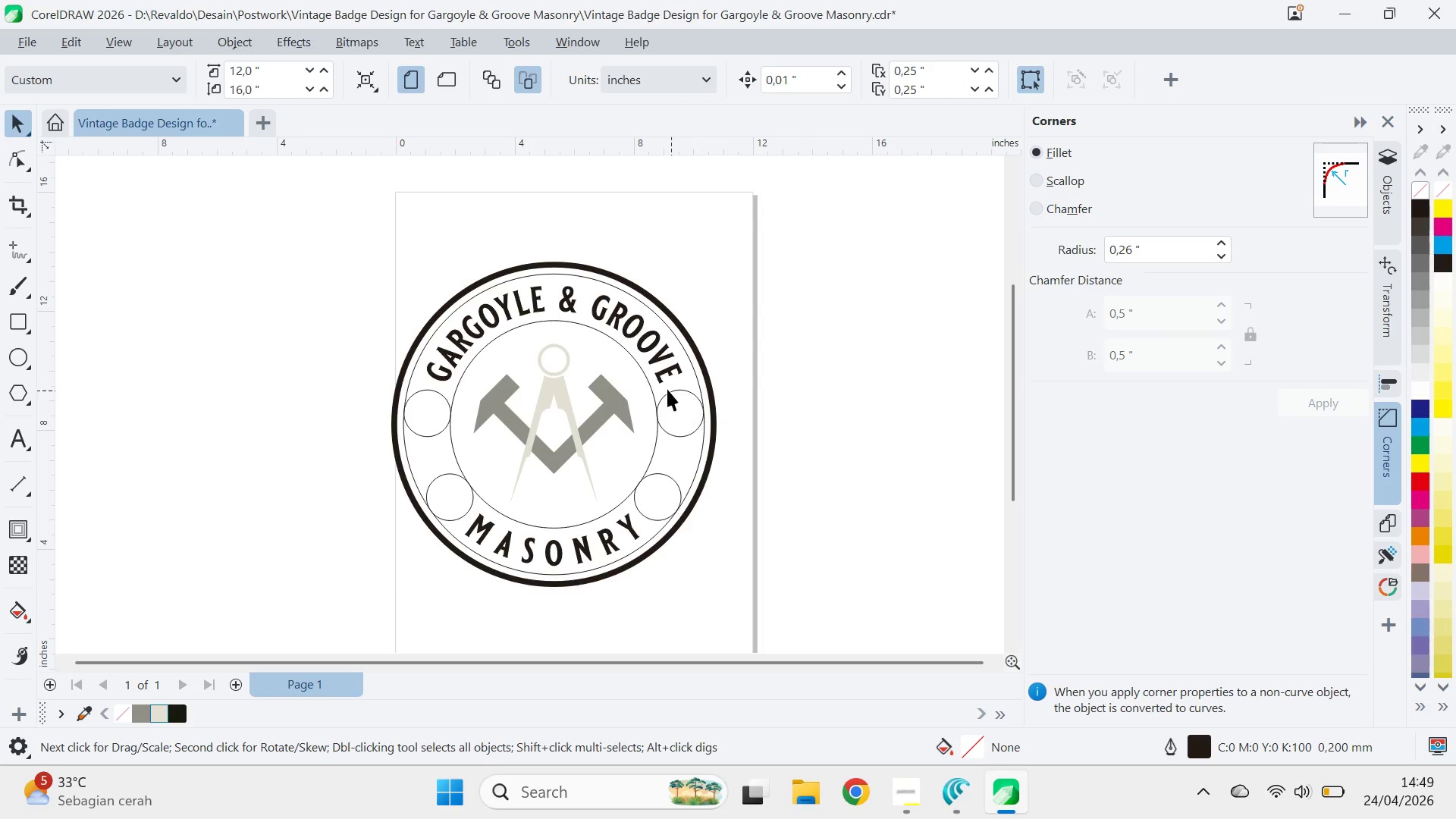 
key(Delete)
 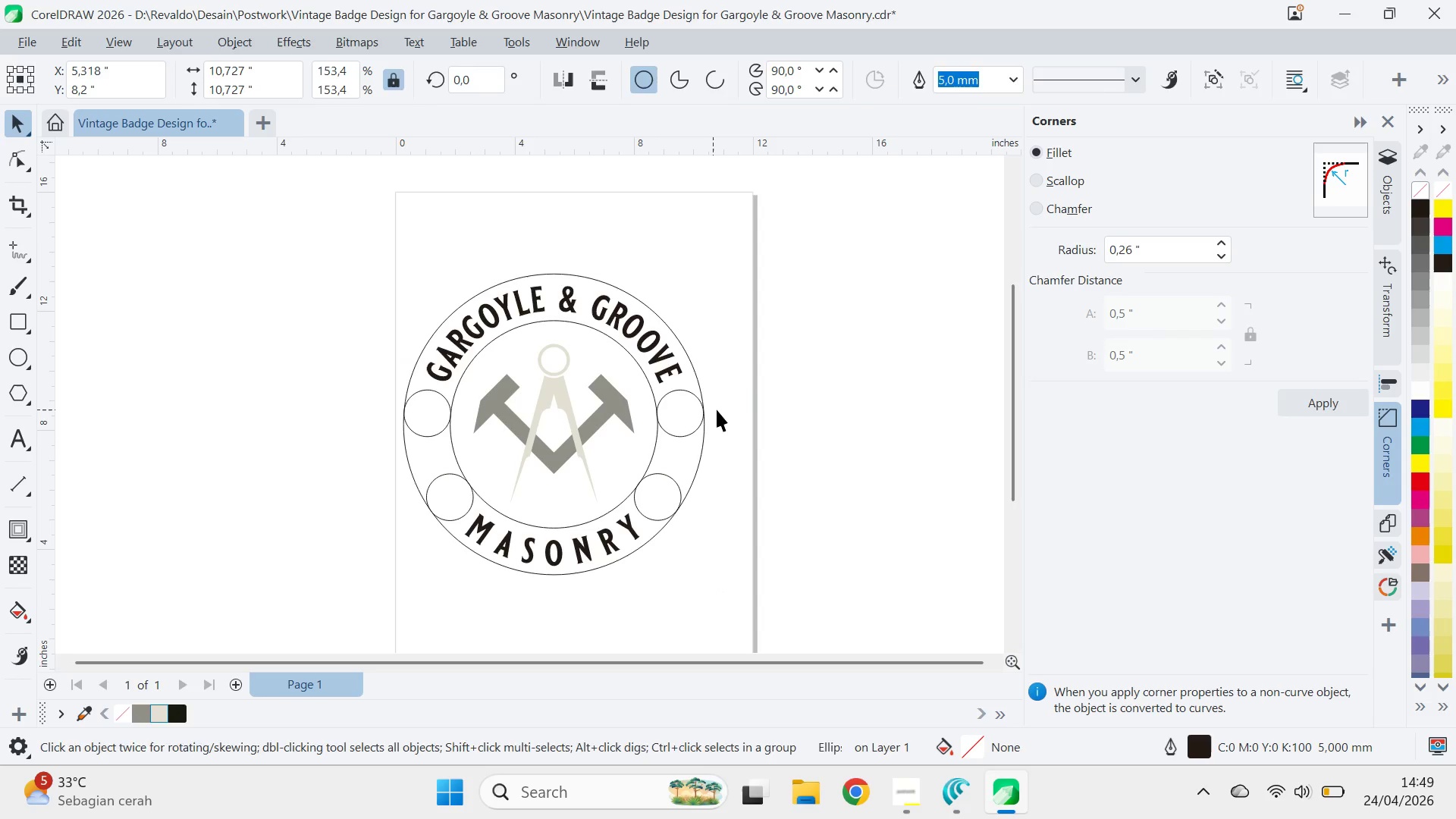 
key(Backspace)
 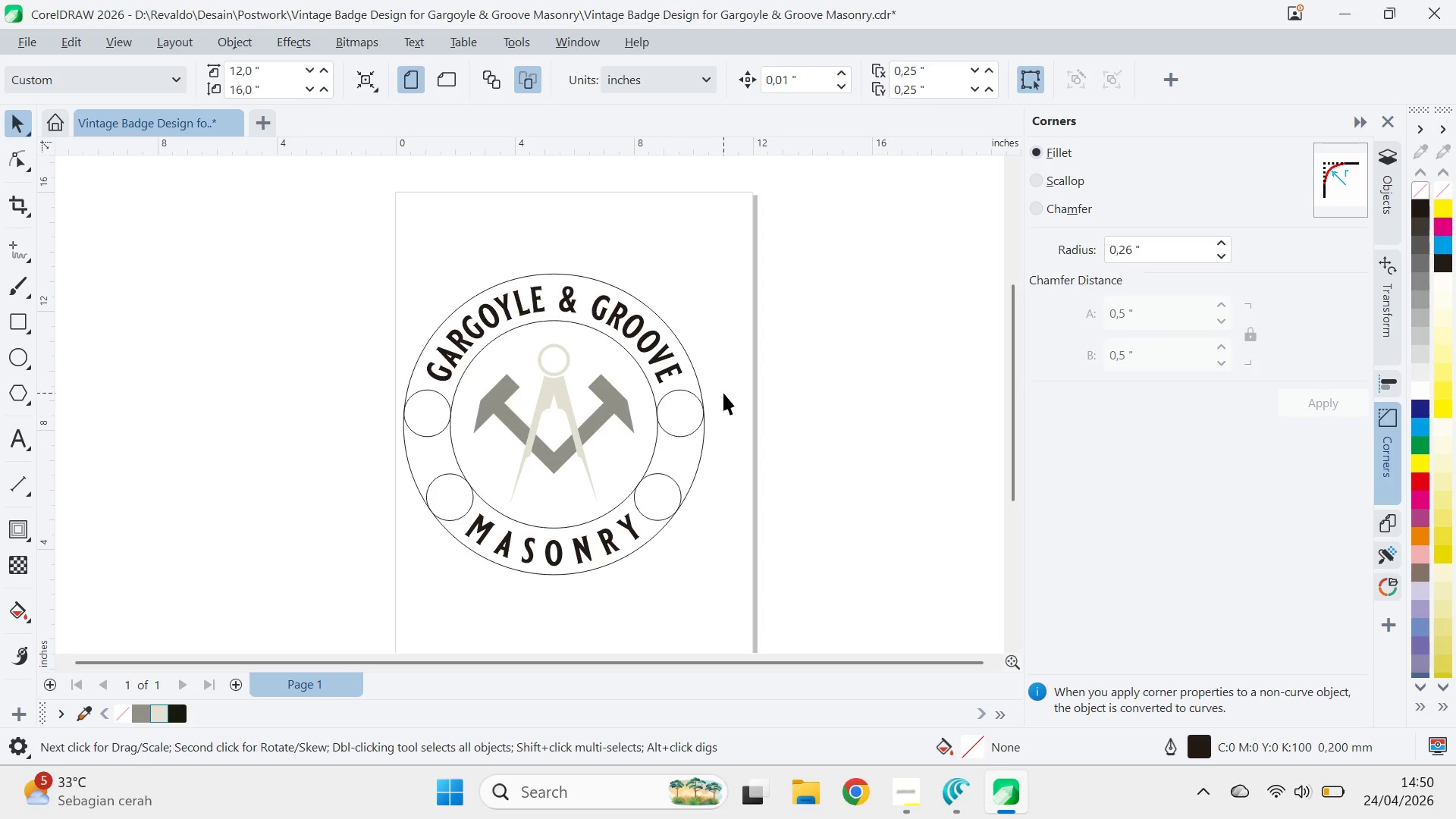 
wait(5.77)
 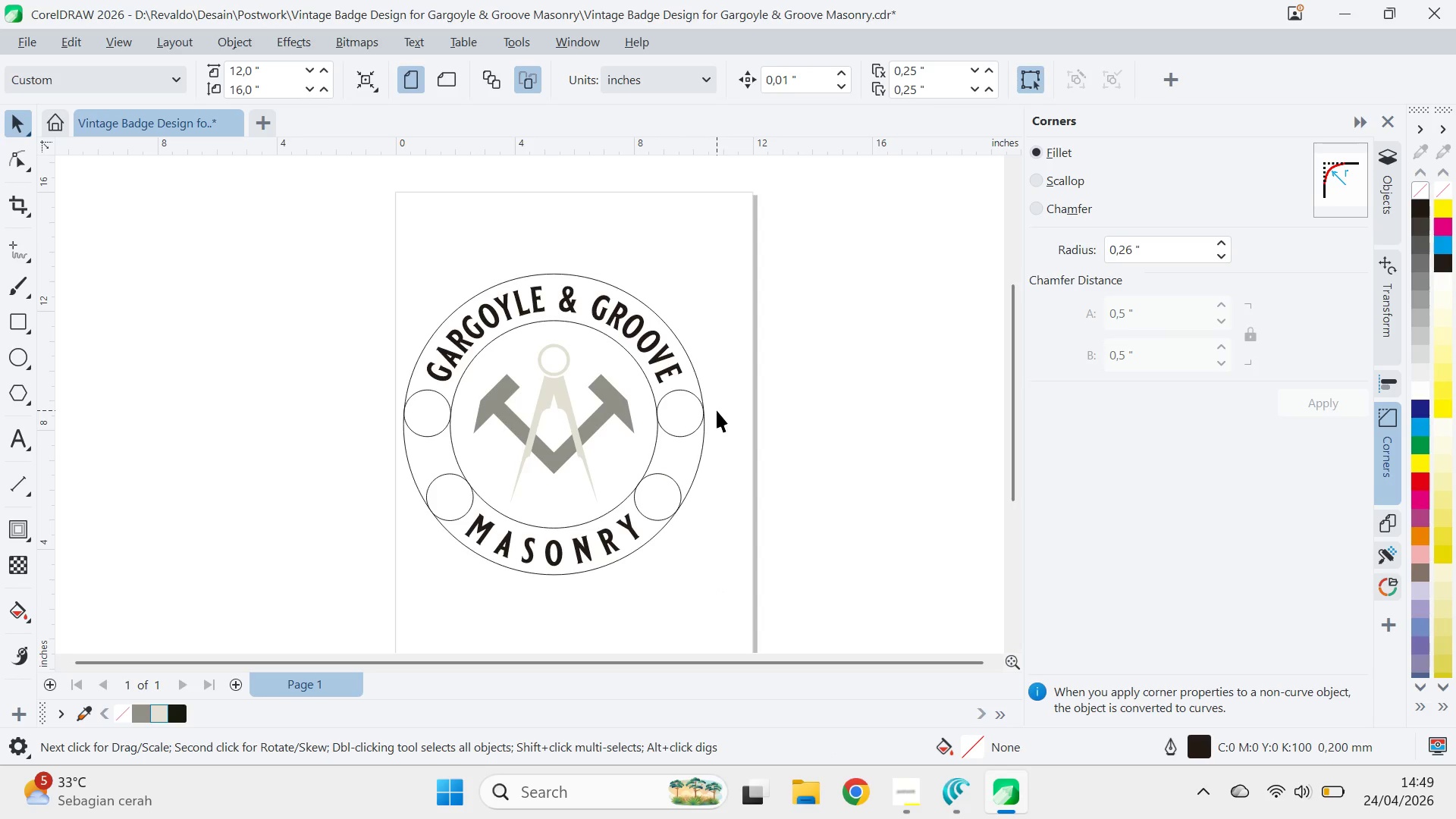 
left_click_drag(start_coordinate=[19, 202], to_coordinate=[24, 206])
 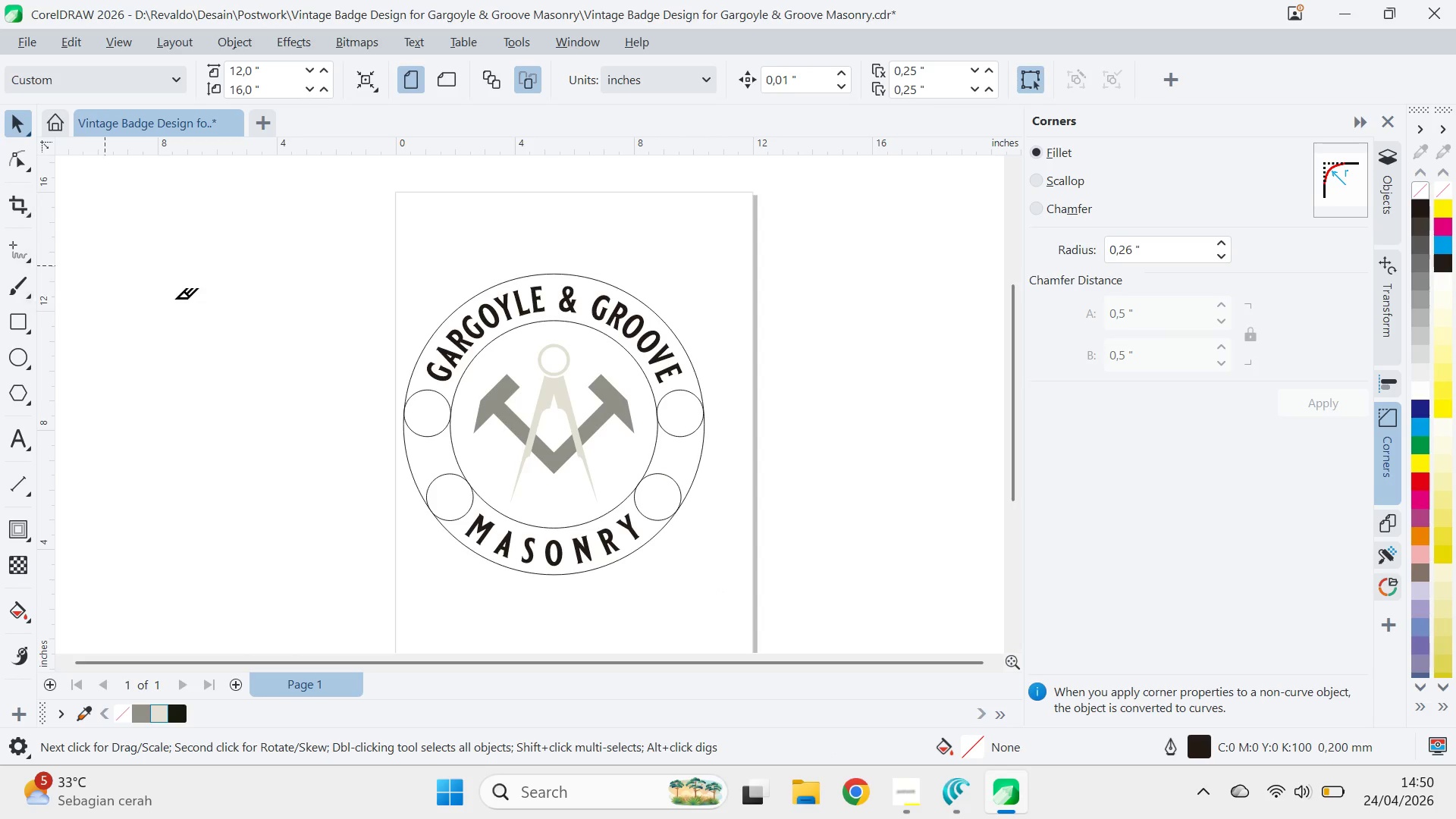 
hold_key(key=AltLeft, duration=1.31)
left_click_drag(start_coordinate=[428, 422], to_coordinate=[438, 519])
 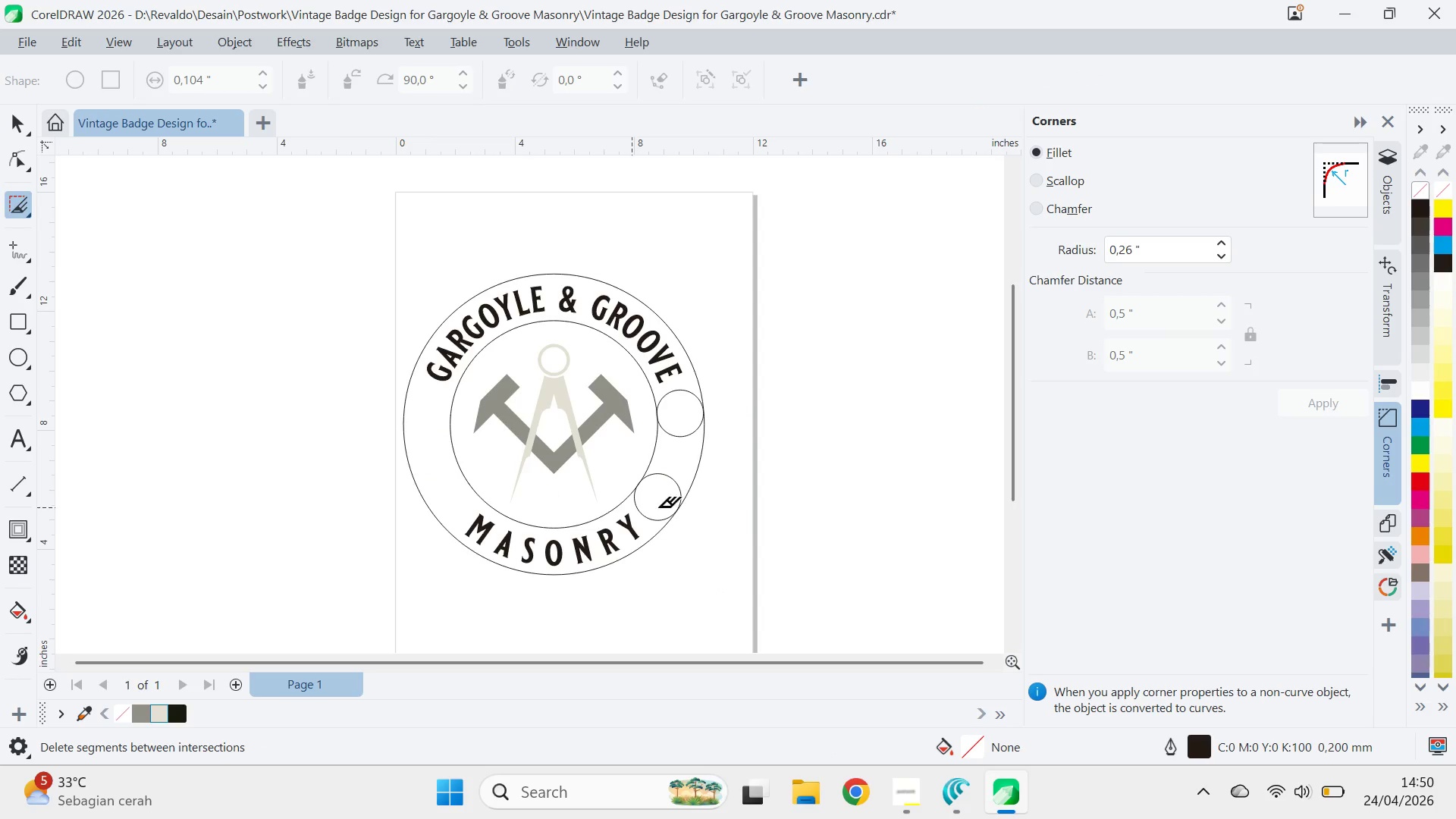 
key(Alt+AltLeft)
 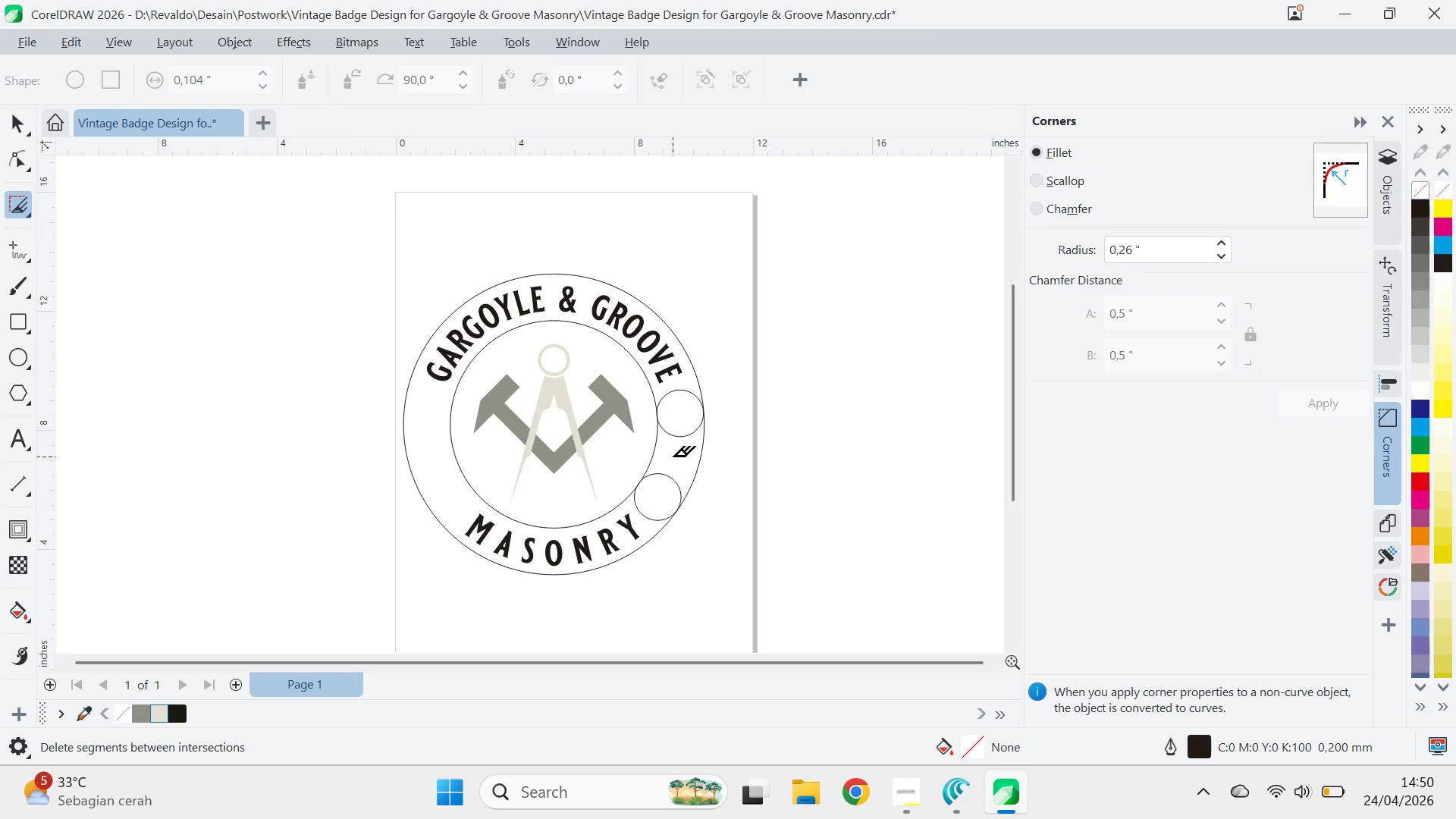 
key(Control+ControlLeft)
 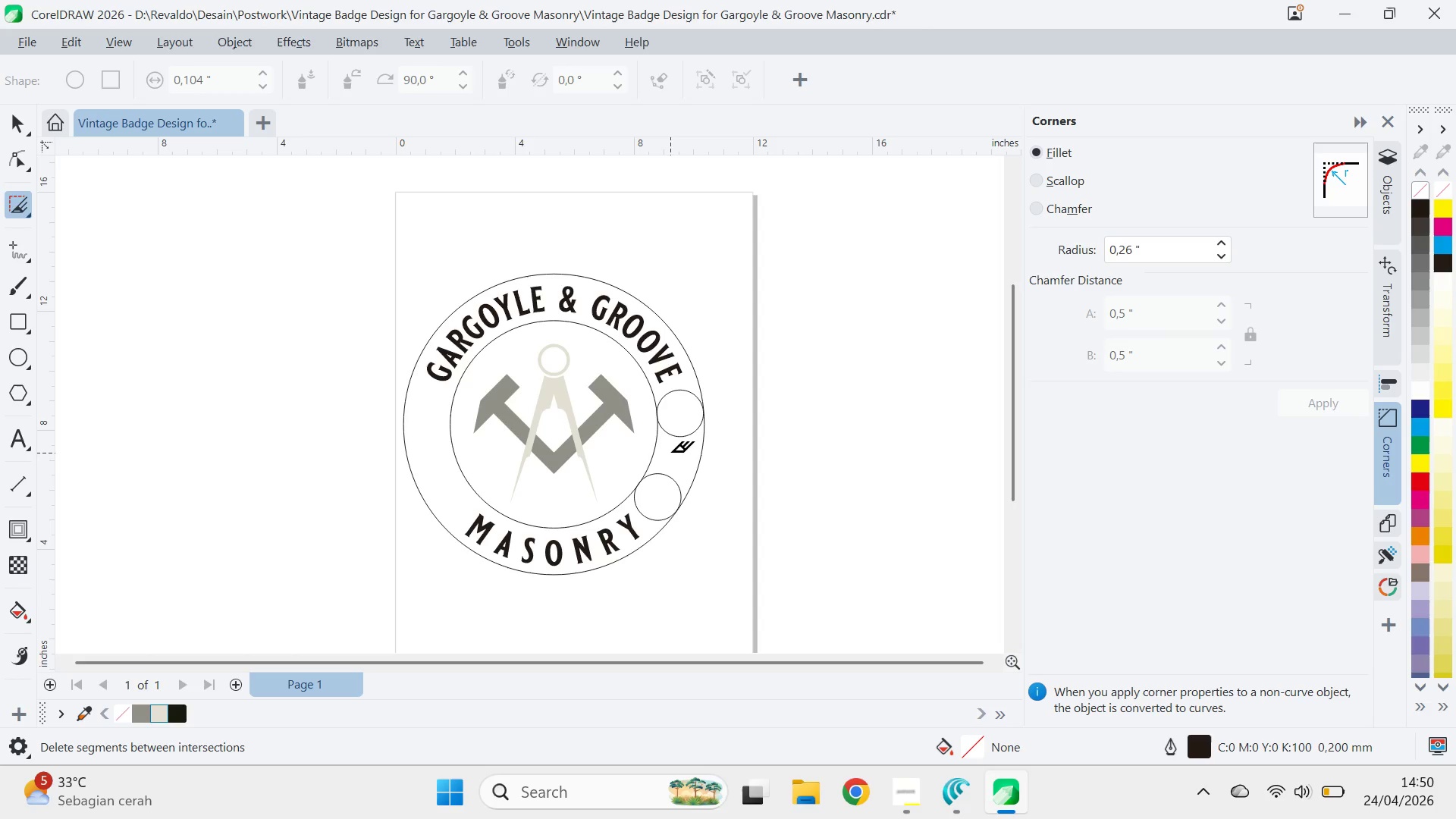 
key(Control+Z)
 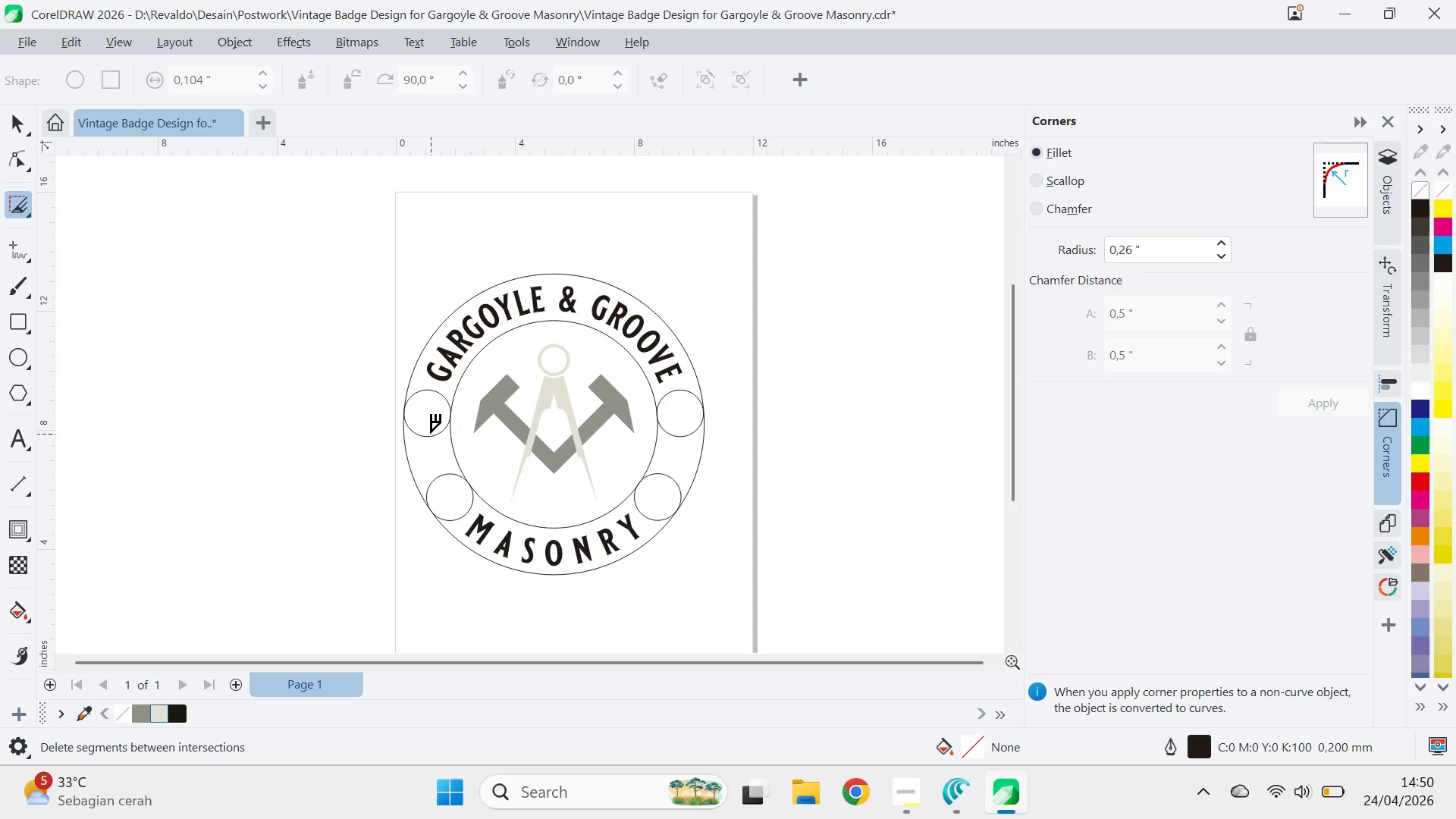 
hold_key(key=AltLeft, duration=0.88)
left_click_drag(start_coordinate=[430, 431], to_coordinate=[460, 496])
 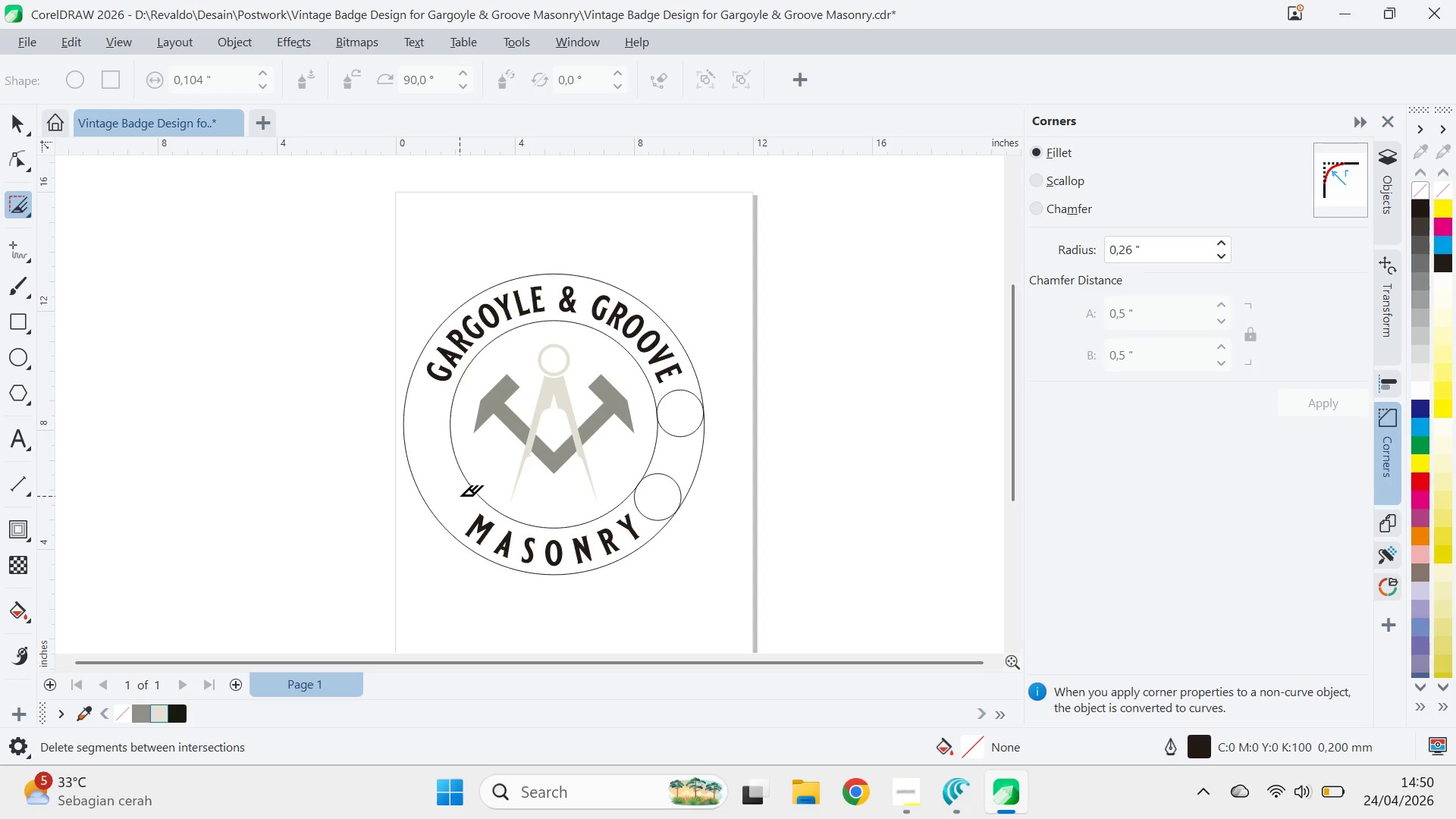 
key(Control+ControlLeft)
 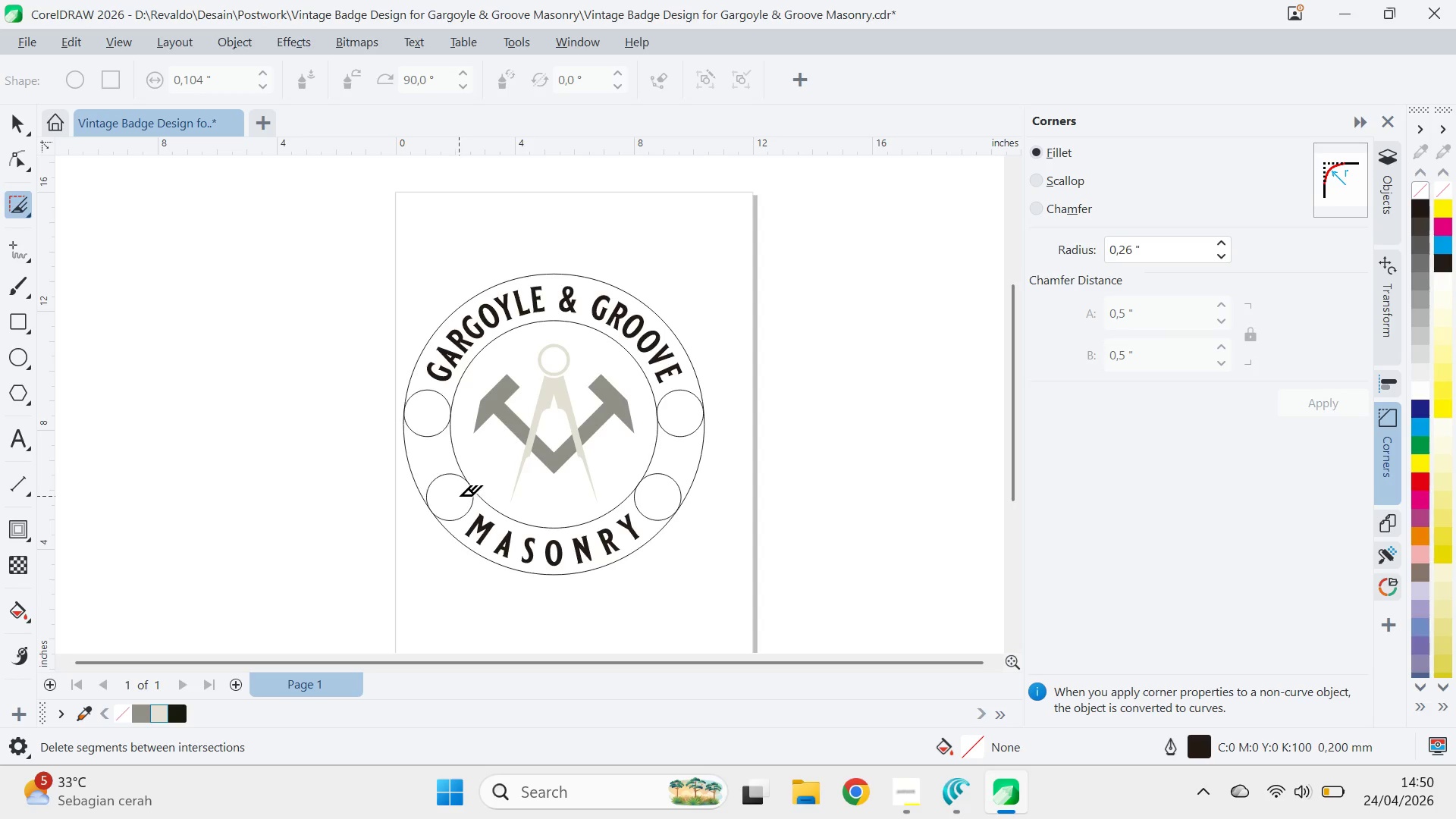 
key(Control+Z)
 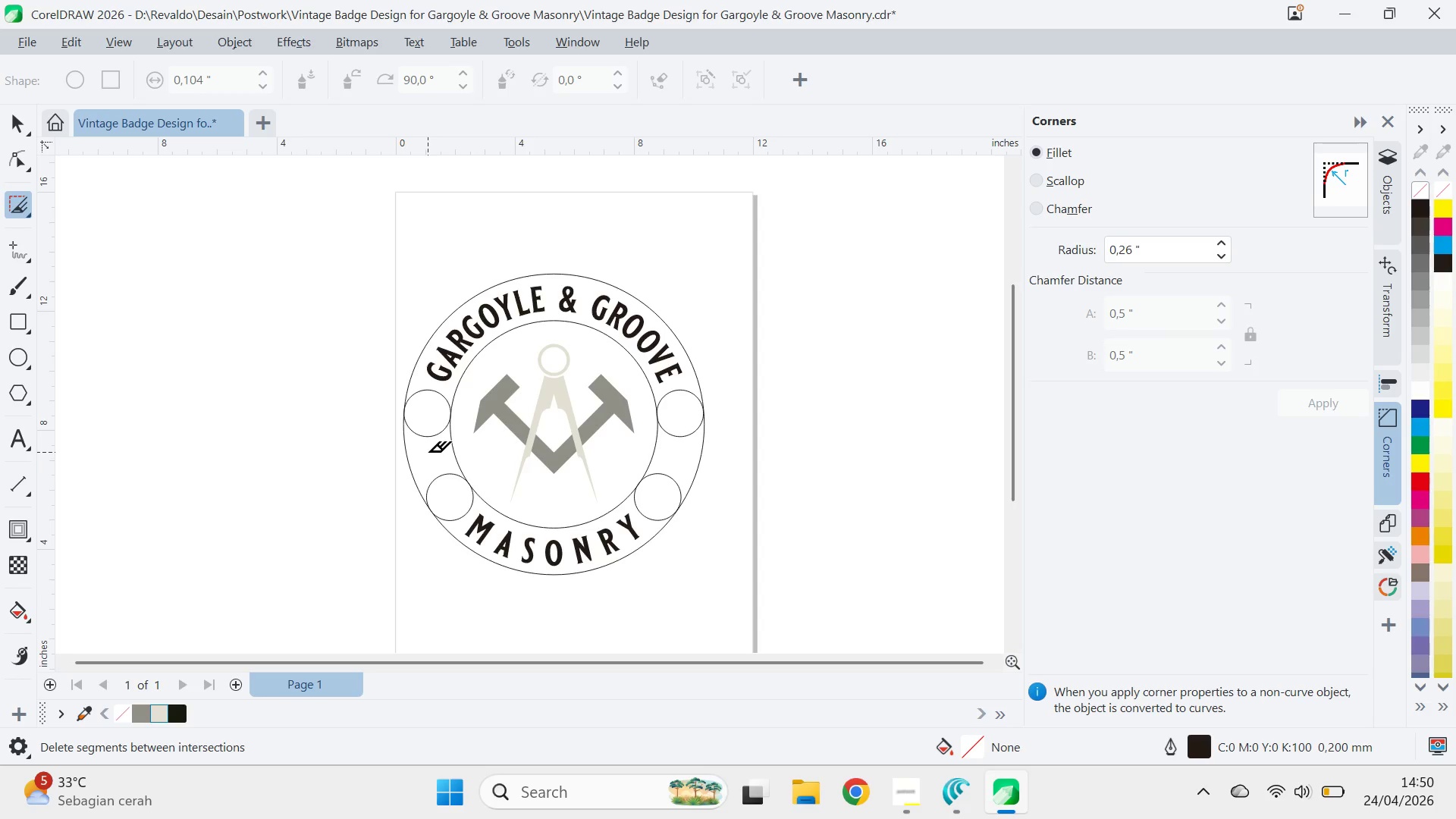 
key(V)
 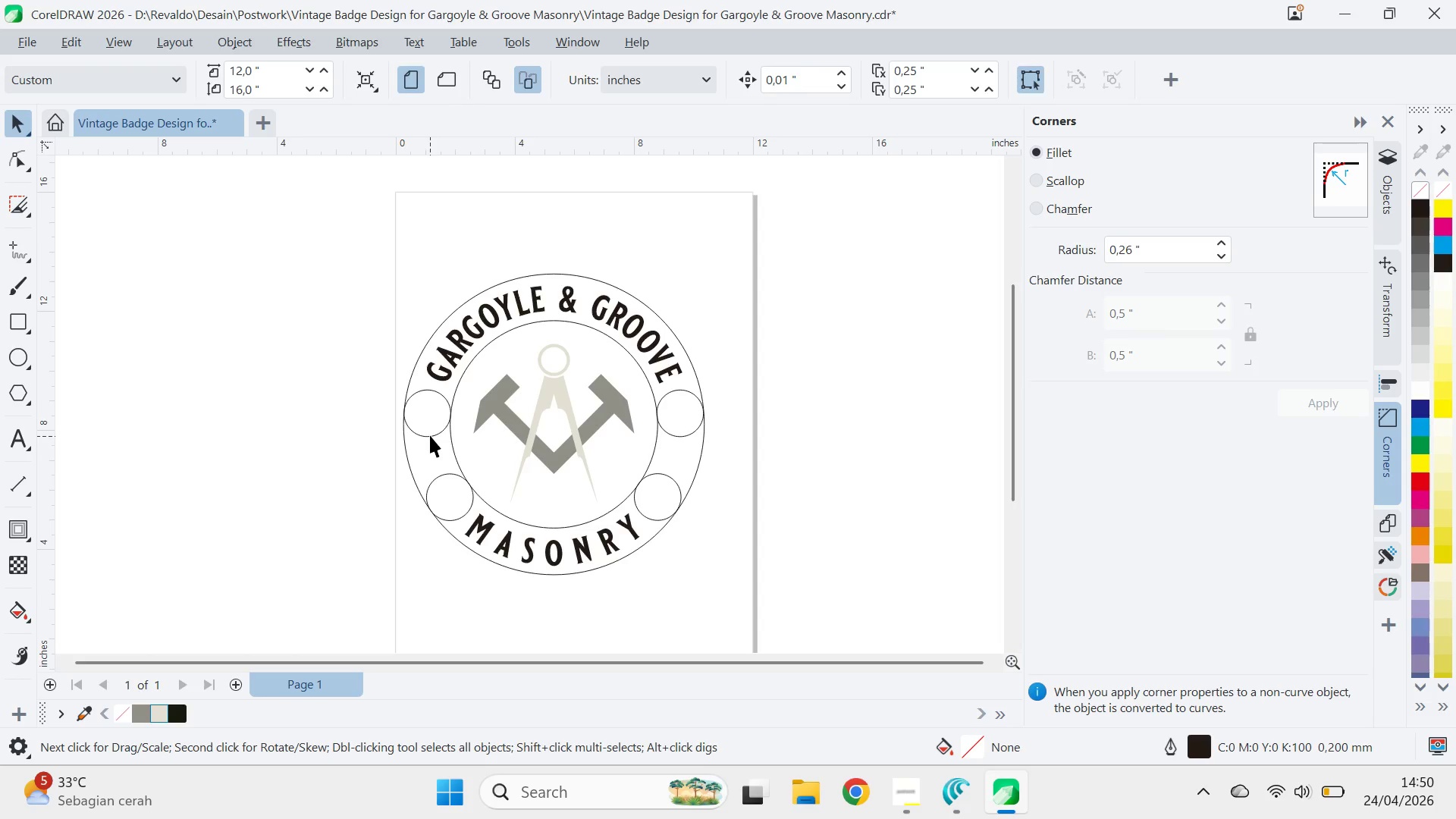 
left_click([430, 435])
 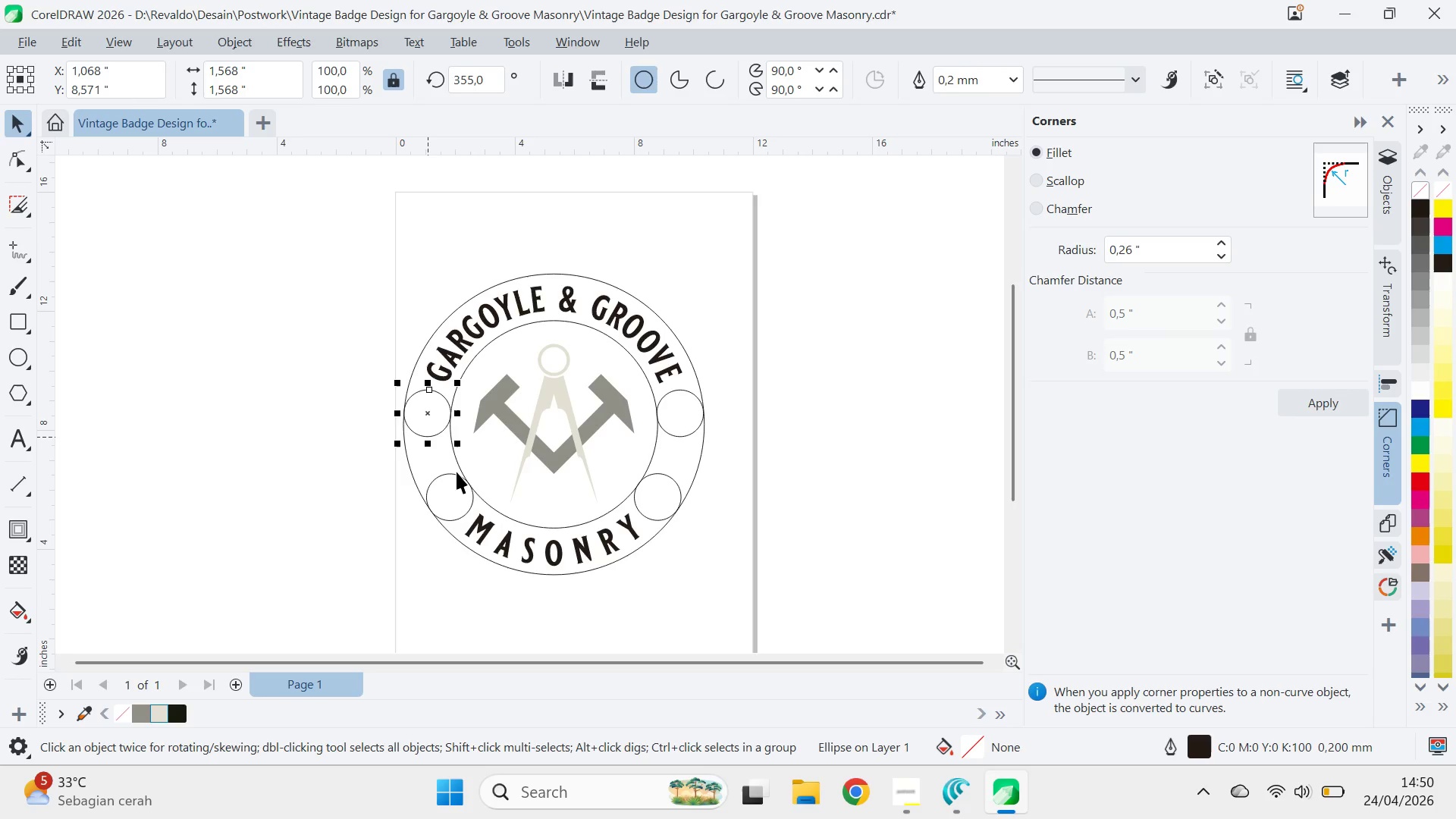 
hold_key(key=ShiftLeft, duration=0.83)
left_click([457, 475])
 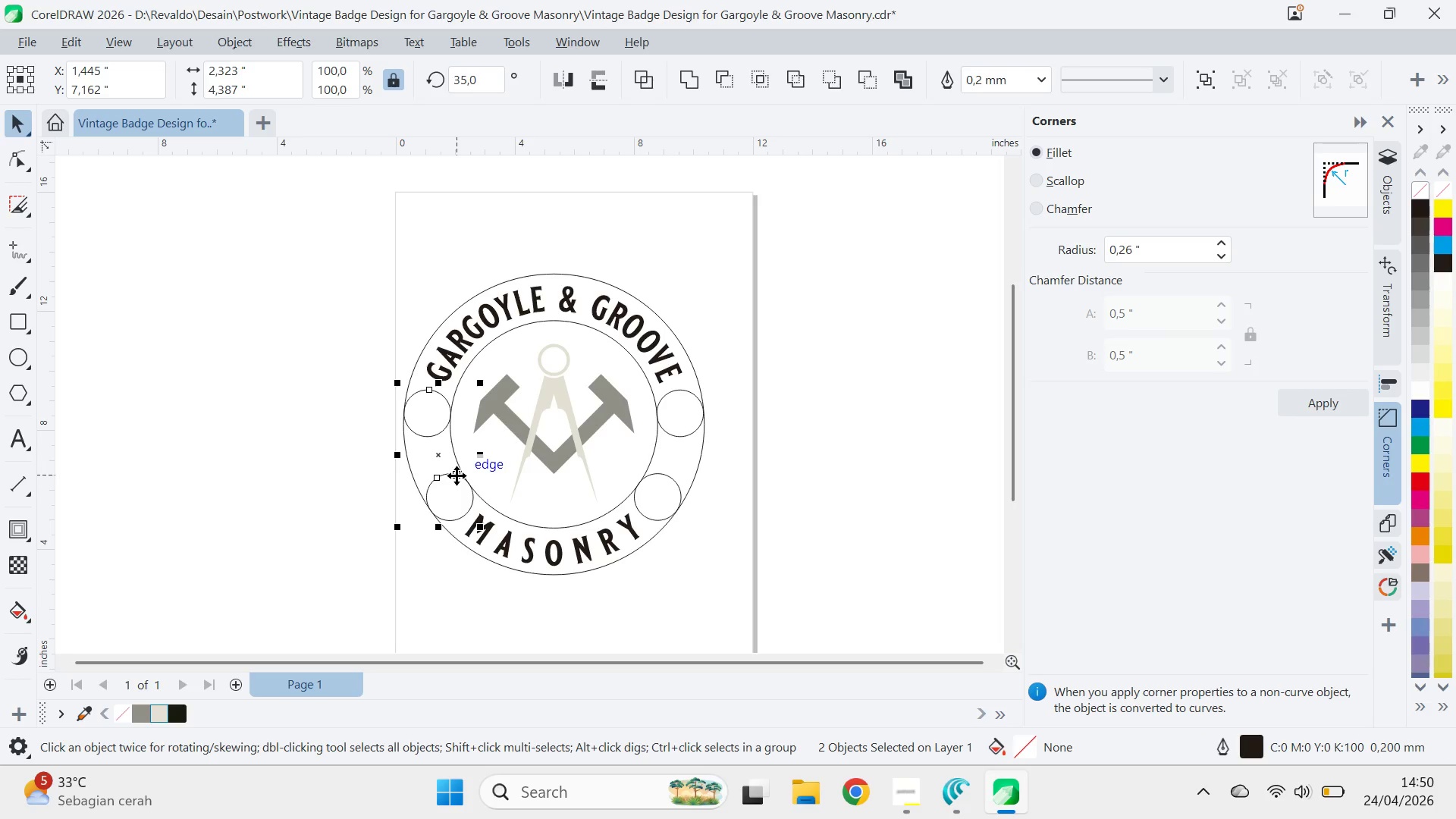 
key(Control+Q)
 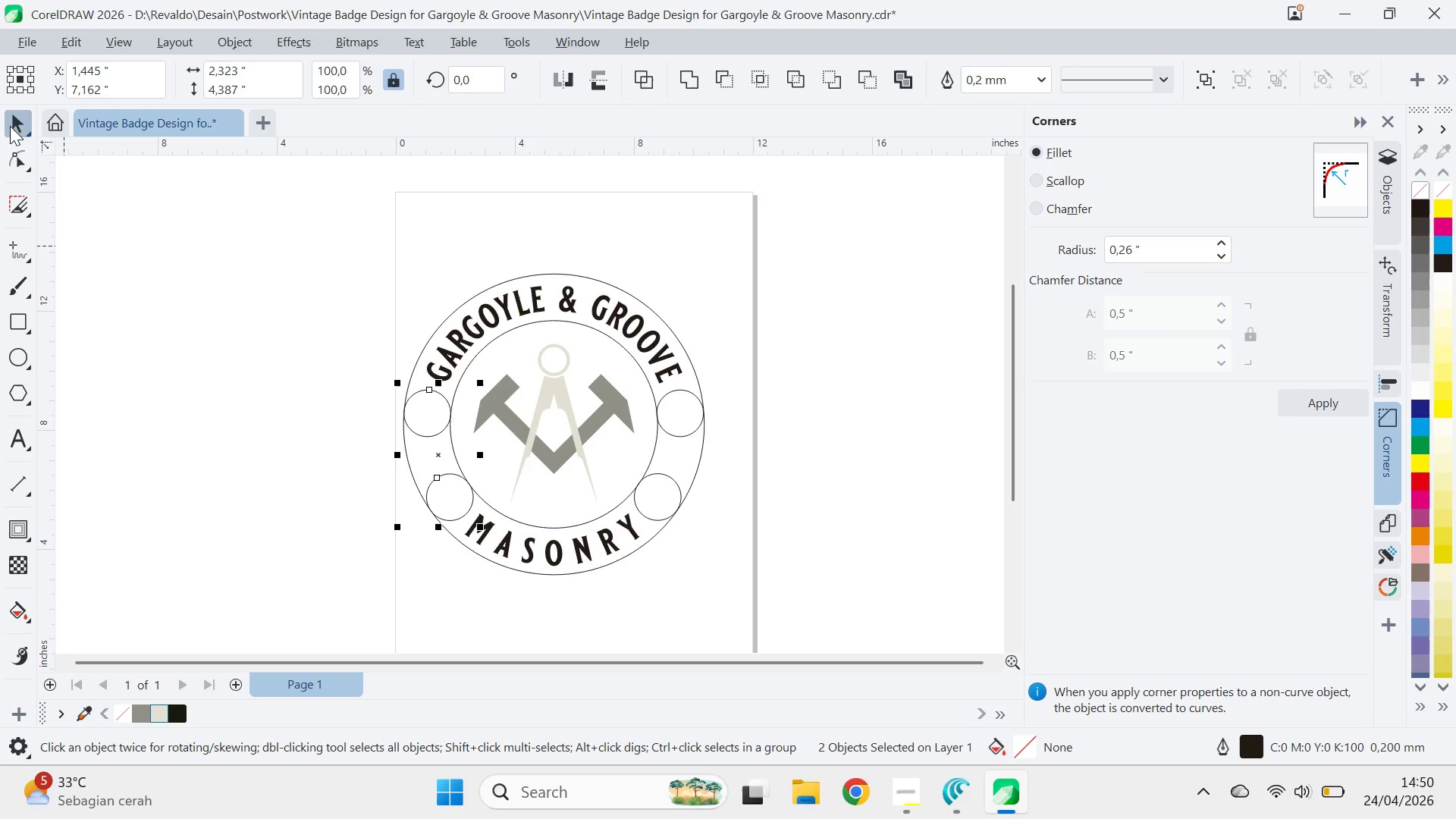 
left_click([23, 200])
 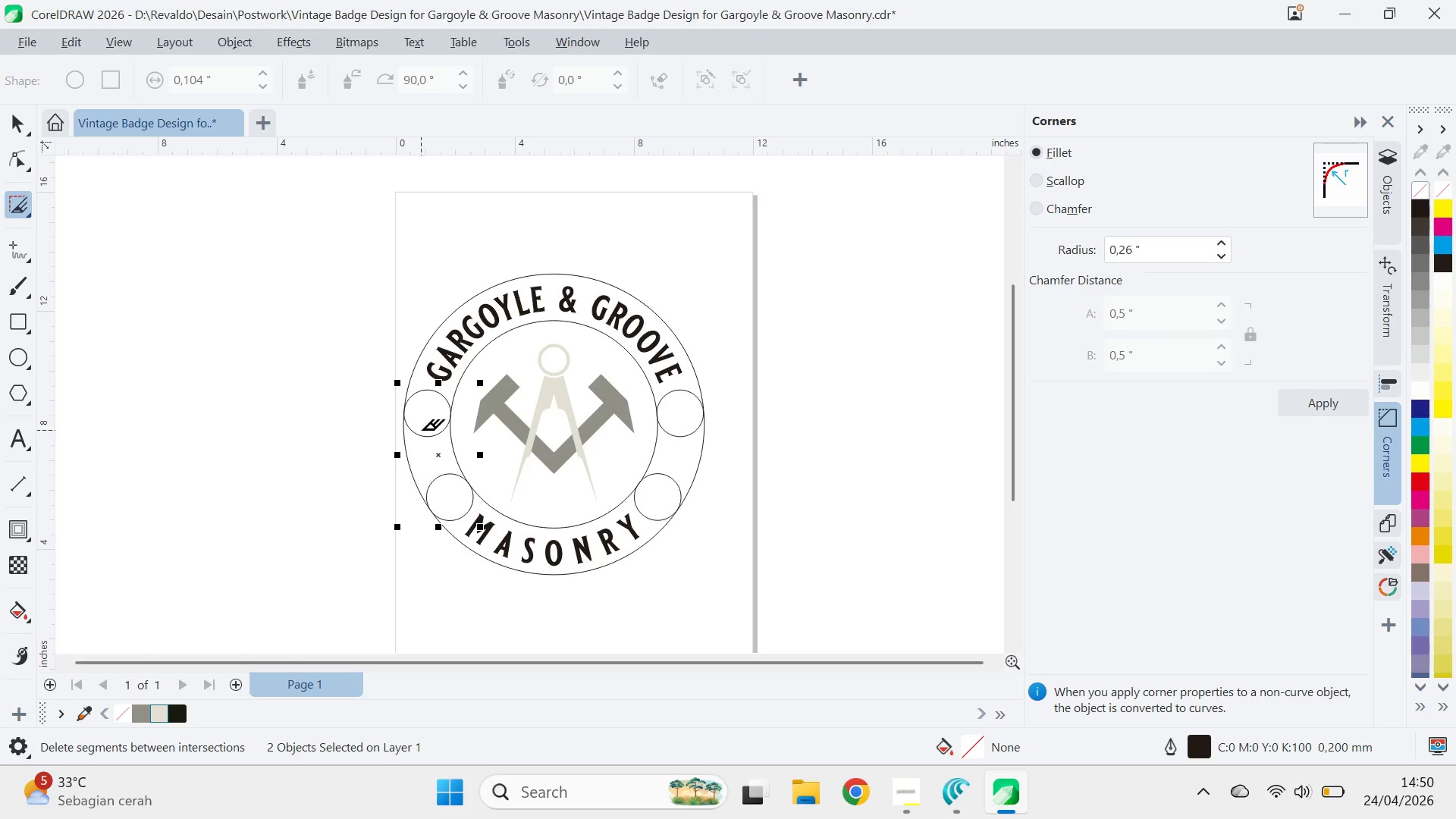 
left_click_drag(start_coordinate=[420, 430], to_coordinate=[433, 465])
 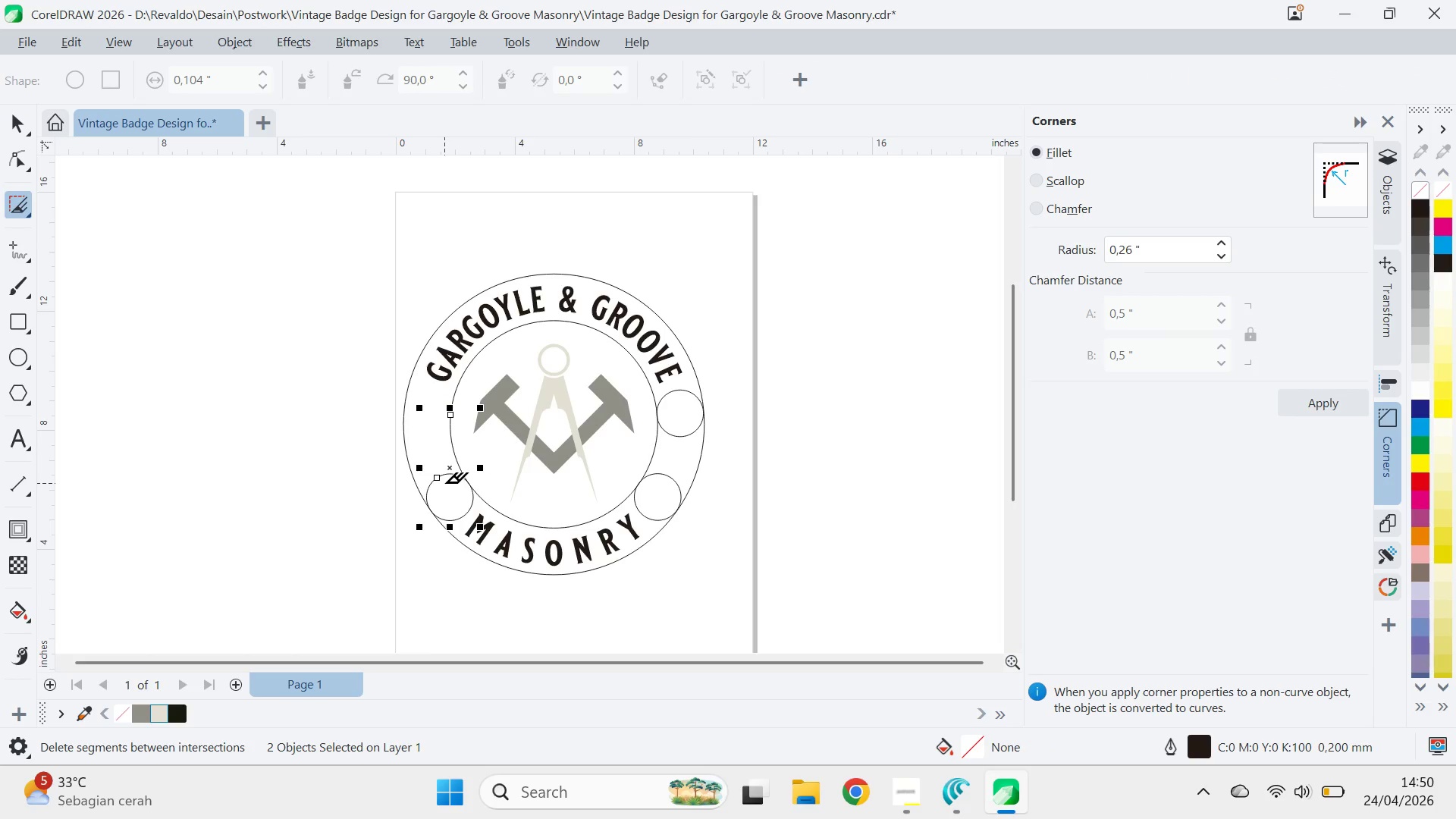 
key(Control+Z)
 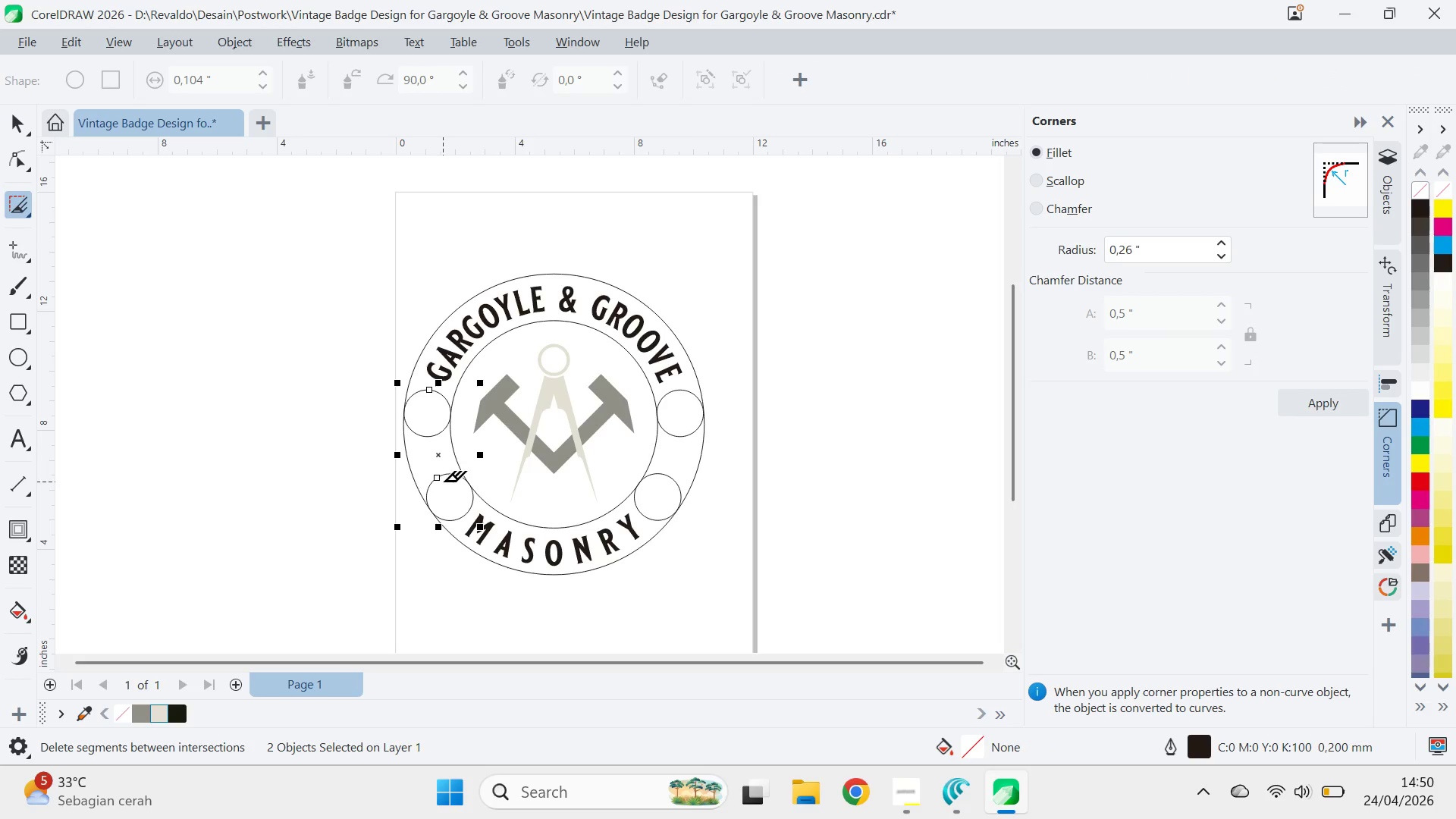 
key(V)
 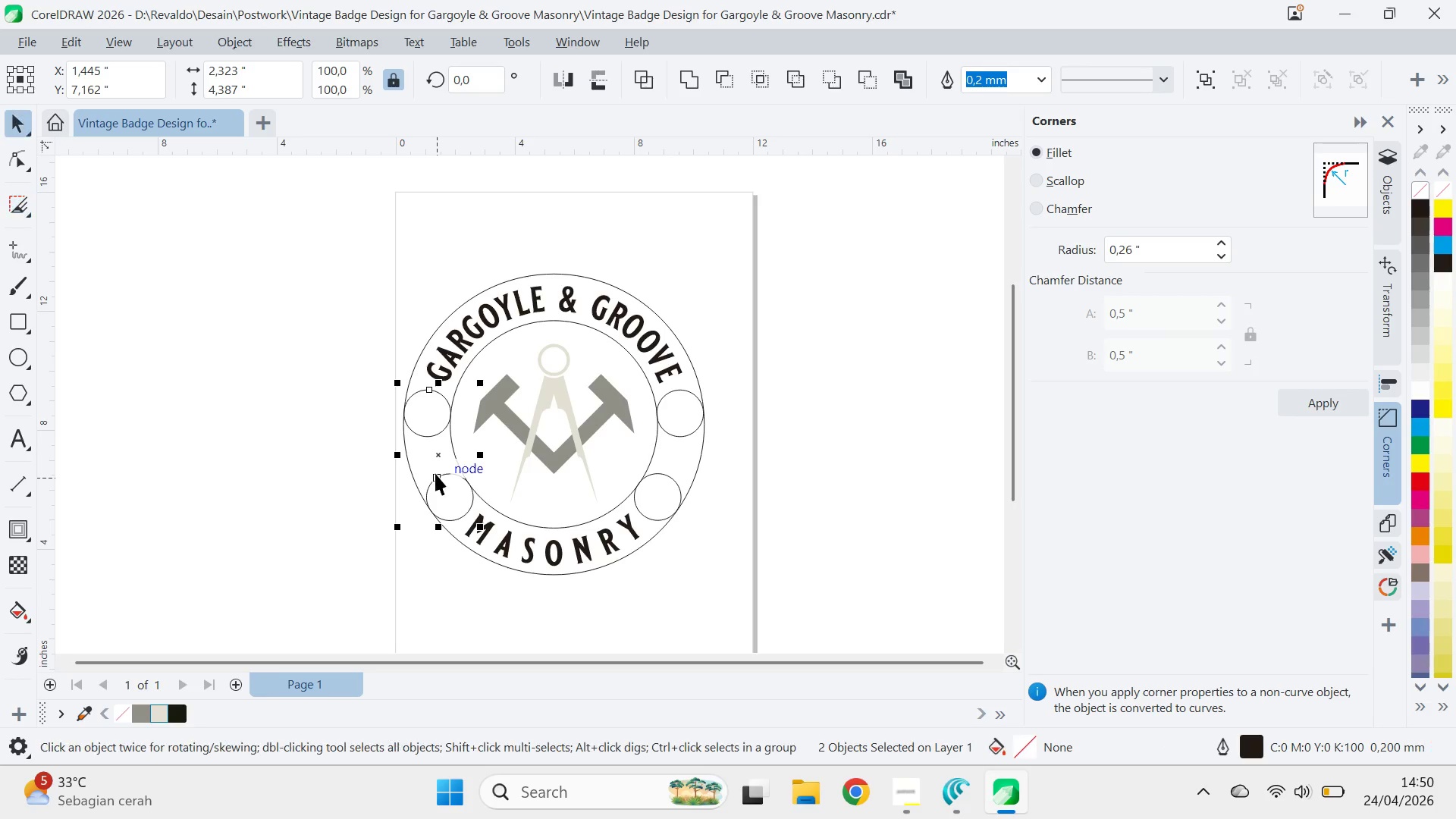 
key(Control+Z)
 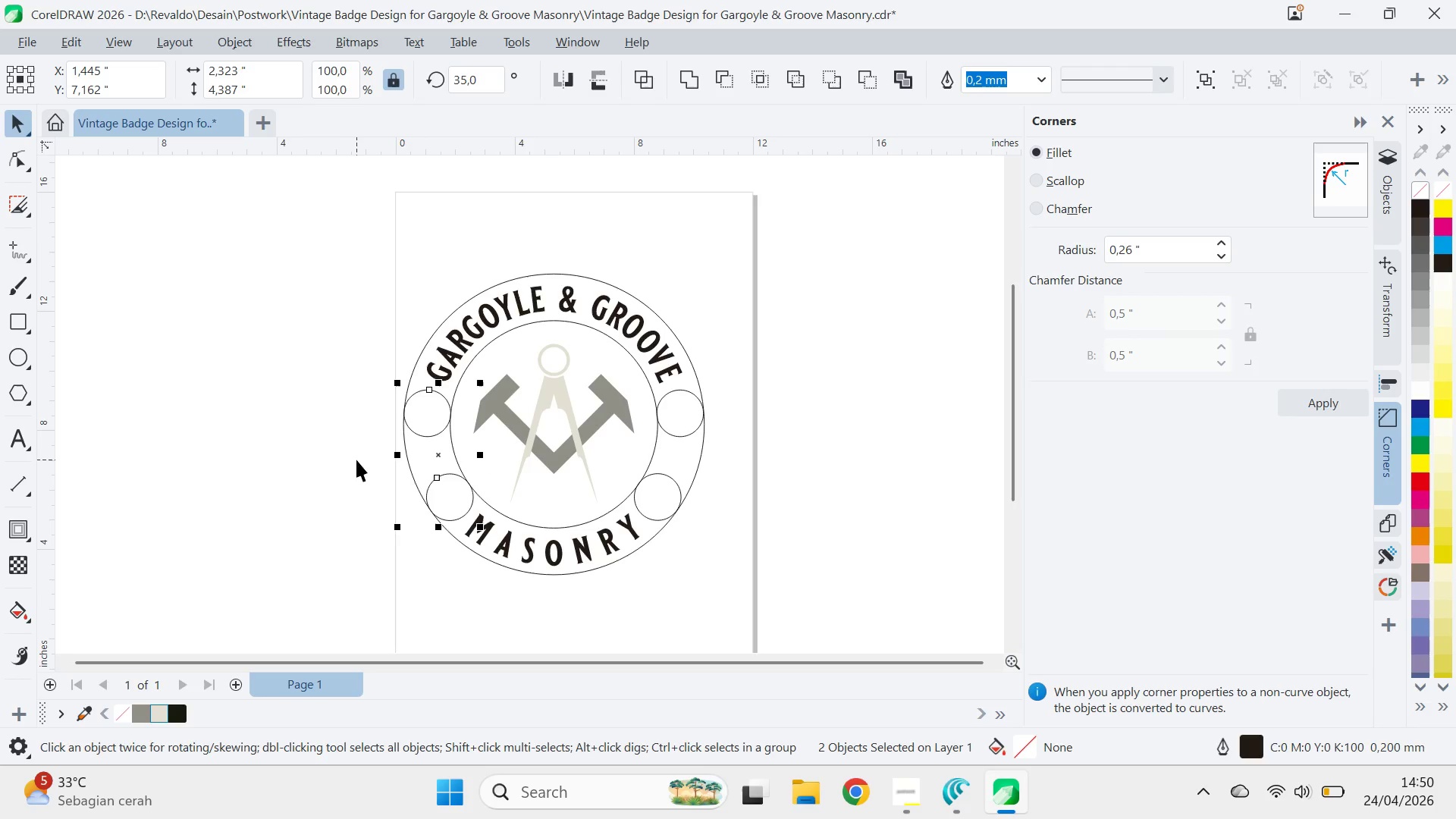 
key(Q)
 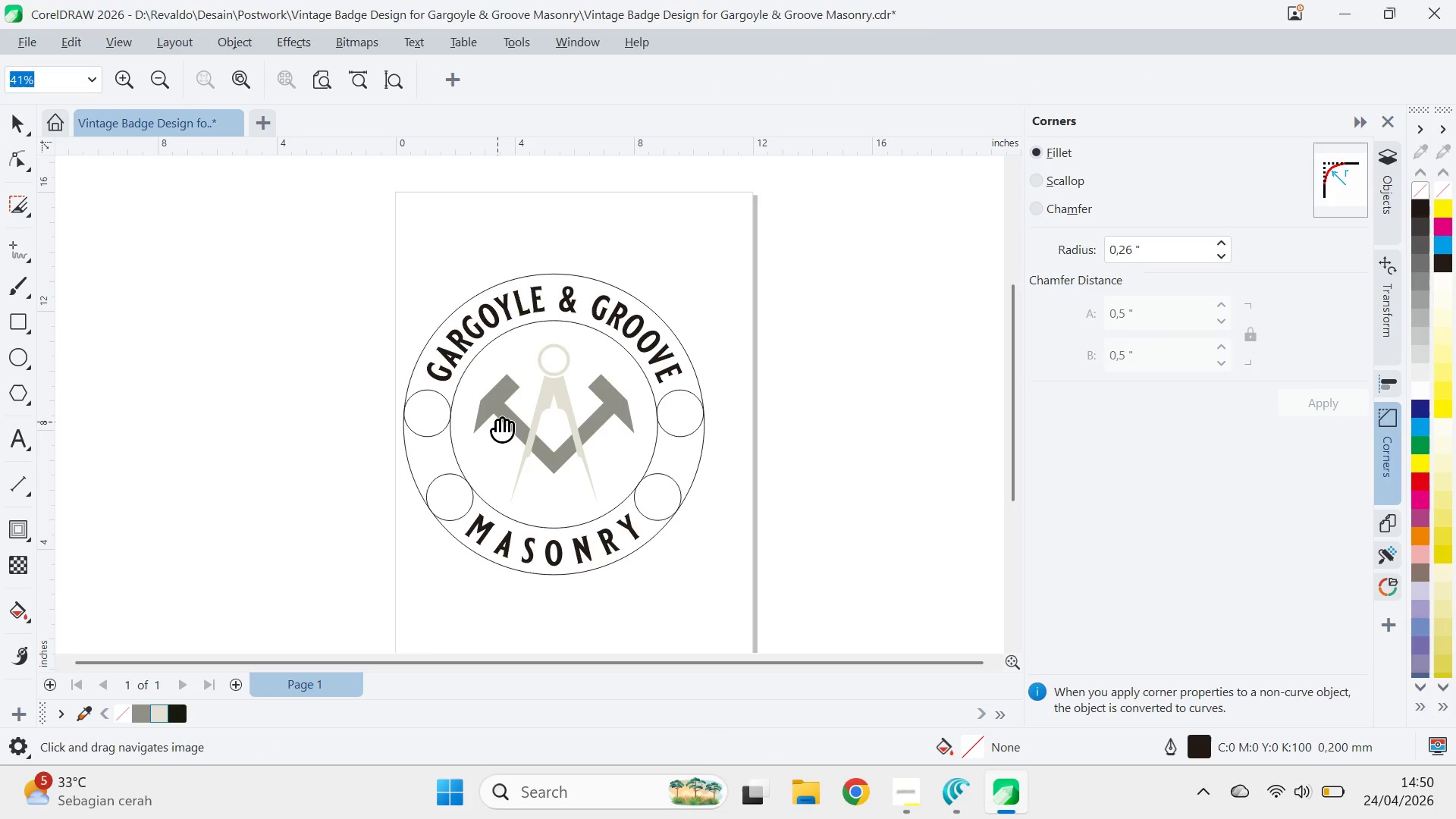 
double_click([497, 422])
 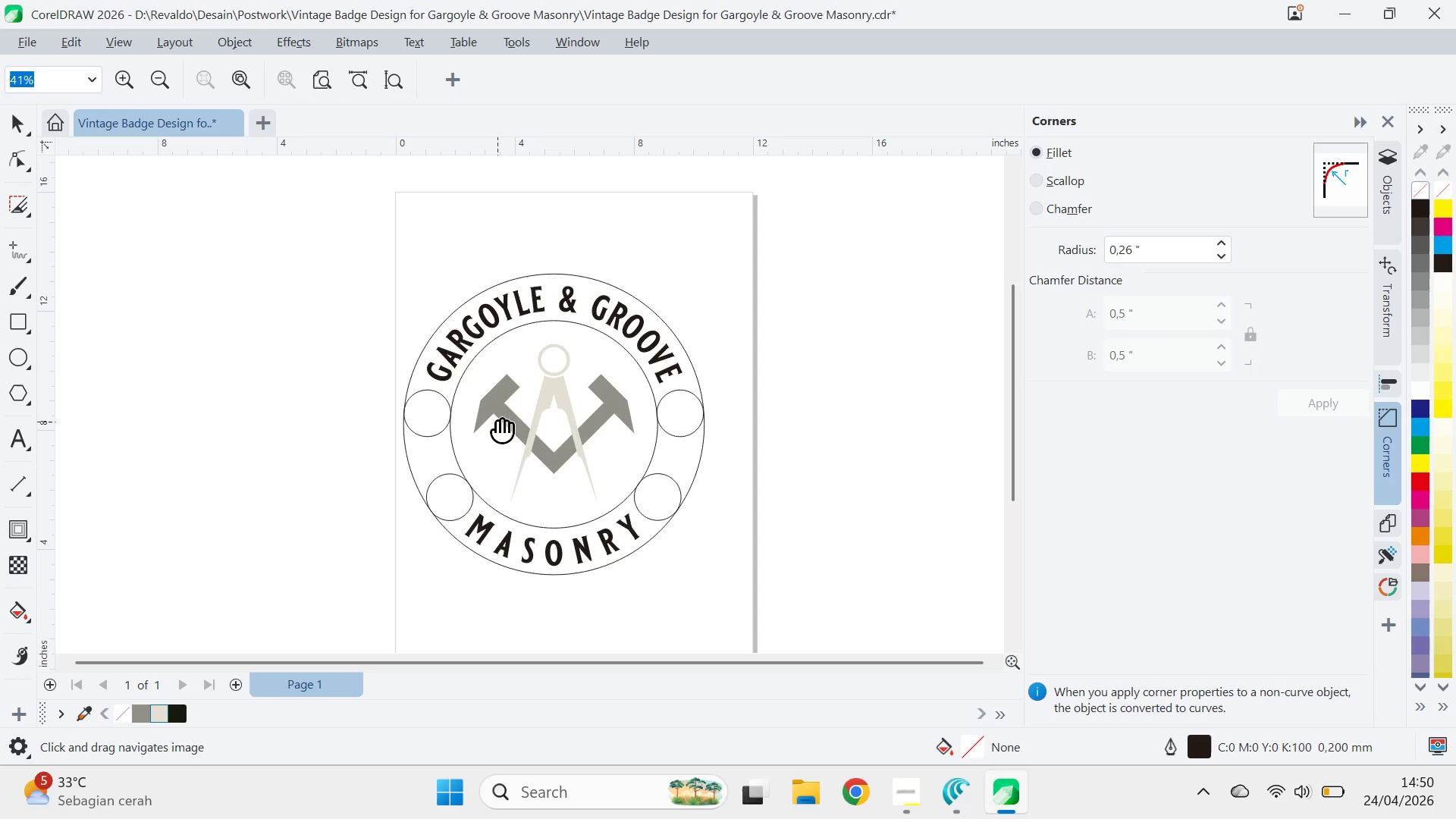 
key(Z)
 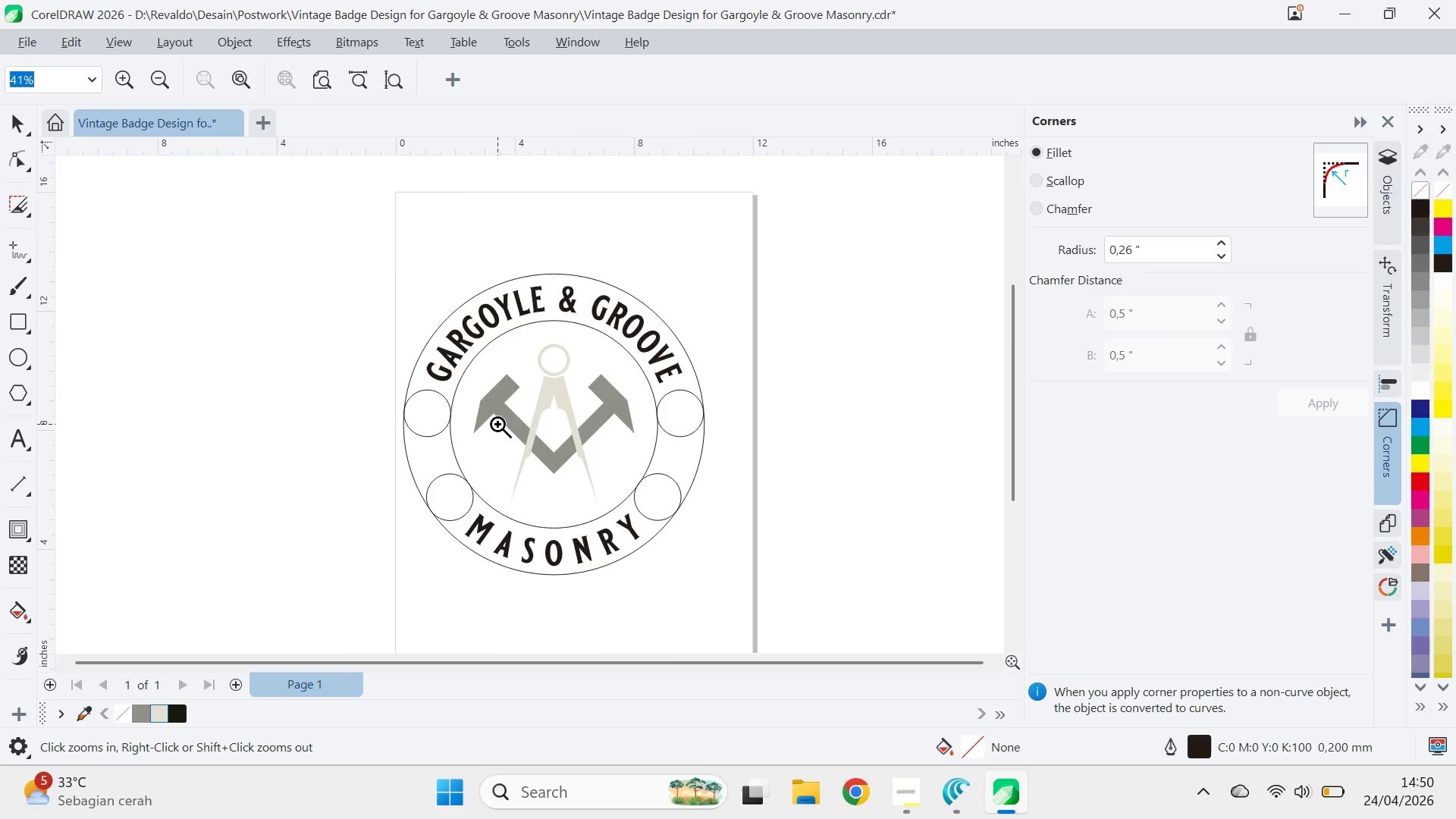 
triple_click([497, 424])
 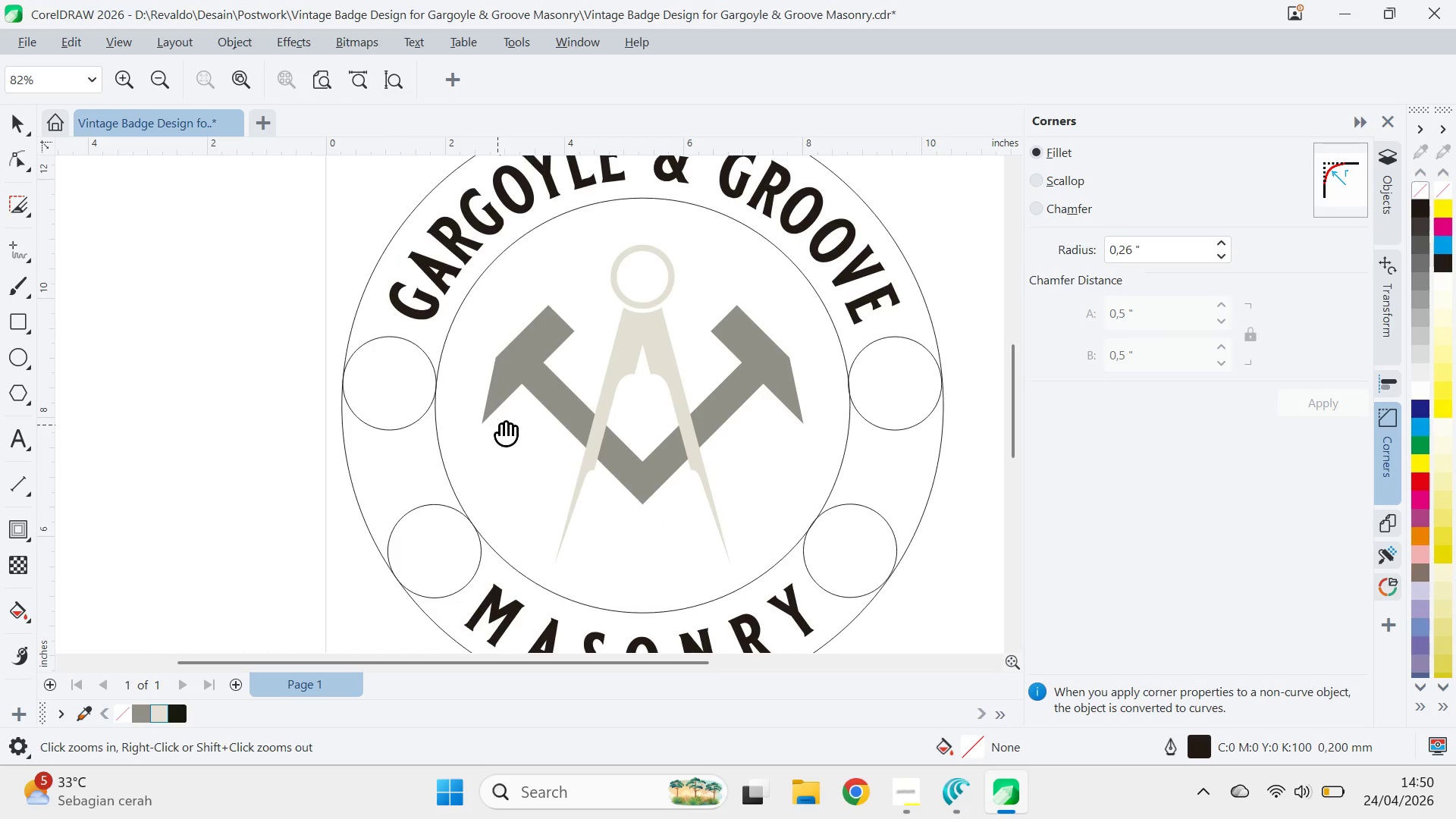 
type(QV)
 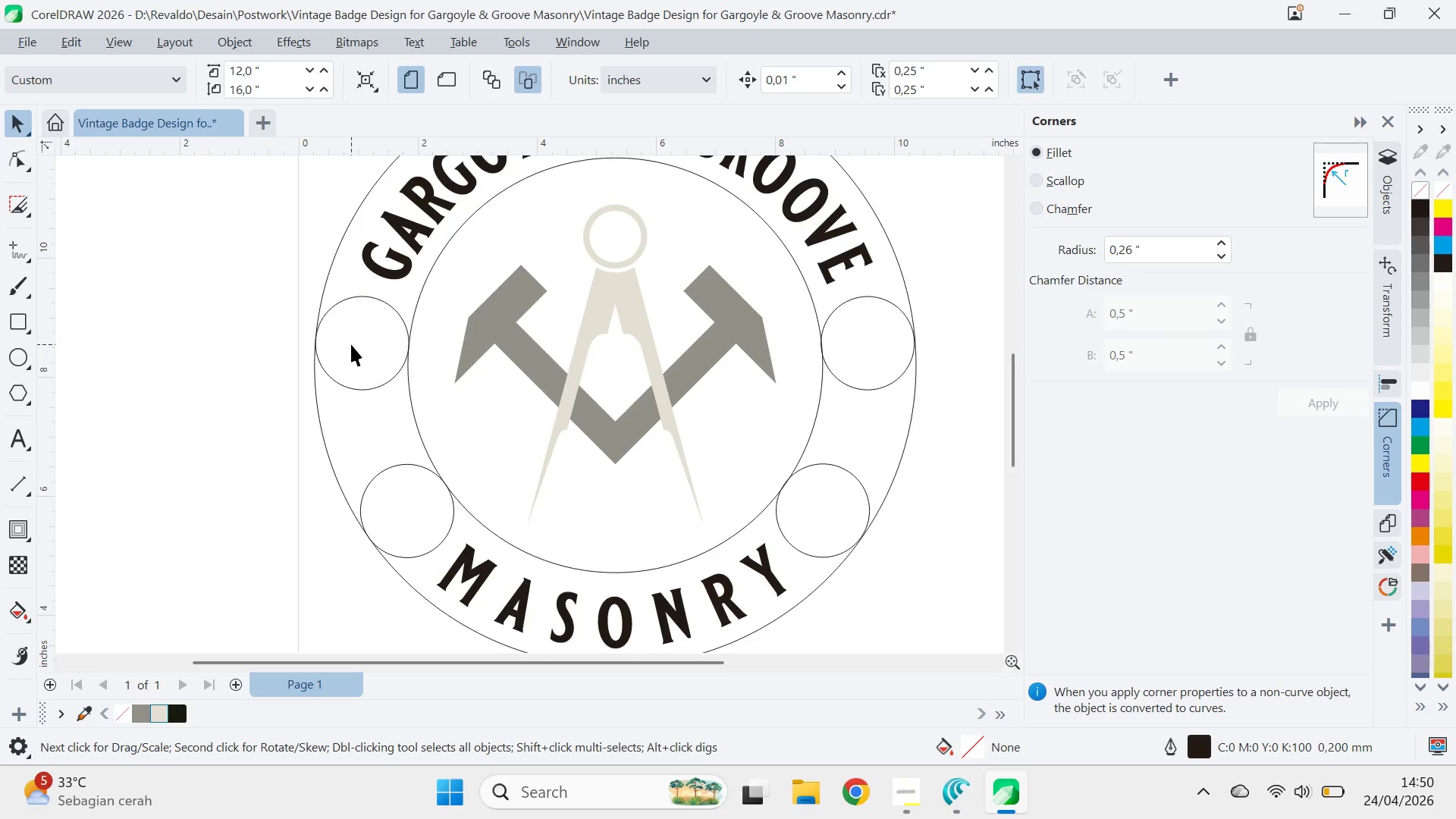 
left_click_drag(start_coordinate=[504, 425], to_coordinate=[477, 385])
 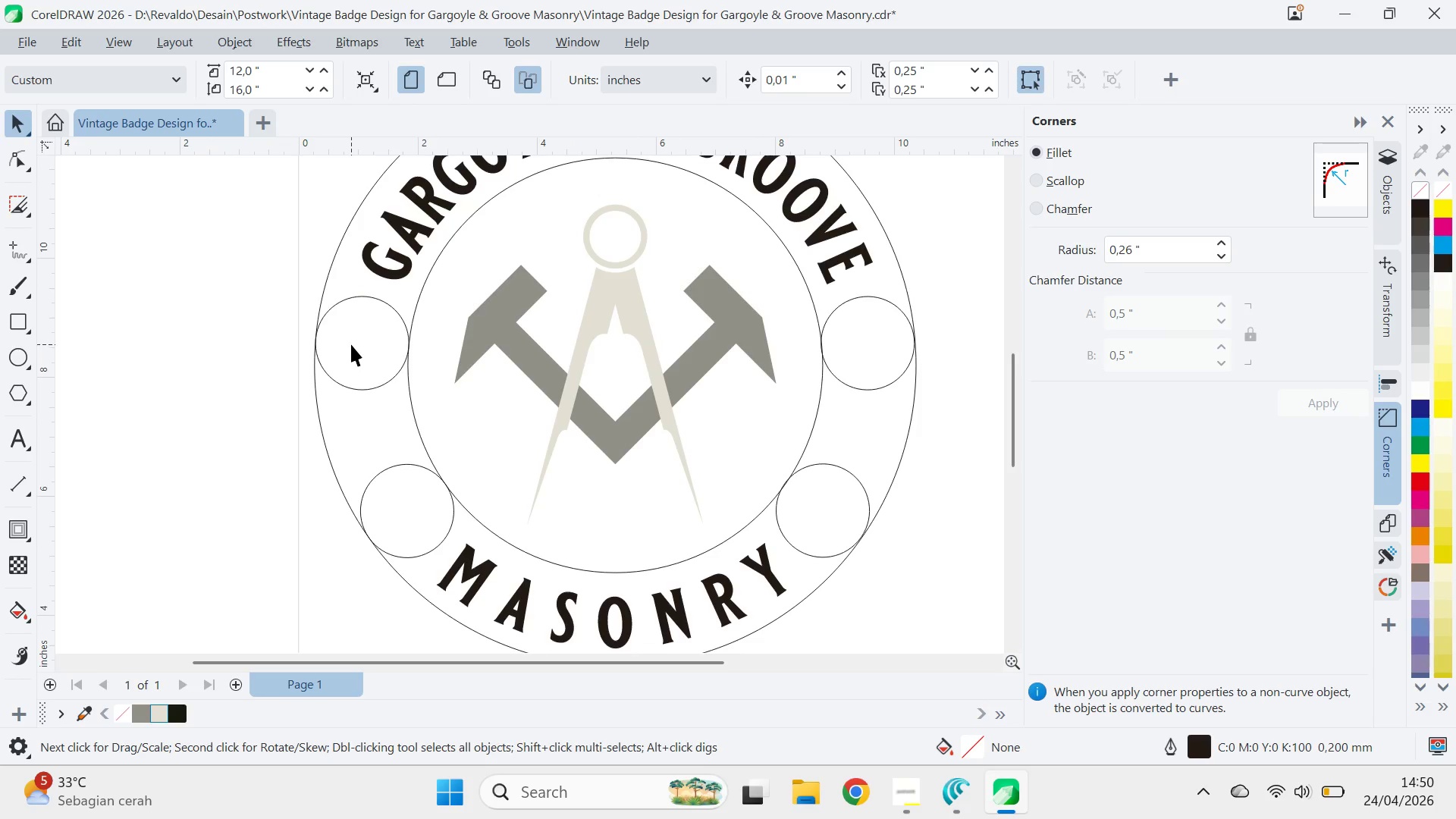 
left_click([351, 344])
 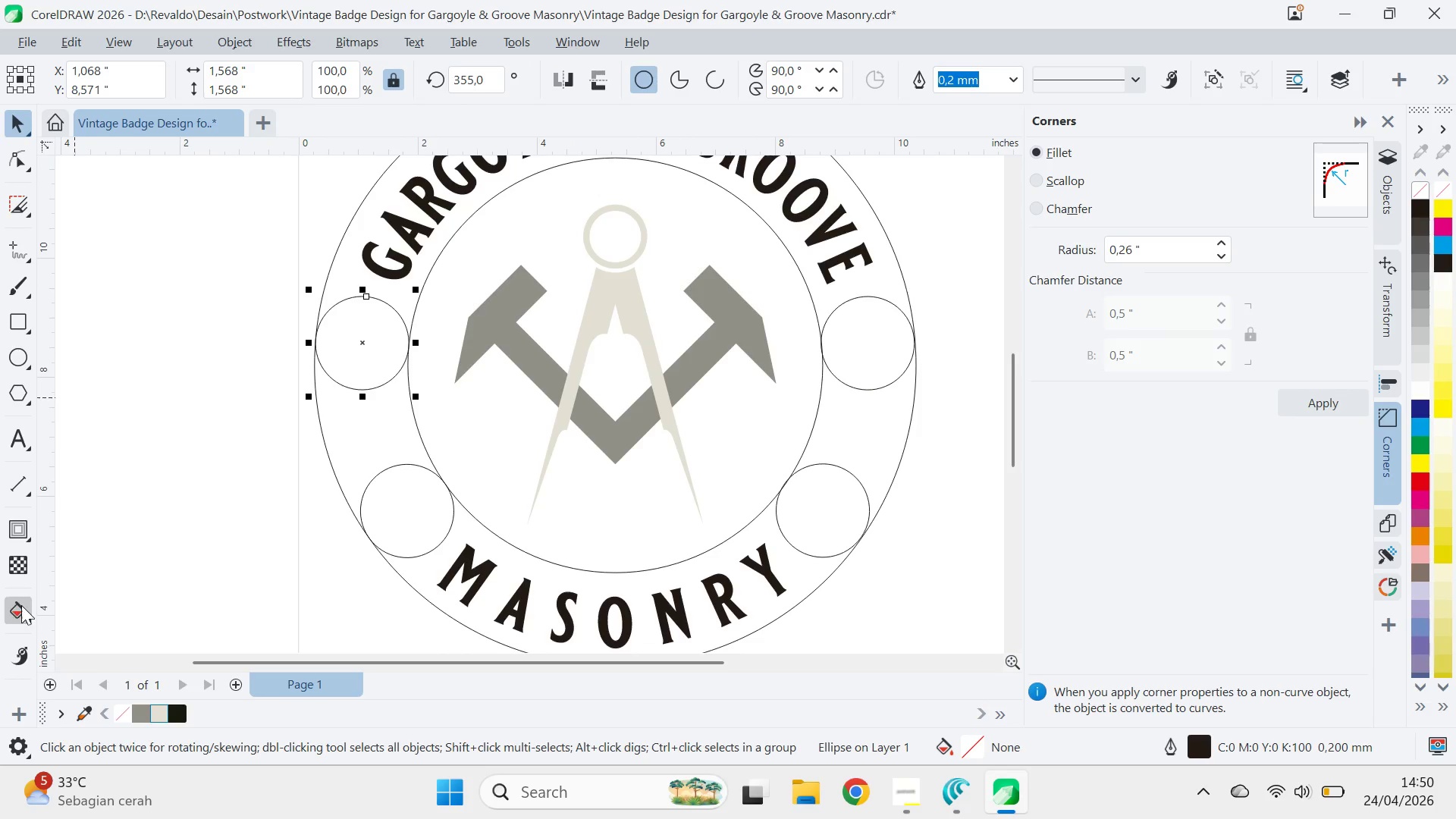 
left_click_drag(start_coordinate=[20, 614], to_coordinate=[27, 614])
 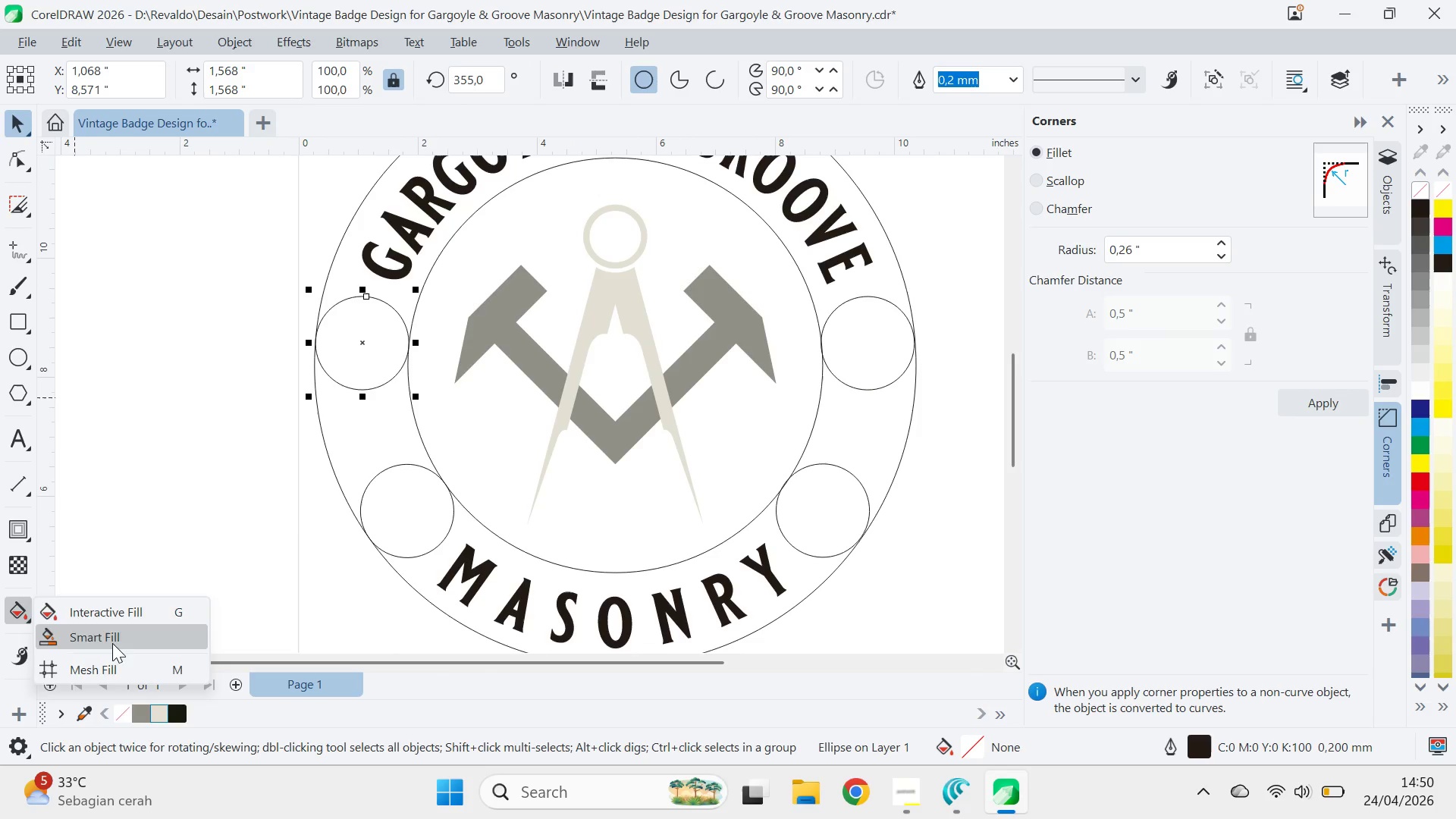 
left_click([112, 643])
 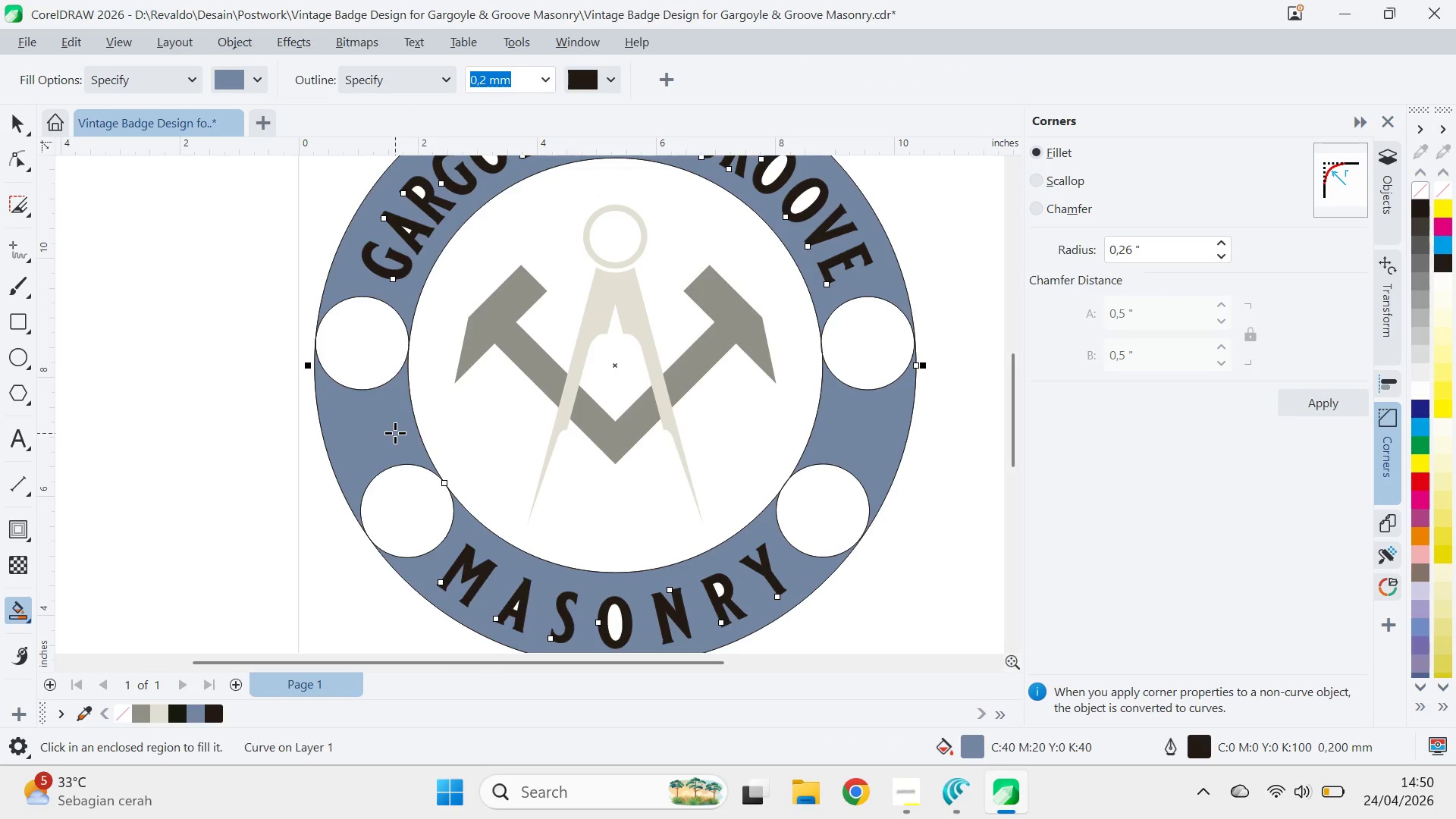 
key(Control+Z)
 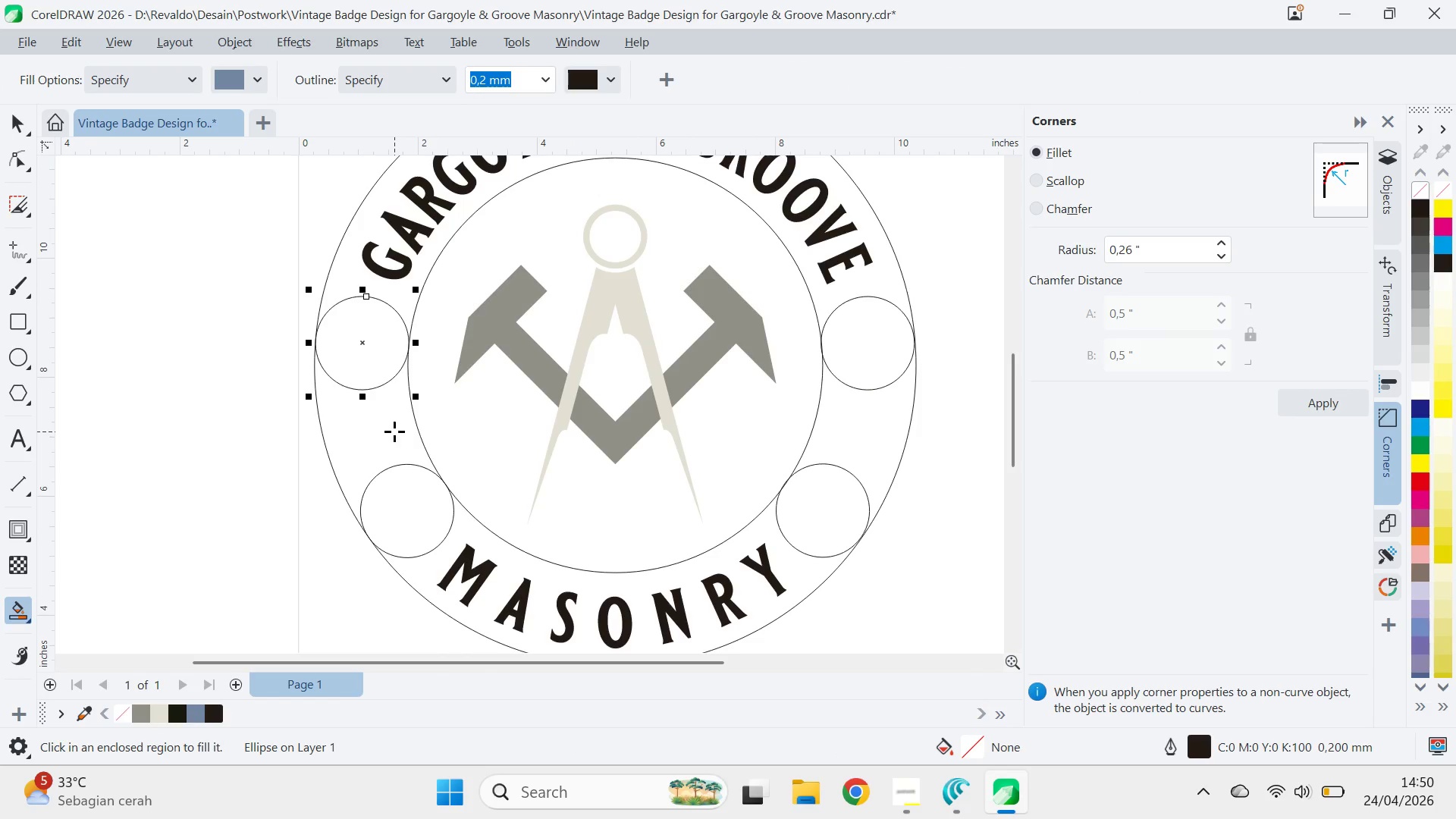 
key(V)
 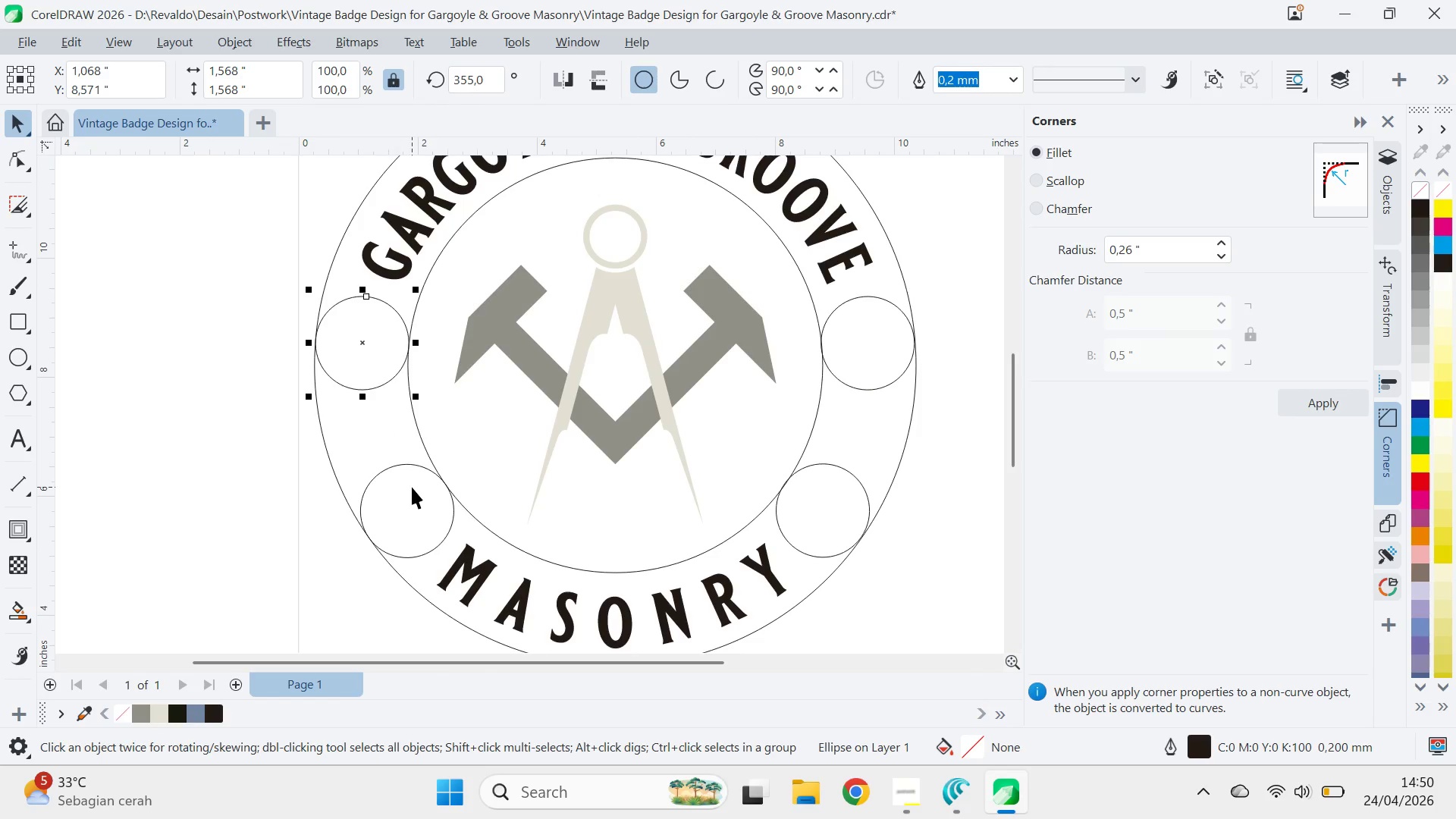 
left_click([412, 487])
 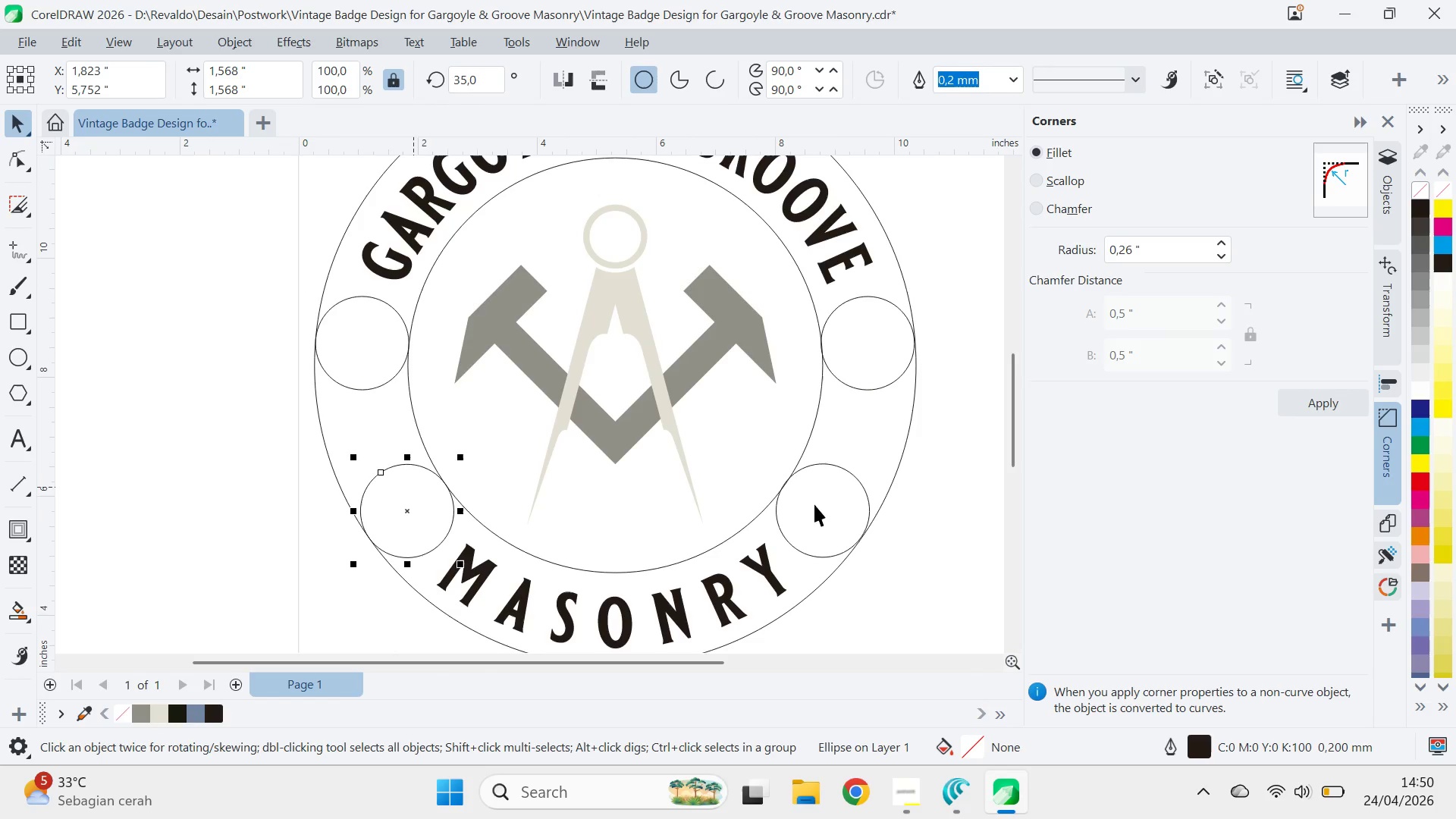 
hold_key(key=ShiftLeft, duration=0.86)
left_click([847, 510])
 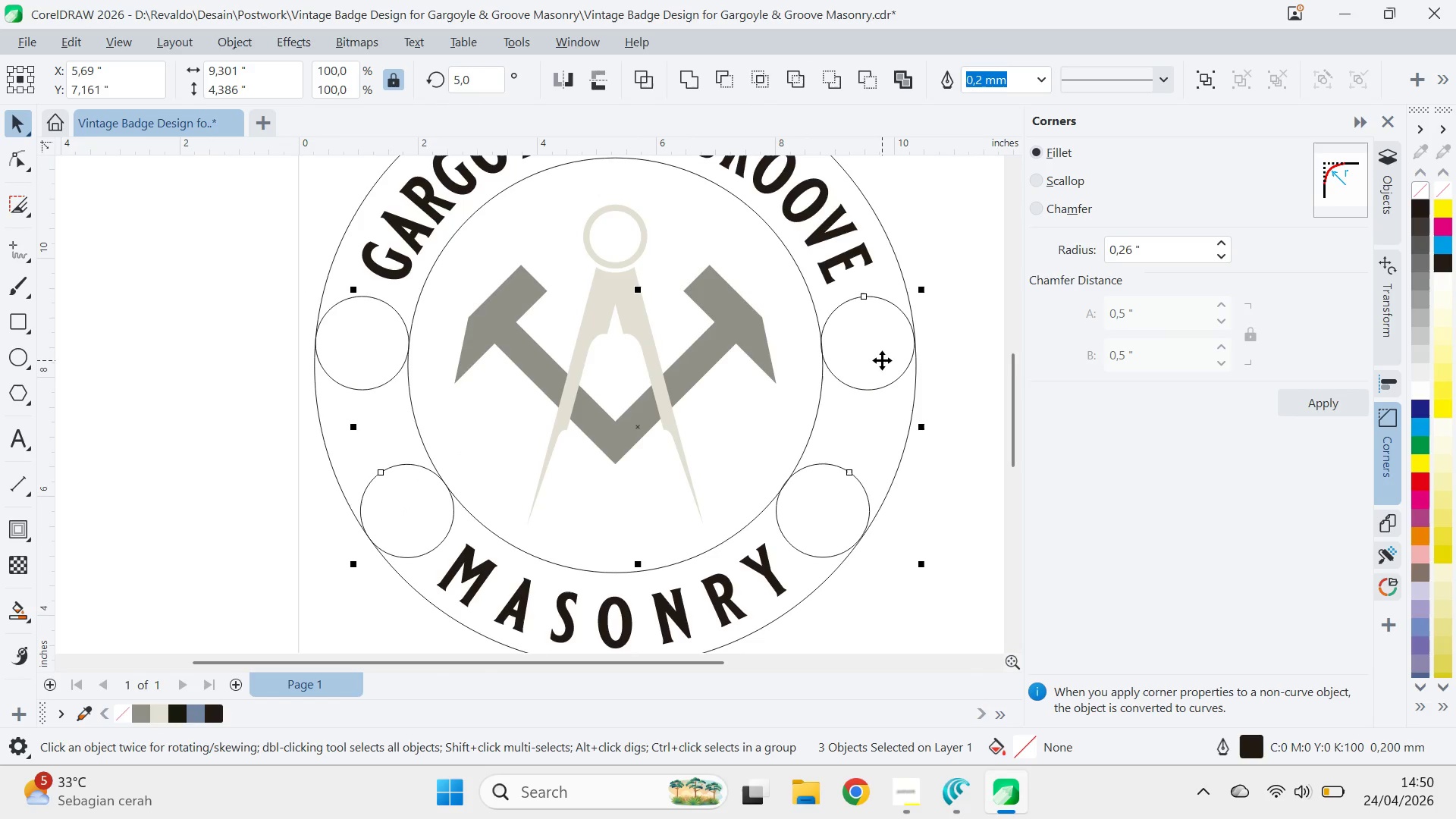 
key(Delete)
 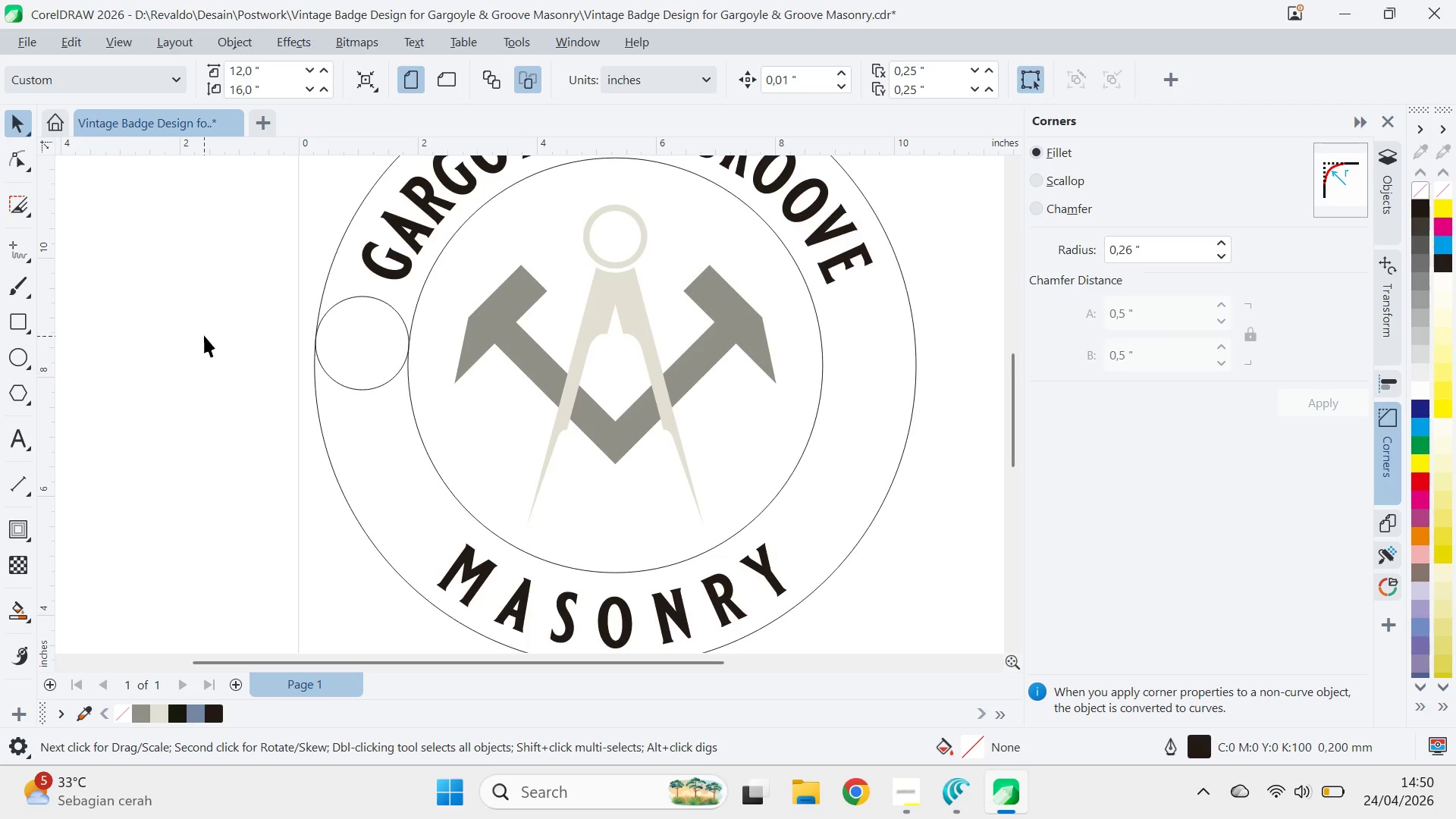 
left_click([359, 347])
 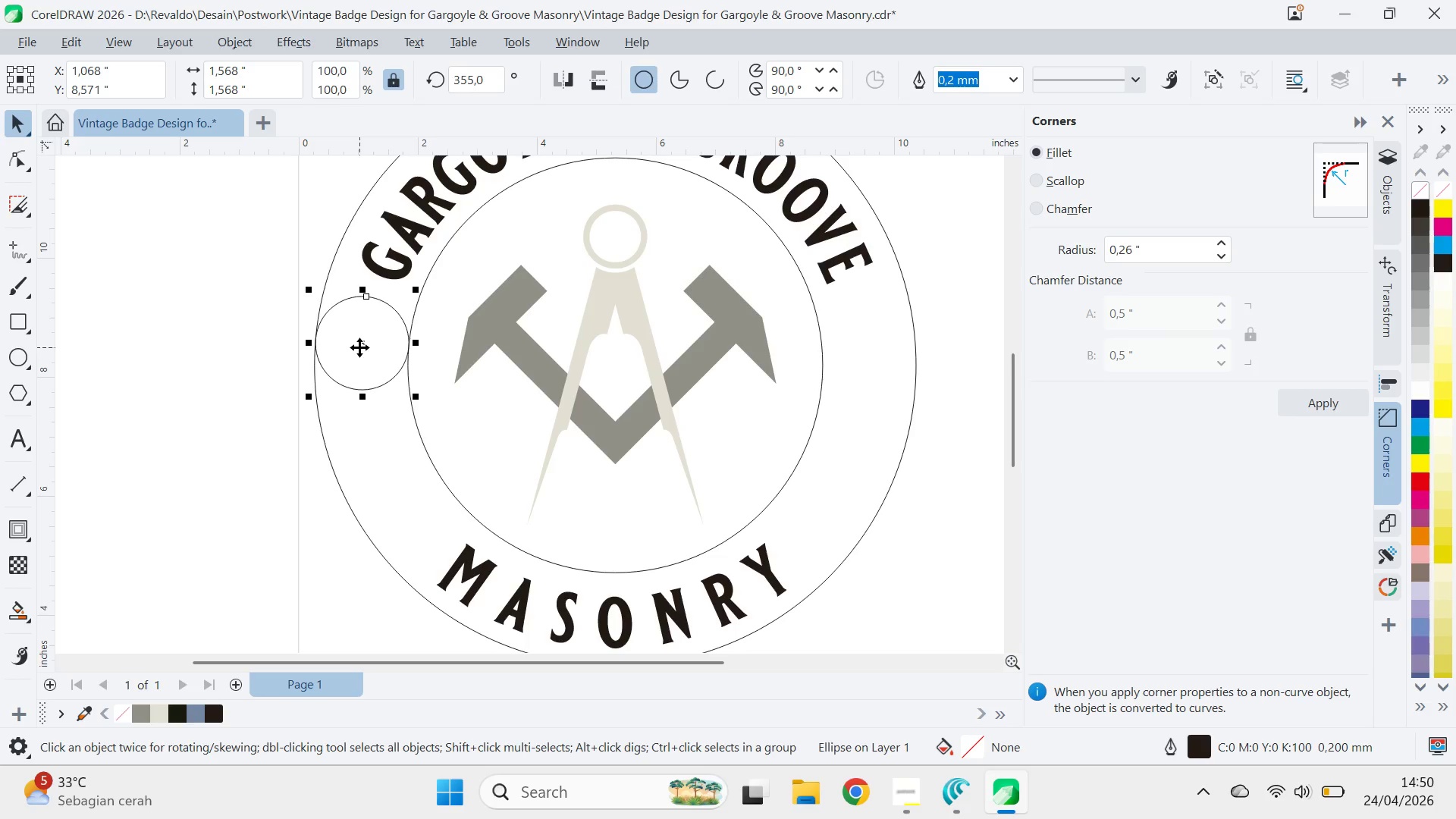 
hold_key(key=ShiftLeft, duration=0.36)
double_click([406, 458])
 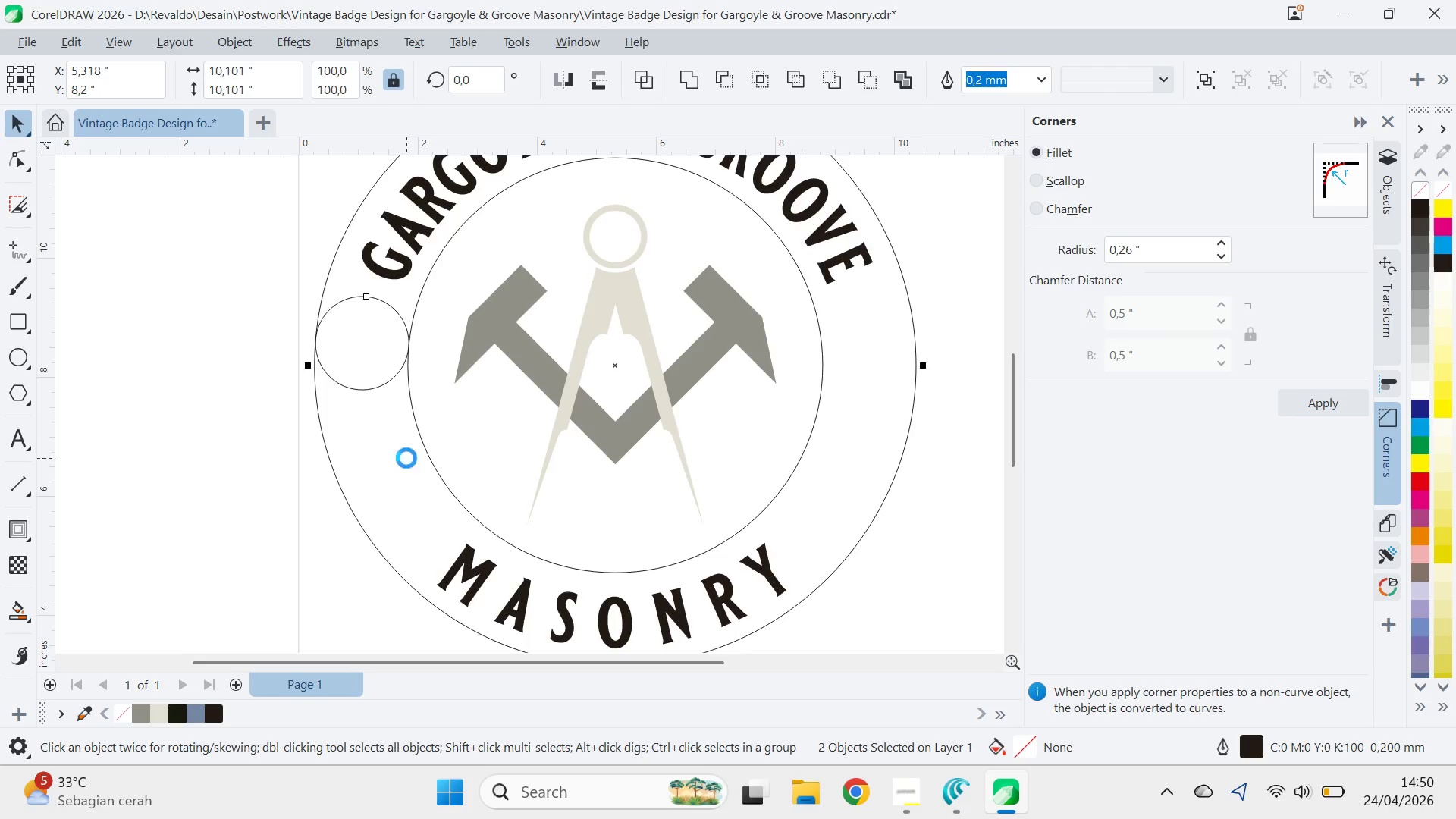 
type(EEC)
 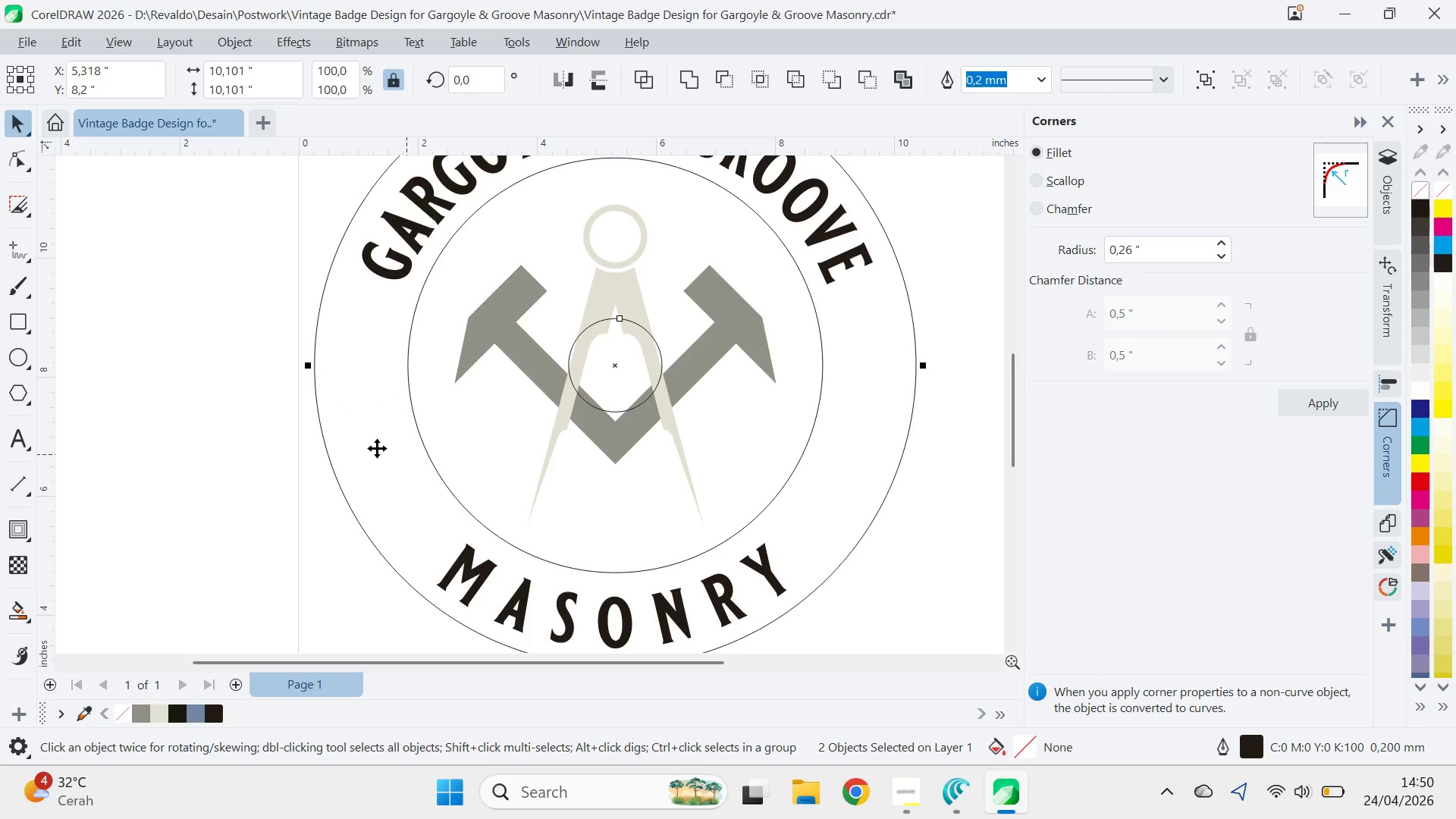 
key(Control+Z)
 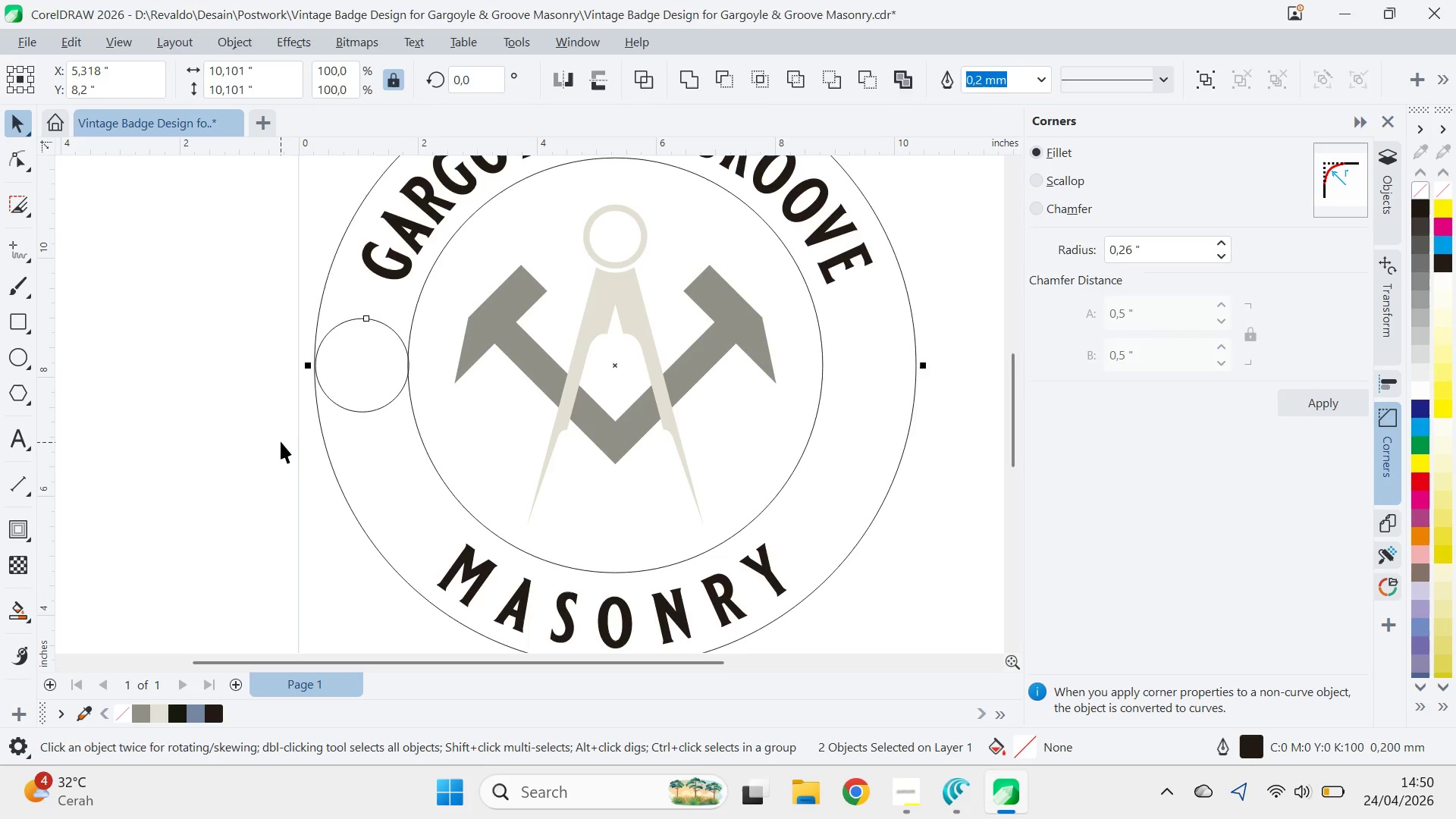 
left_click([281, 441])
 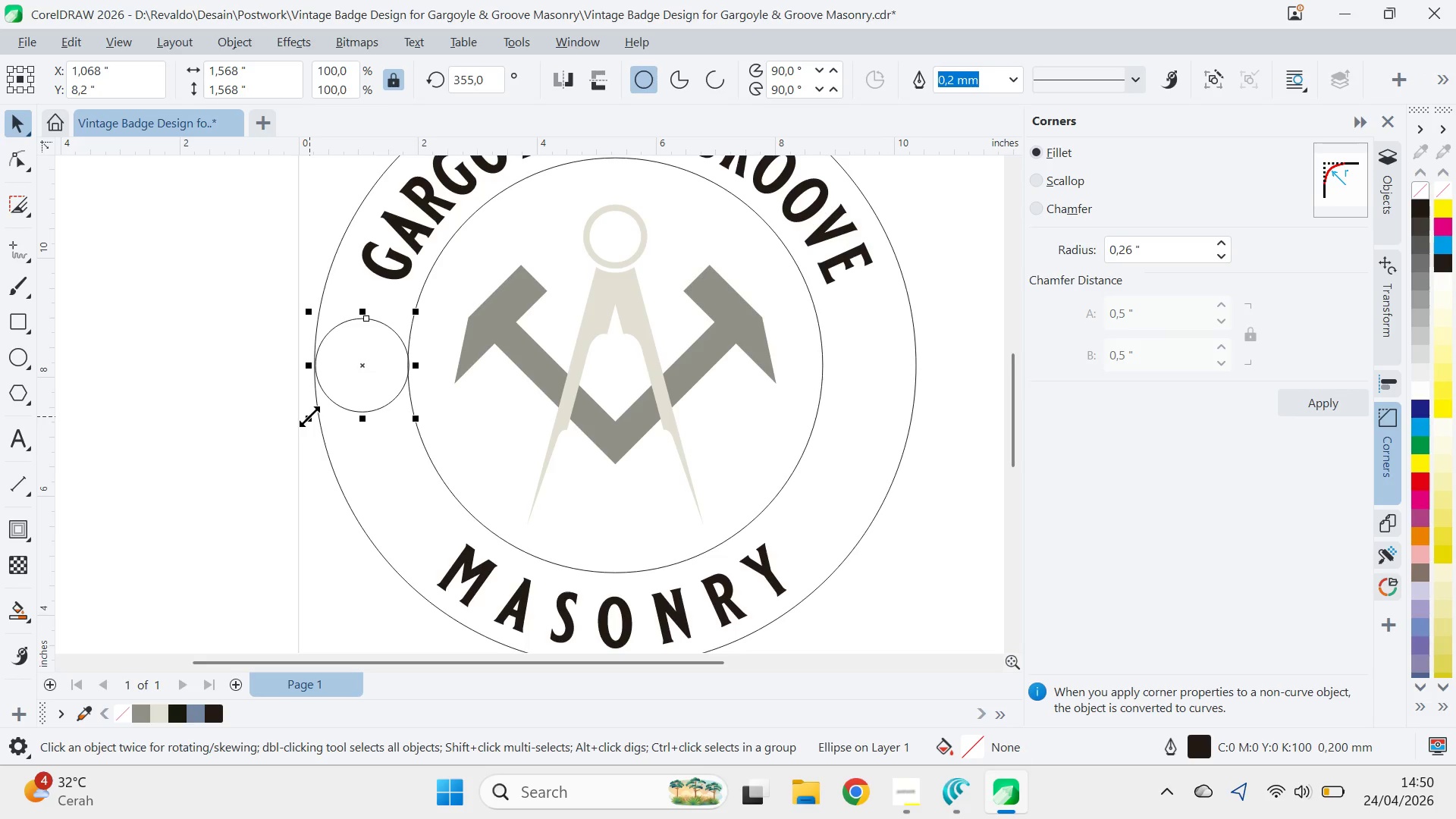 
left_click_drag(start_coordinate=[309, 416], to_coordinate=[304, 432])
 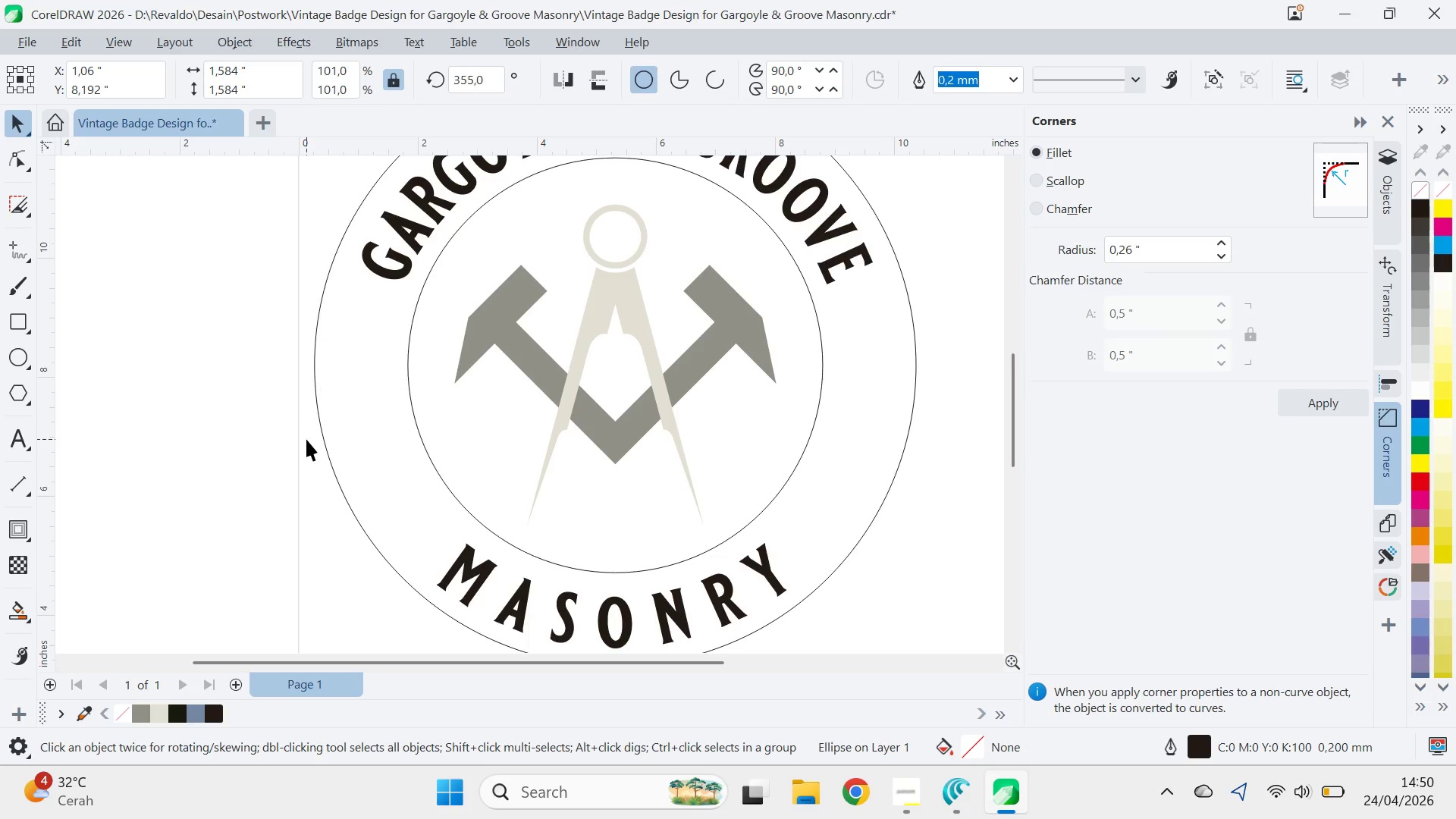 
key(Delete)
 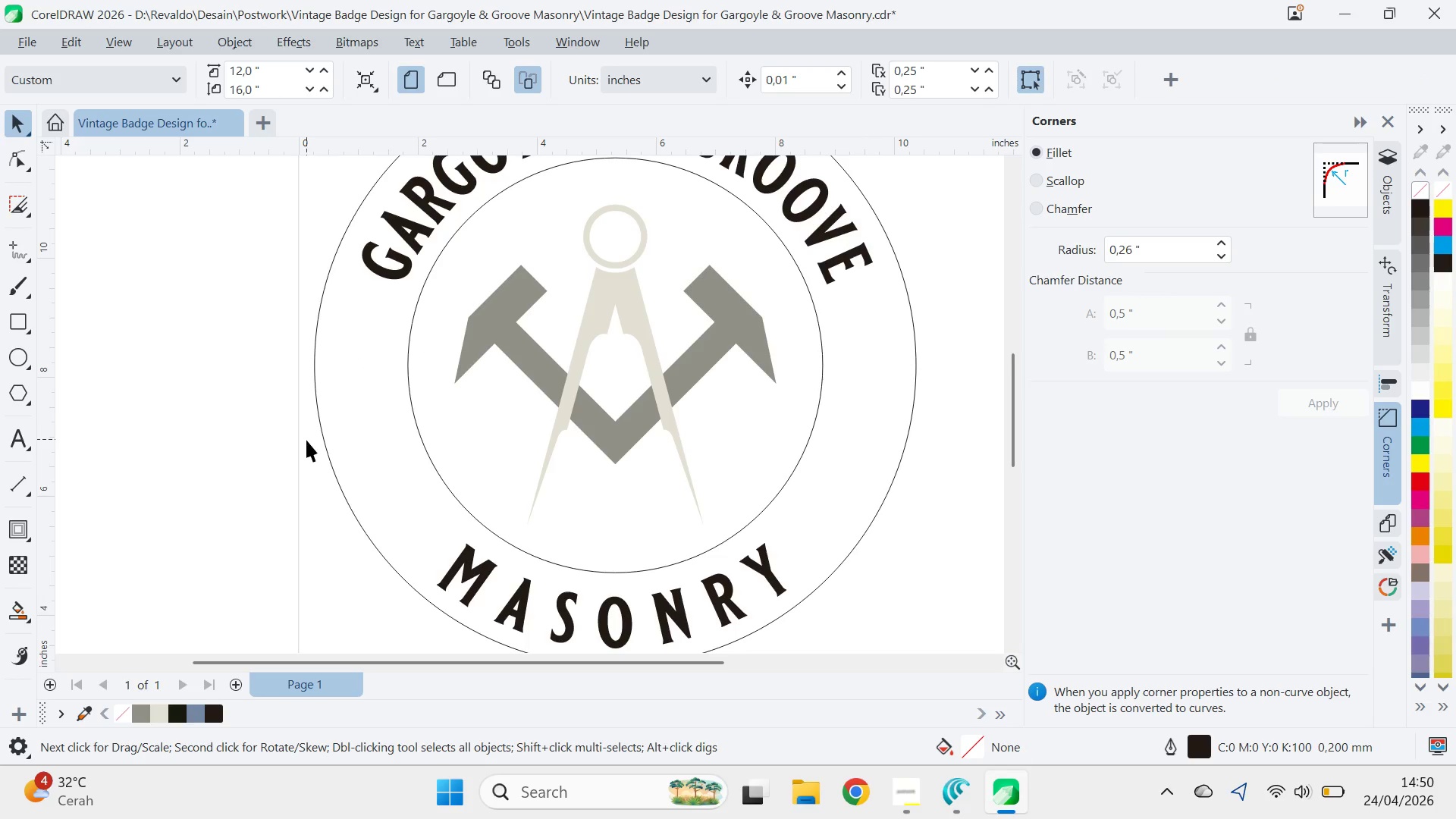 
scroll: coordinate [385, 417], scroll_direction: none, amount: 0.0
 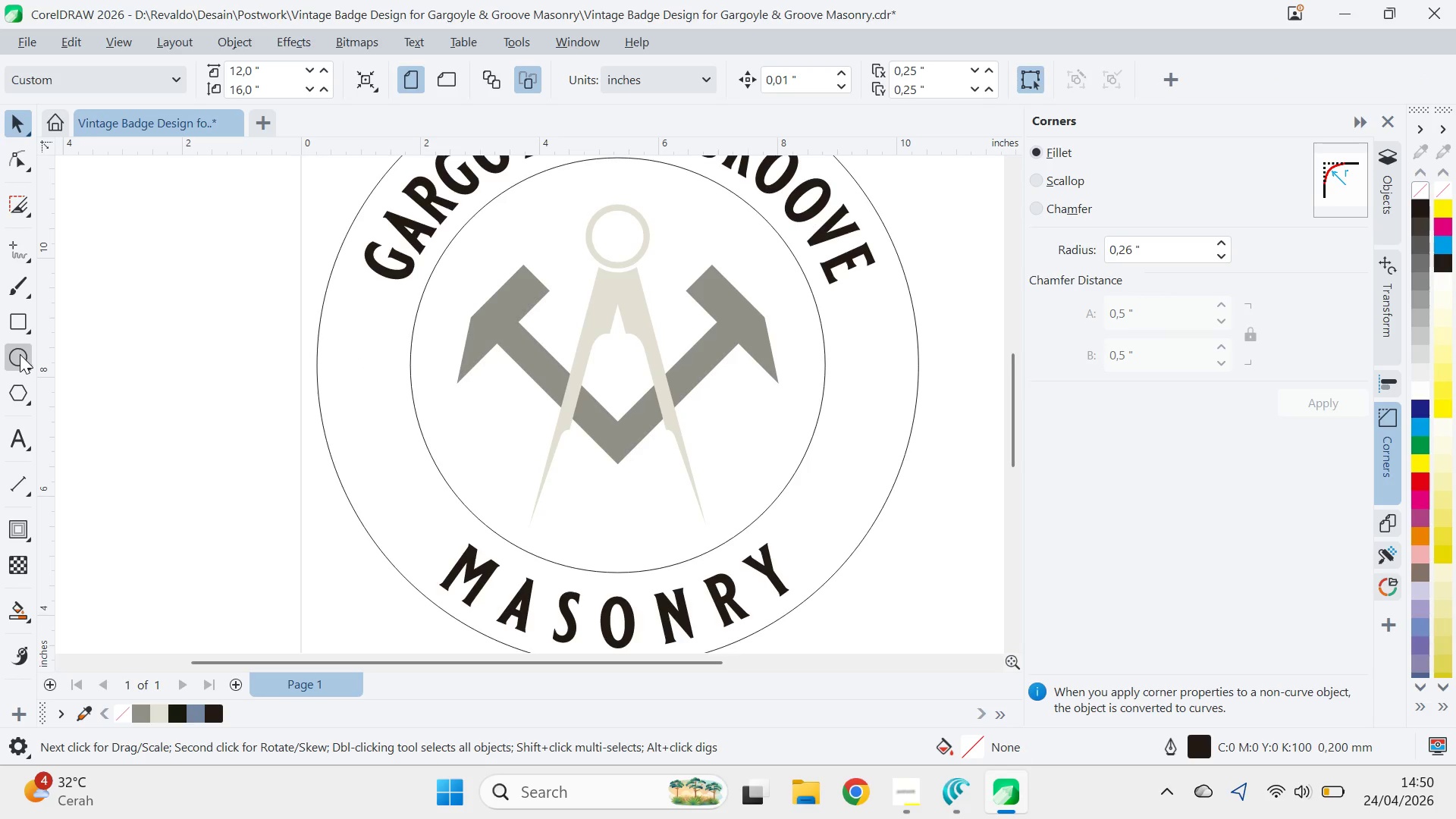 
hold_key(key=ControlLeft, duration=2.94)
left_click_drag(start_coordinate=[315, 362], to_coordinate=[412, 366])
 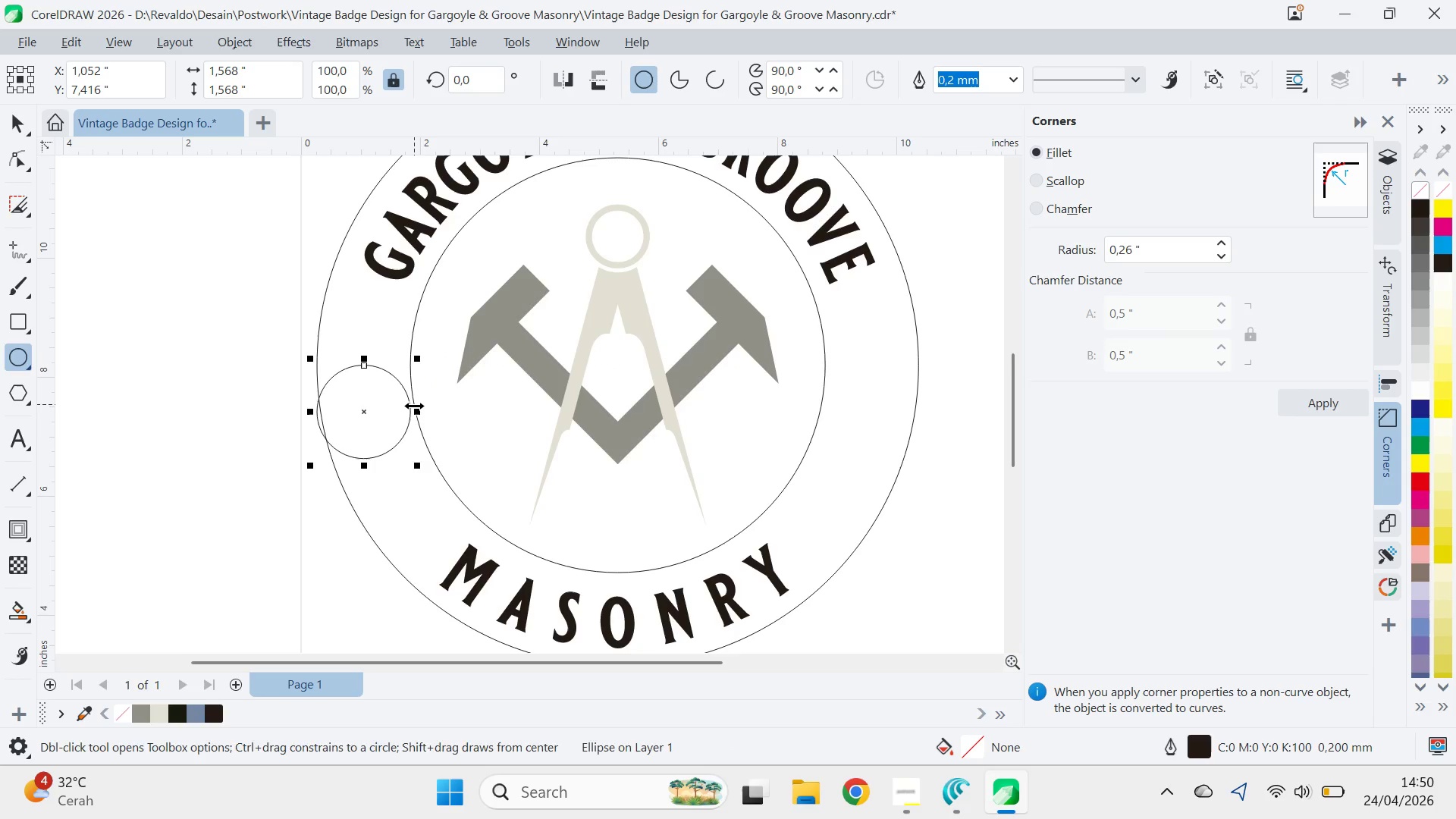 
key(V)
 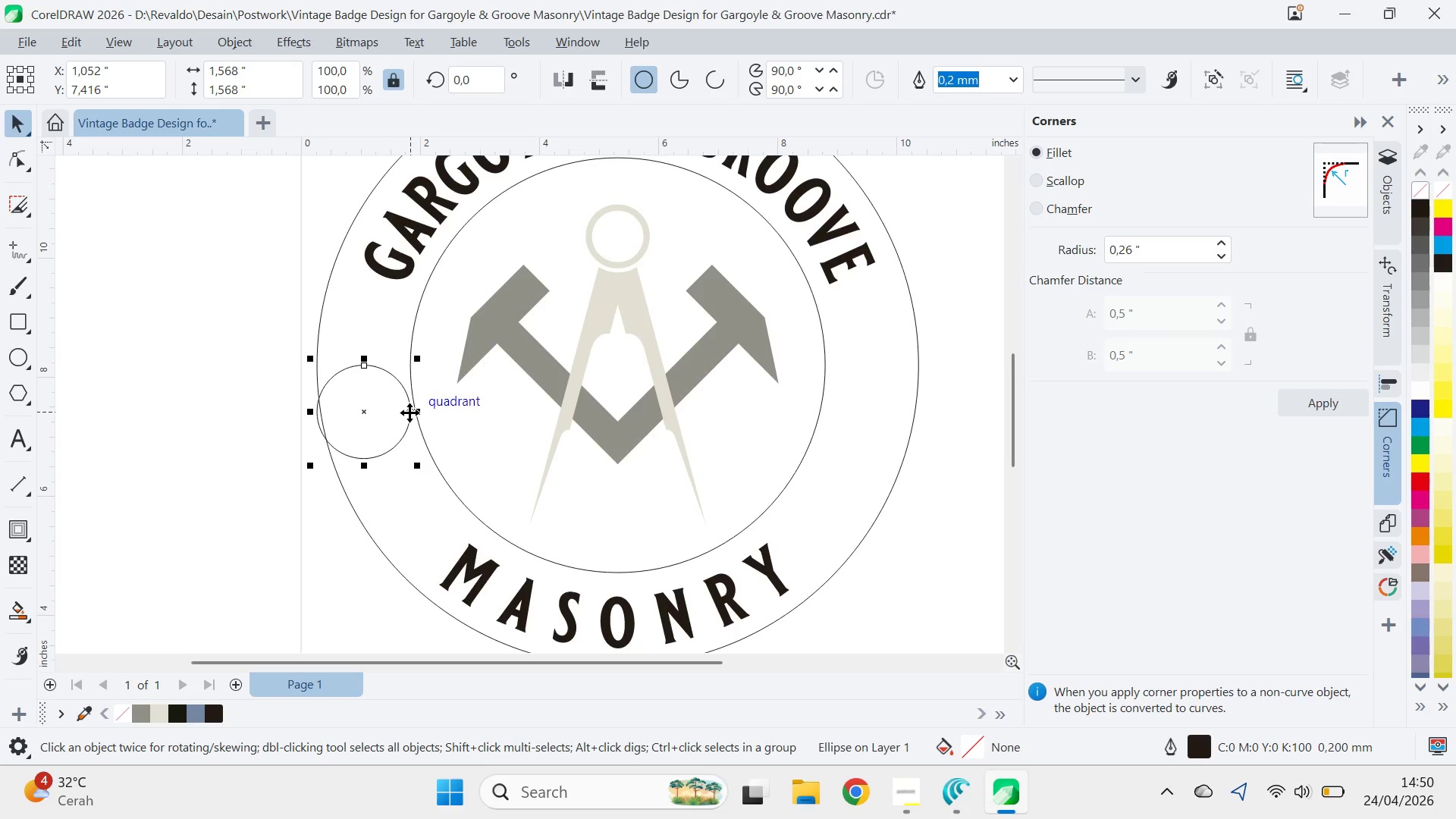 
left_click_drag(start_coordinate=[410, 413], to_coordinate=[414, 362])
 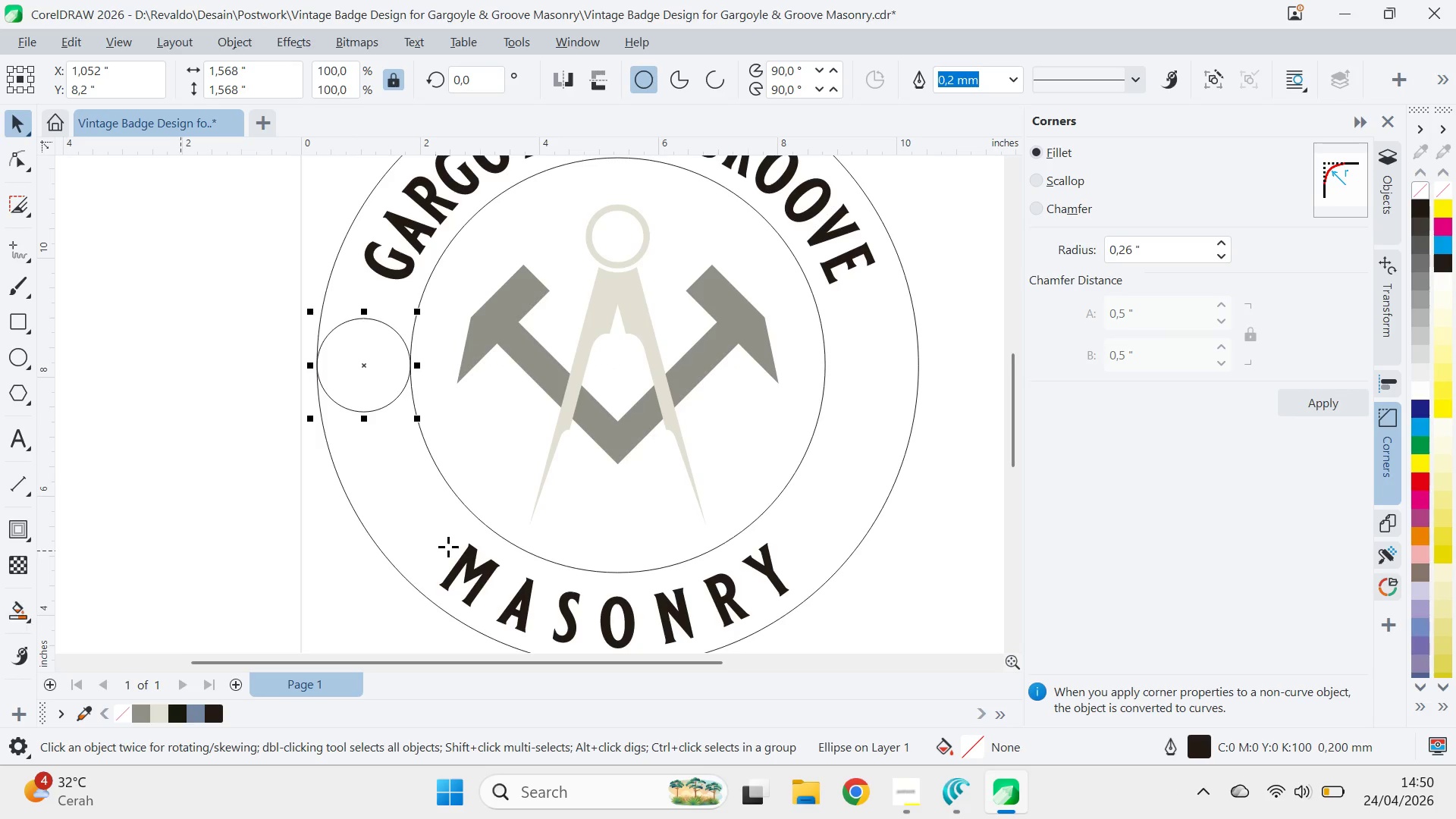 
key(Control+Z)
 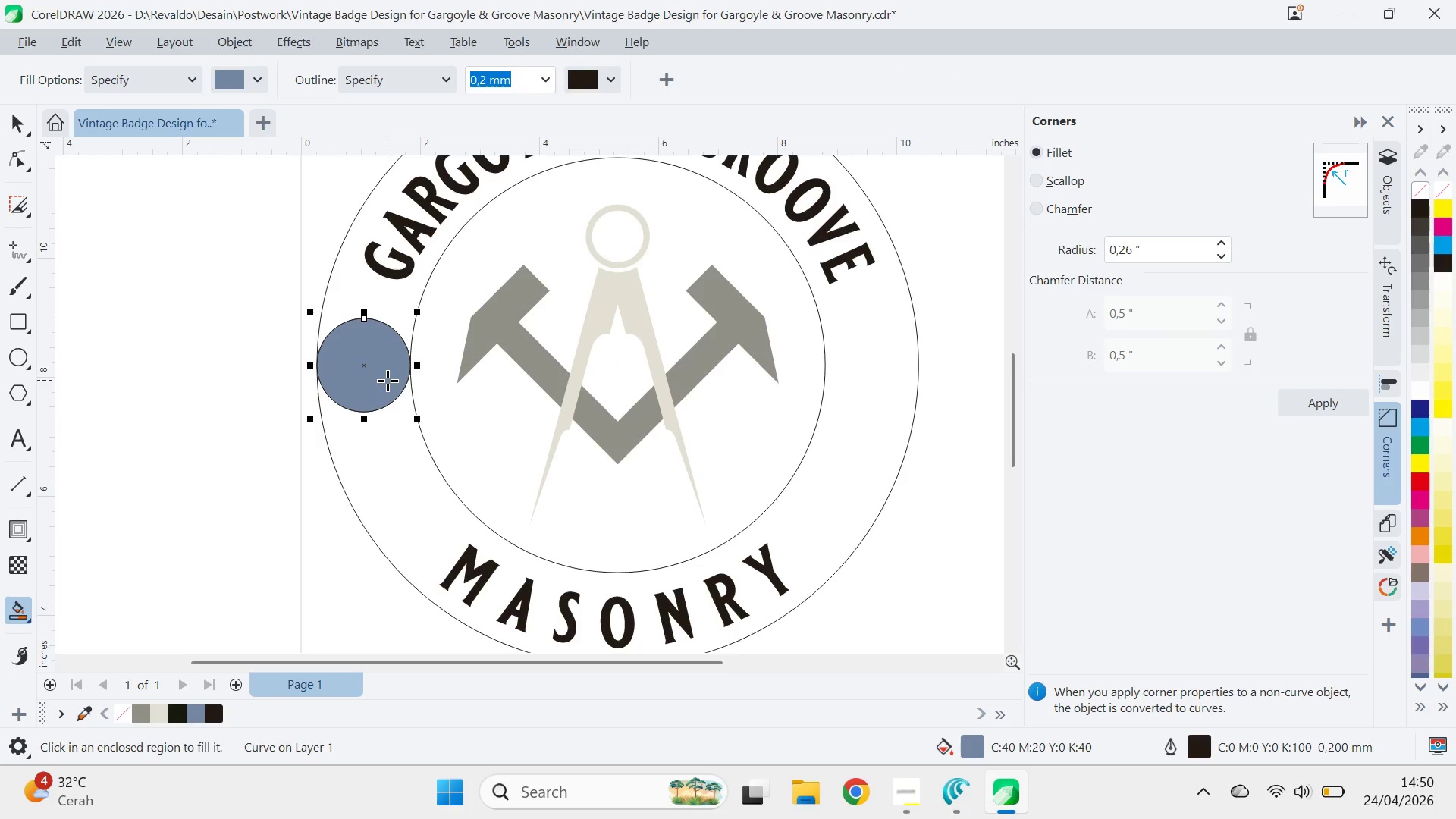 
key(Control+Z)
 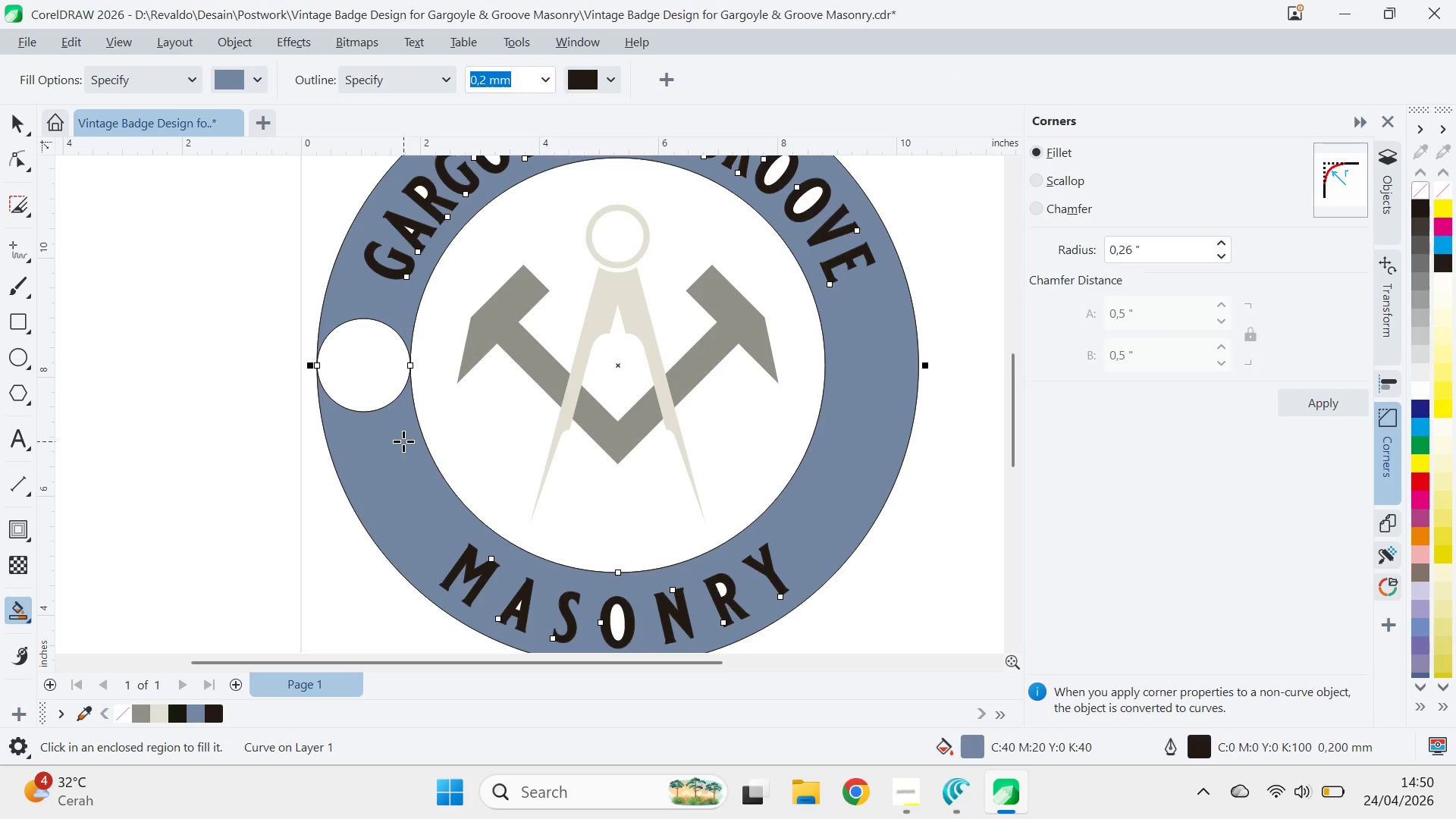 
key(Control+Z)
 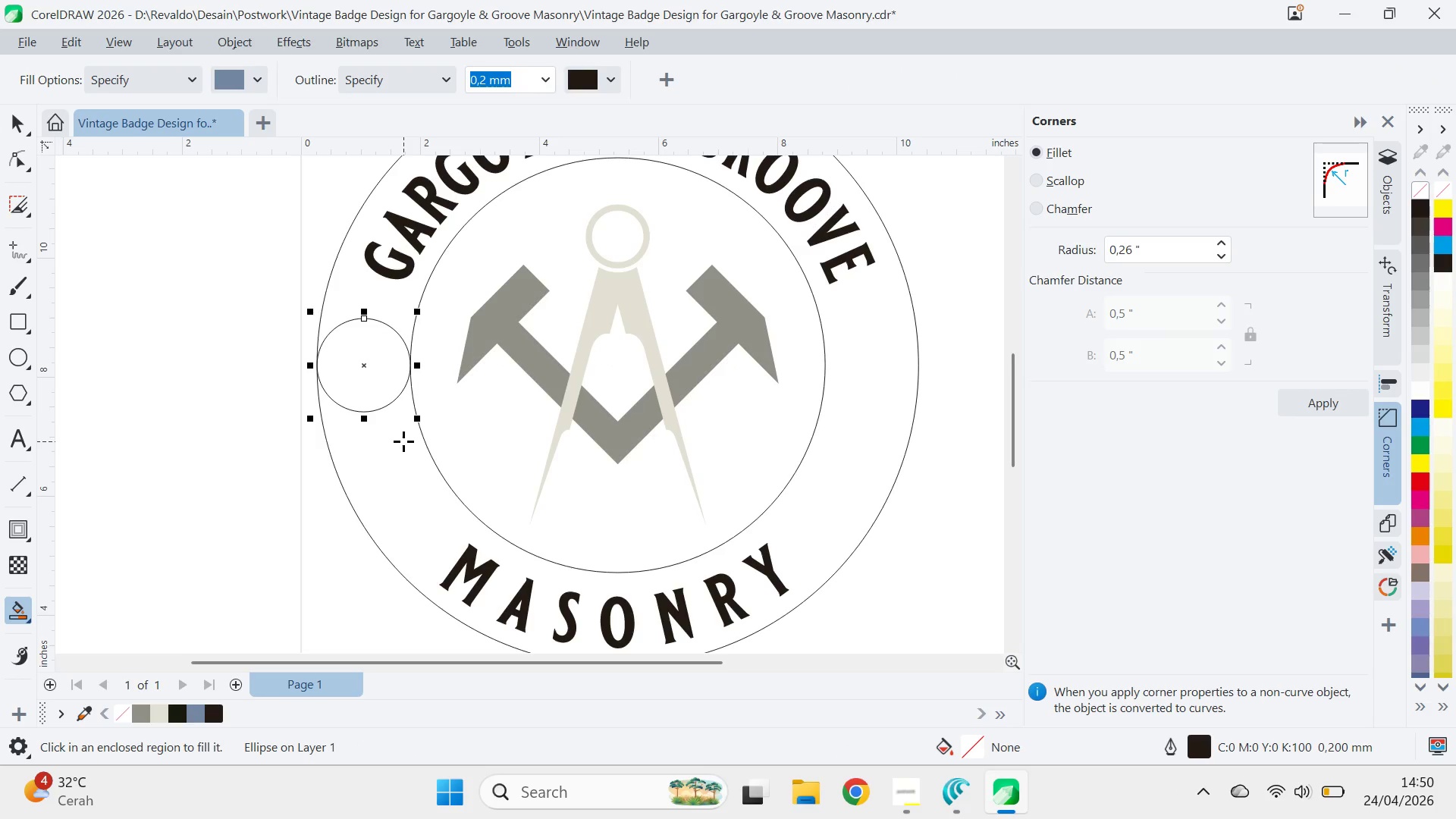 
key(V)
 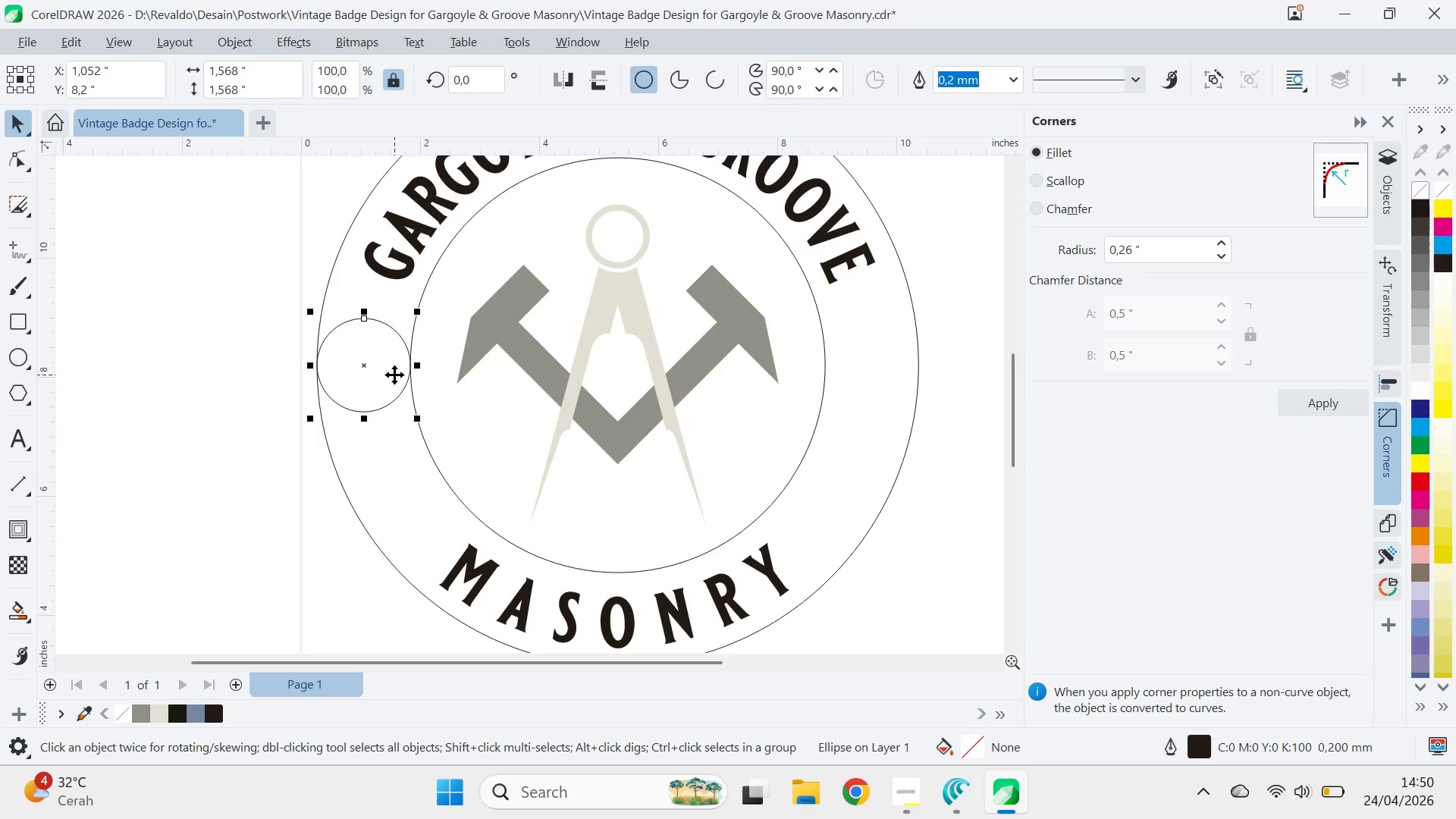 
left_click([394, 374])
 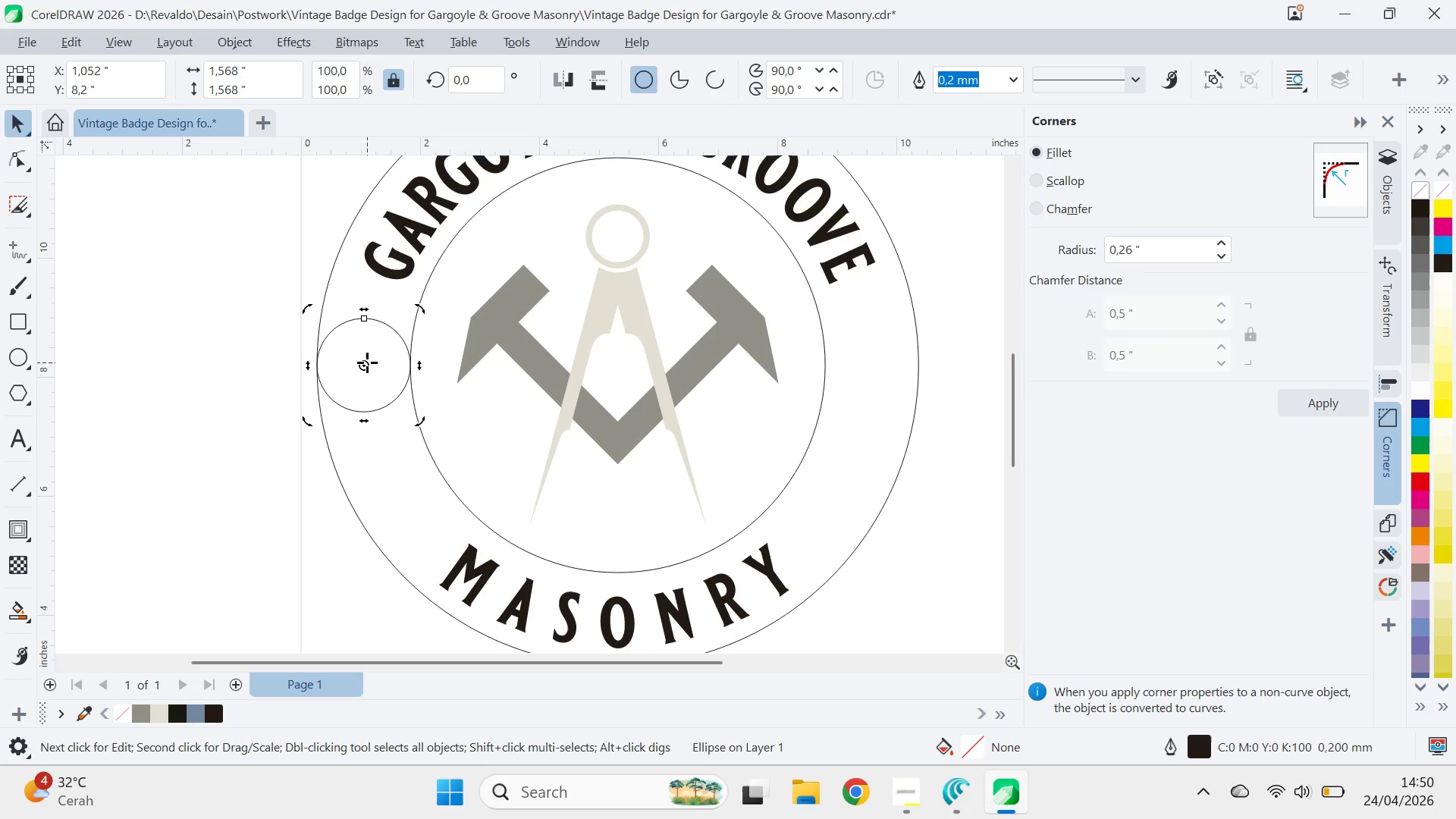 
left_click_drag(start_coordinate=[367, 362], to_coordinate=[613, 368])
 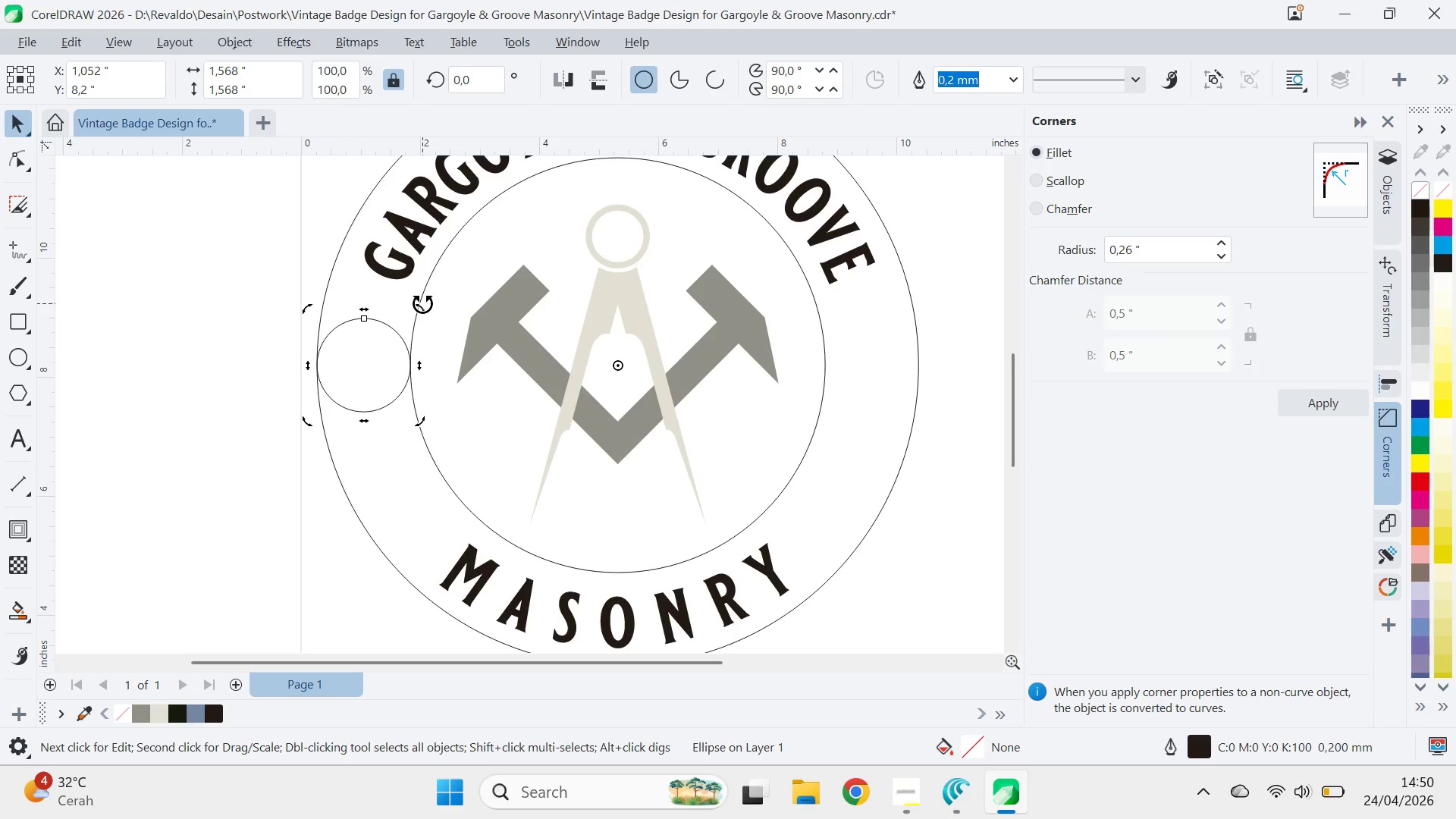 
left_click_drag(start_coordinate=[422, 303], to_coordinate=[419, 407])
 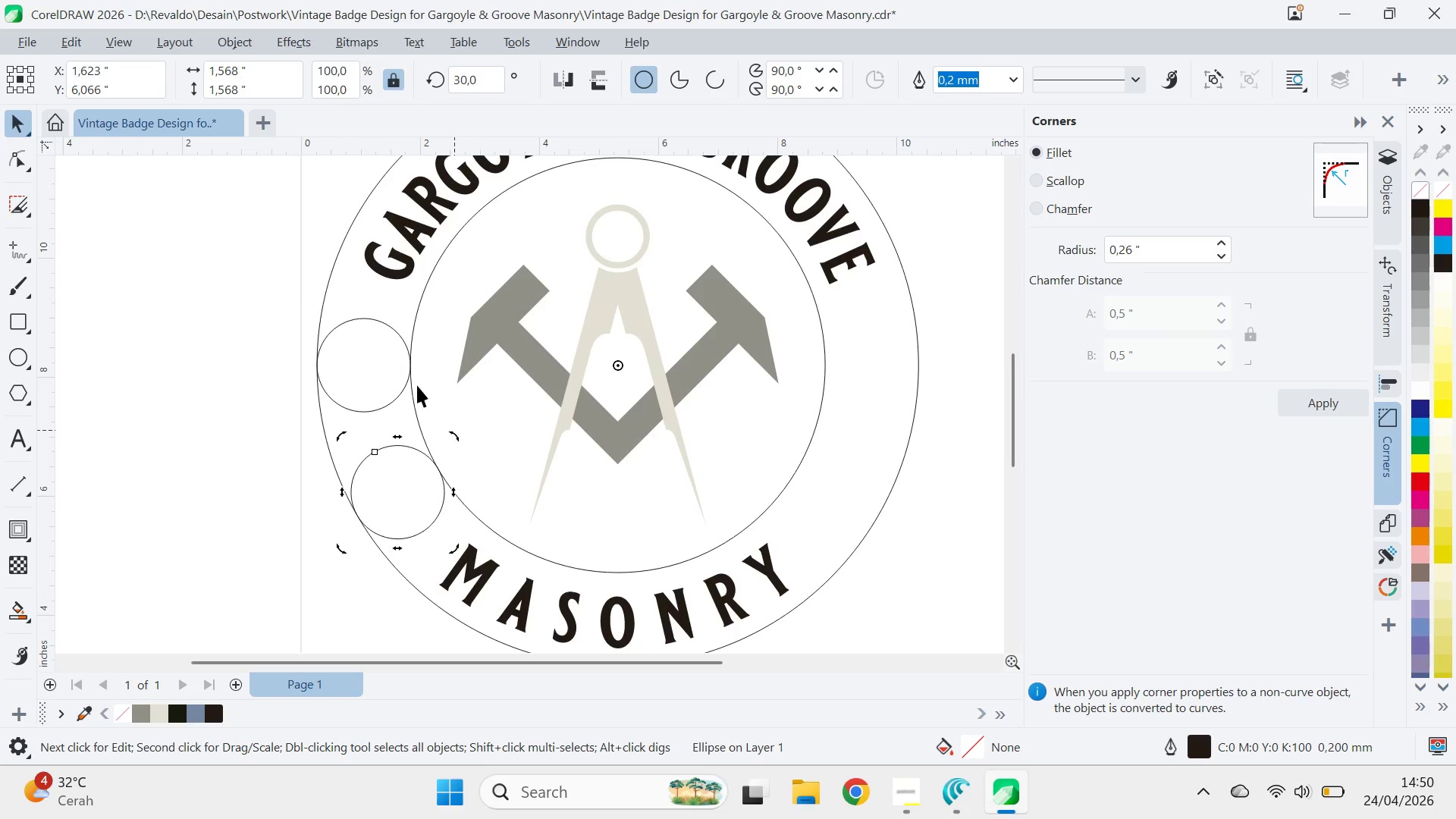 
hold_key(key=ControlLeft, duration=5.19)
right_click([418, 407])
 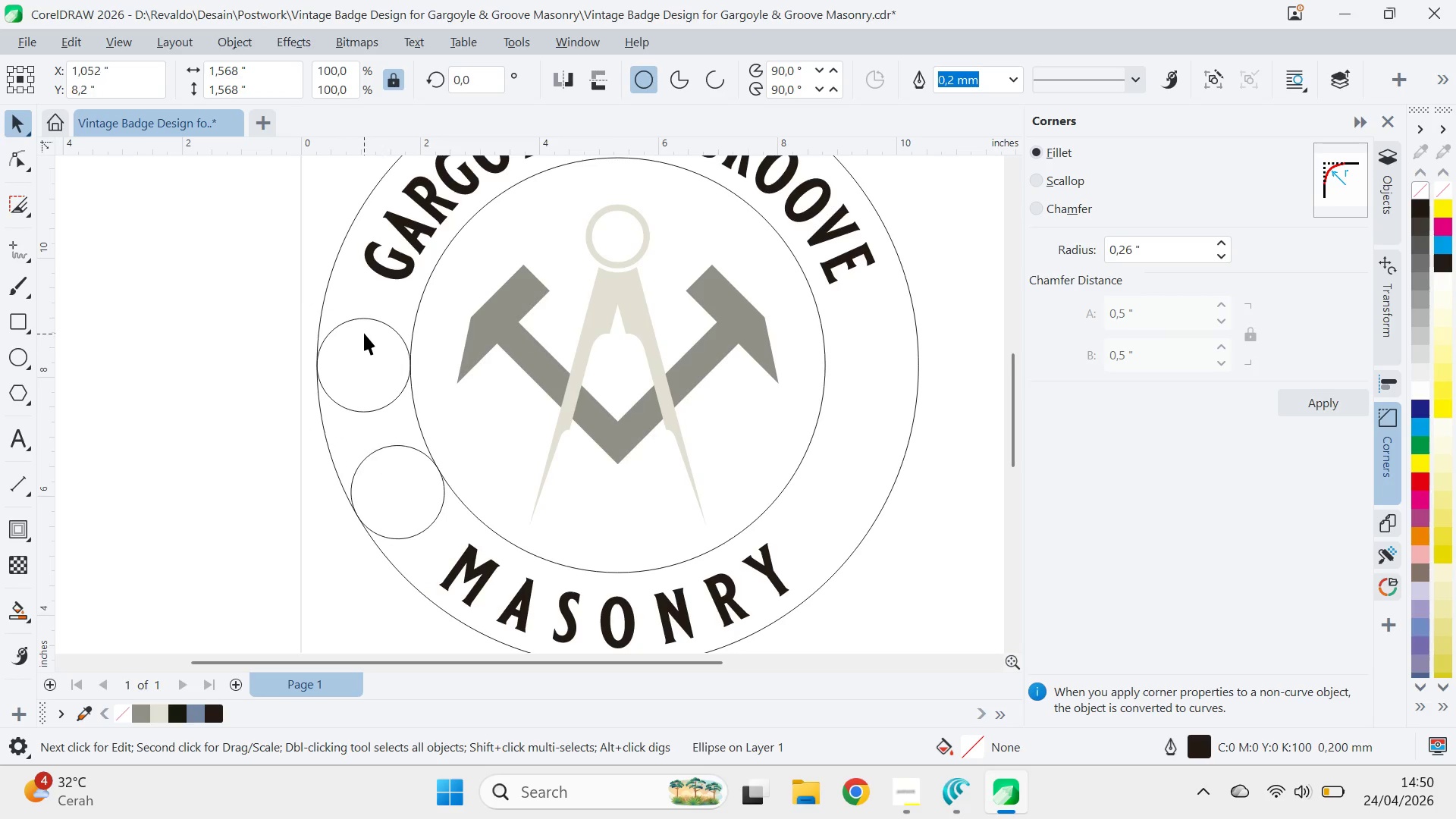 
left_click([388, 362])
 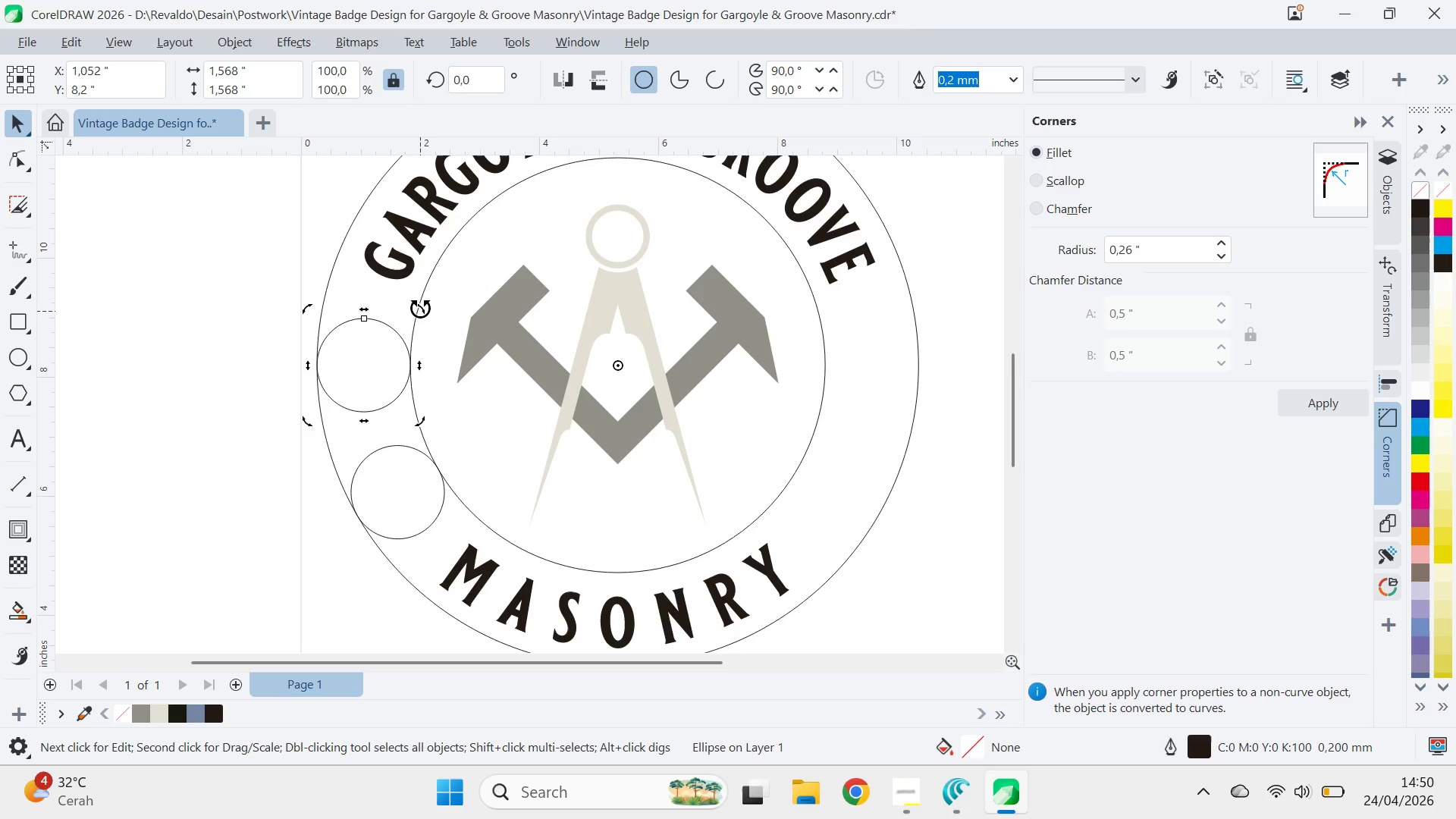 
left_click_drag(start_coordinate=[420, 308], to_coordinate=[429, 278])
 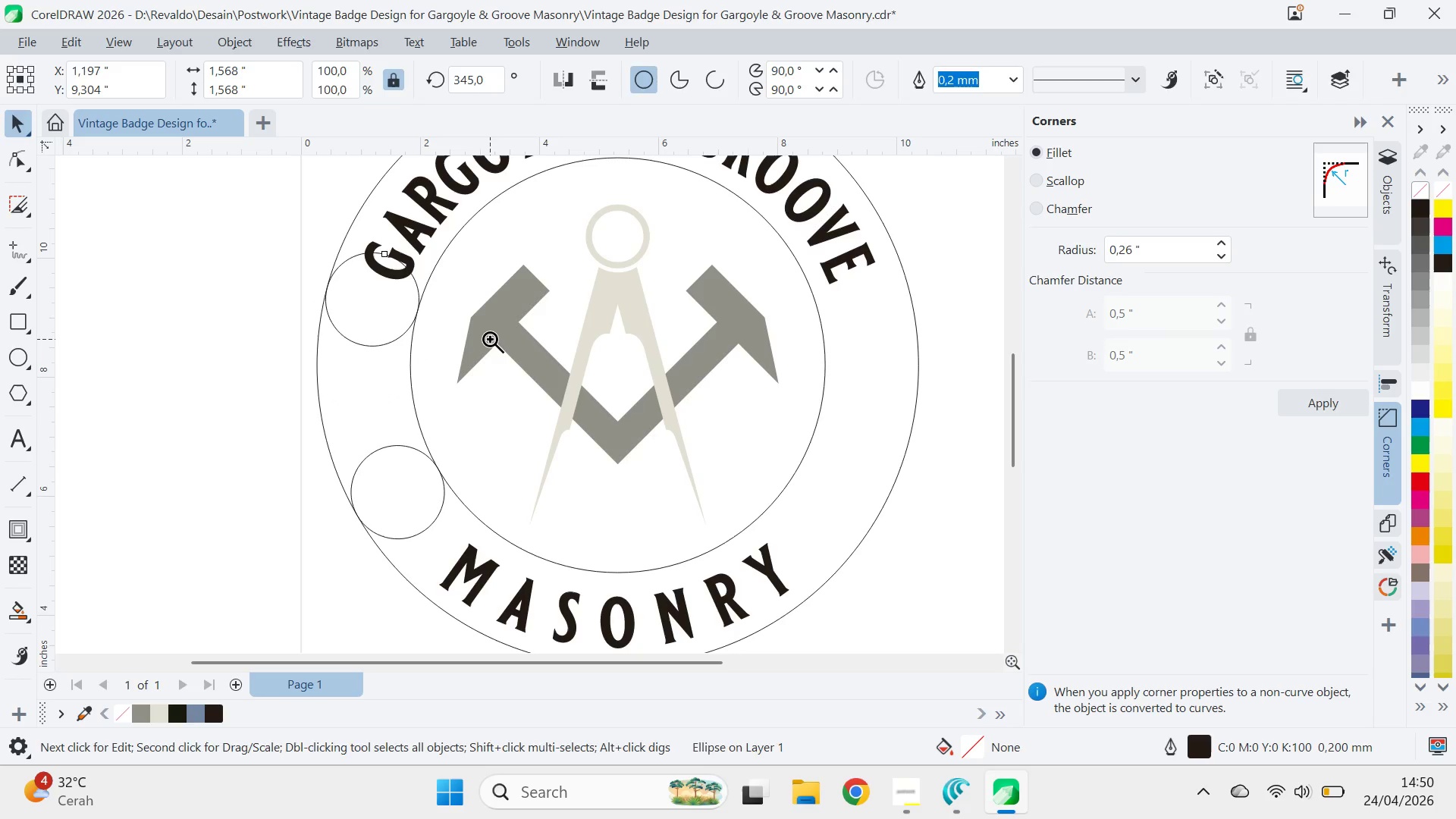 
hold_key(key=ControlLeft, duration=1.22)
 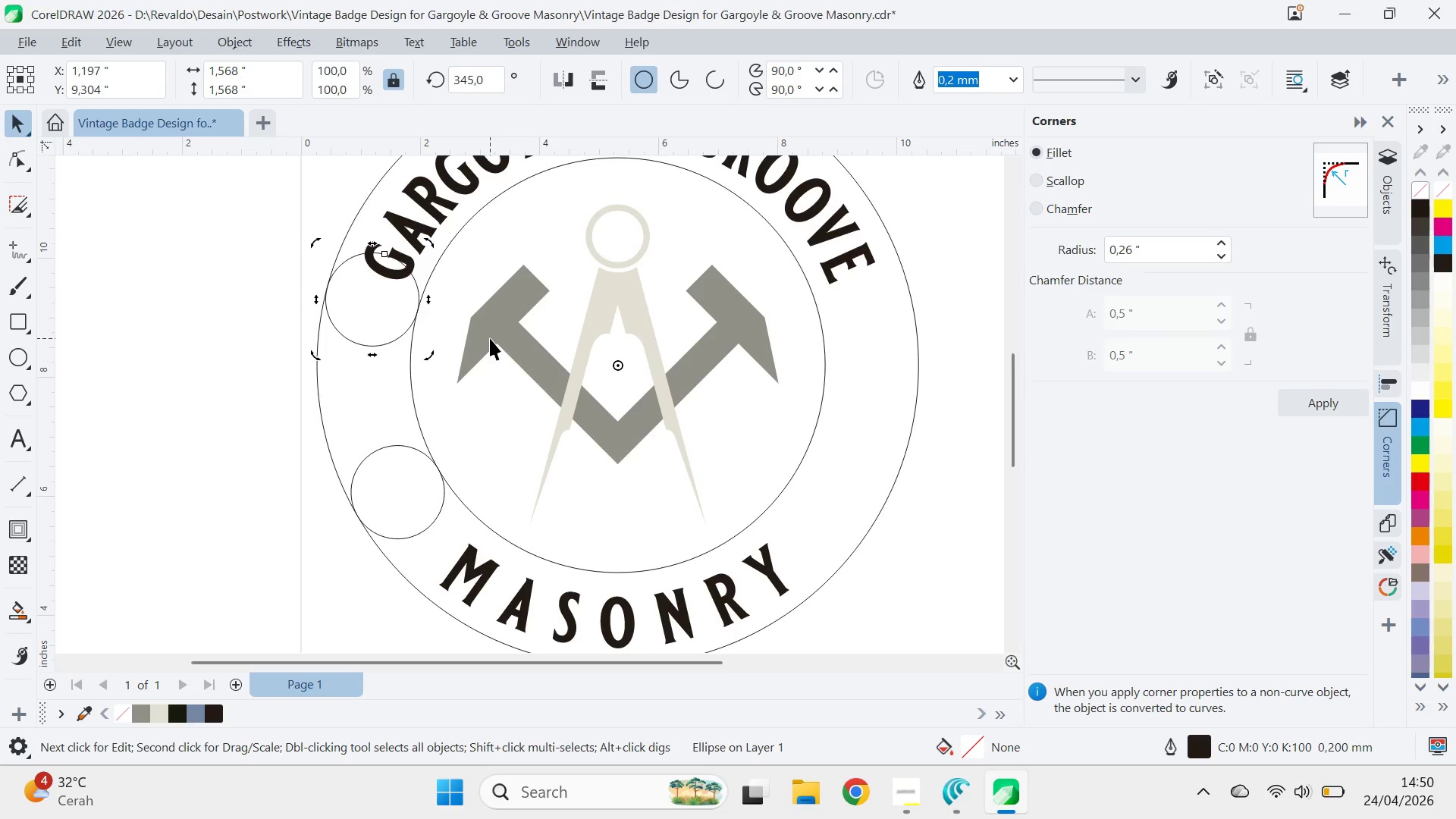 
type(ZQV)
 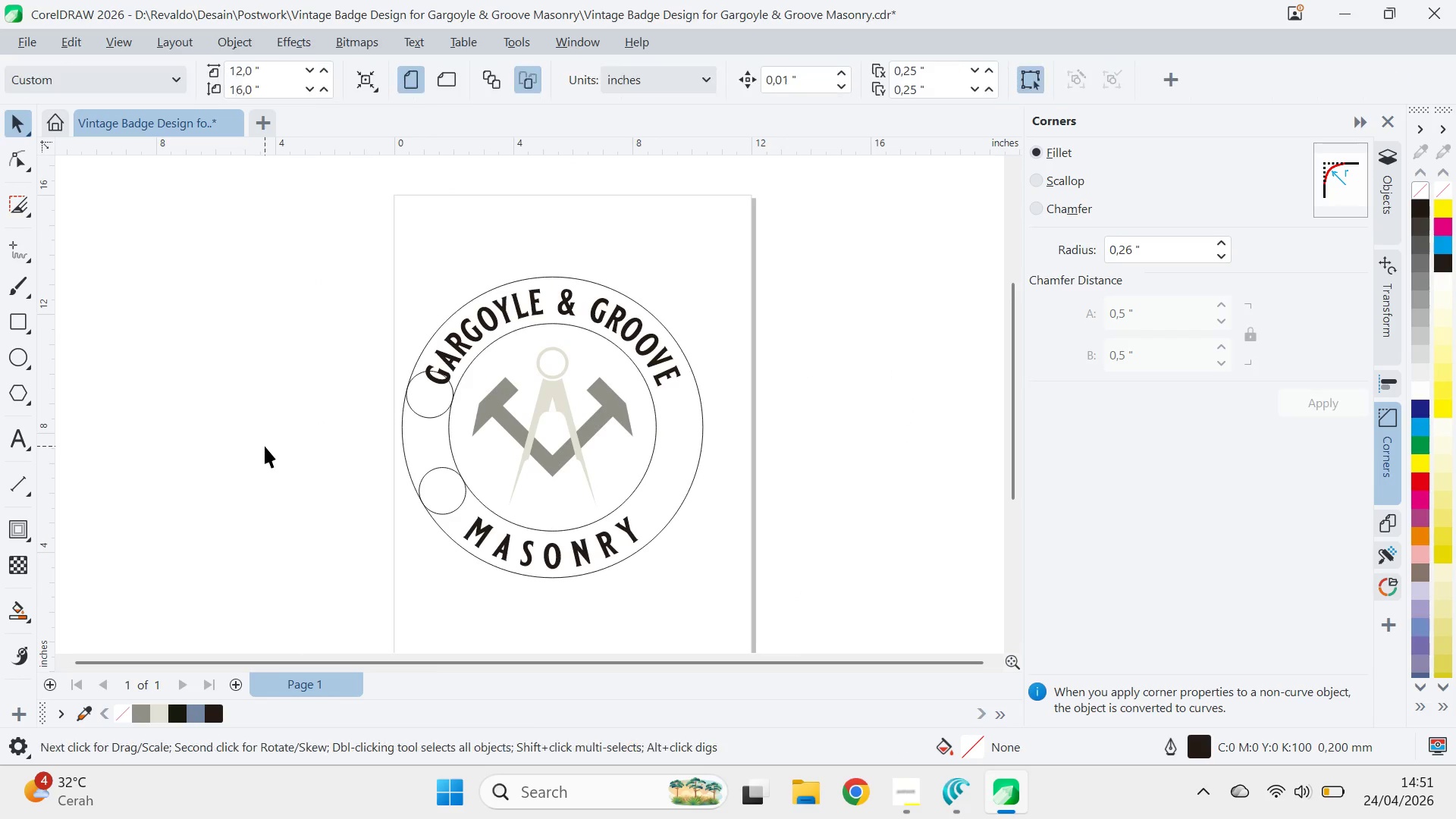 
left_click_drag(start_coordinate=[519, 357], to_coordinate=[497, 400])
 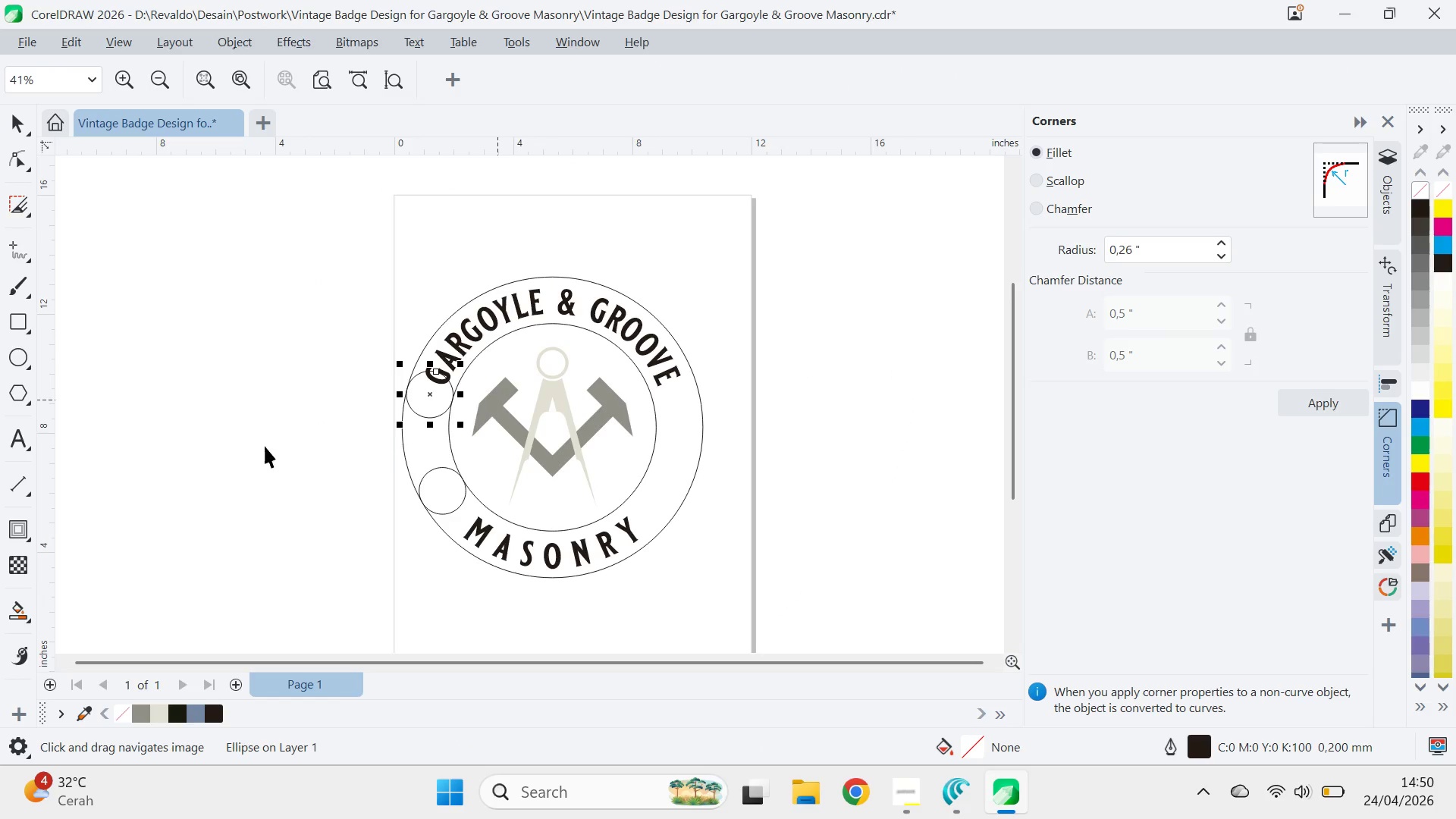 
left_click([265, 446])
 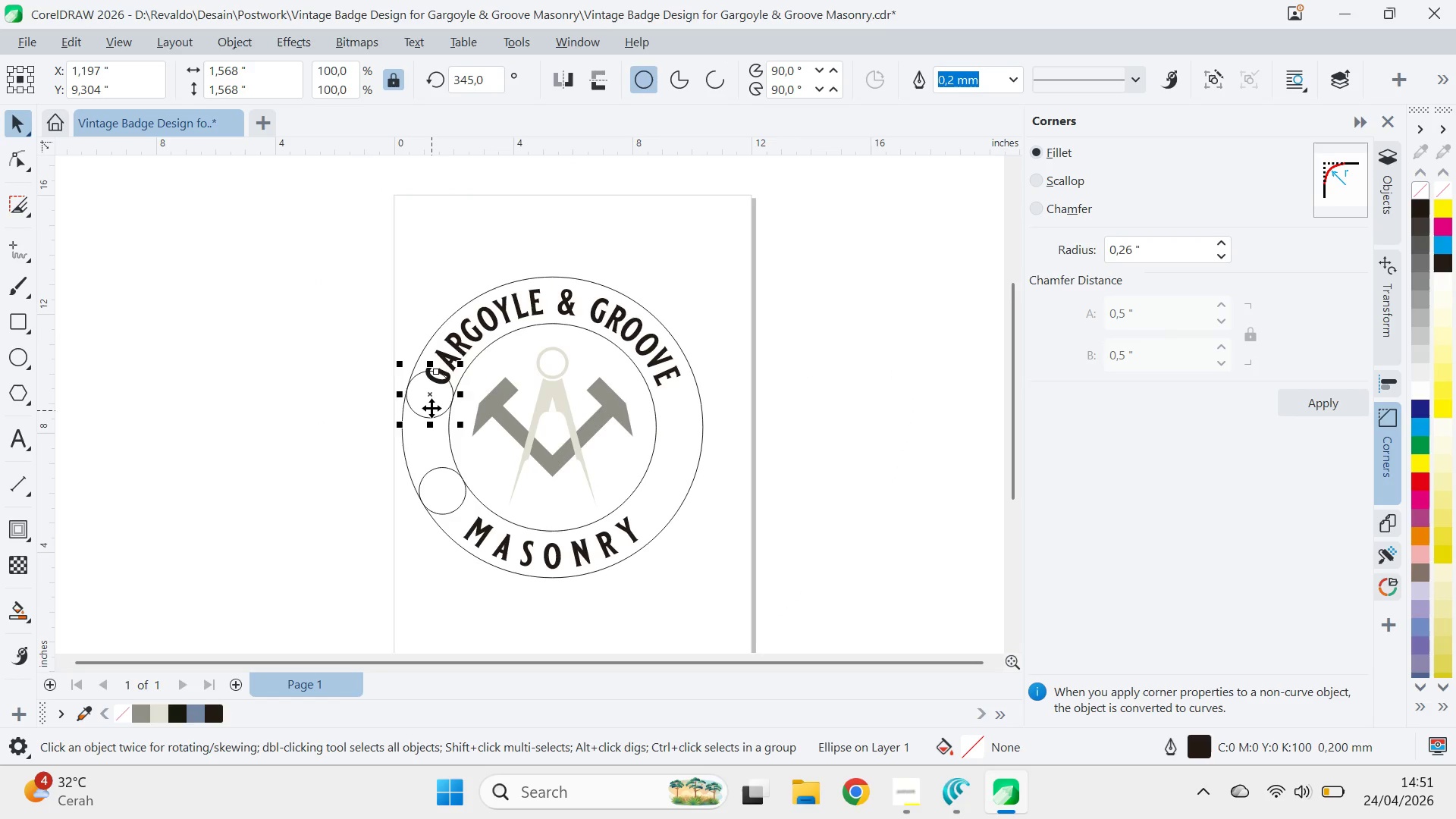 
left_click_drag(start_coordinate=[466, 367], to_coordinate=[452, 377])
 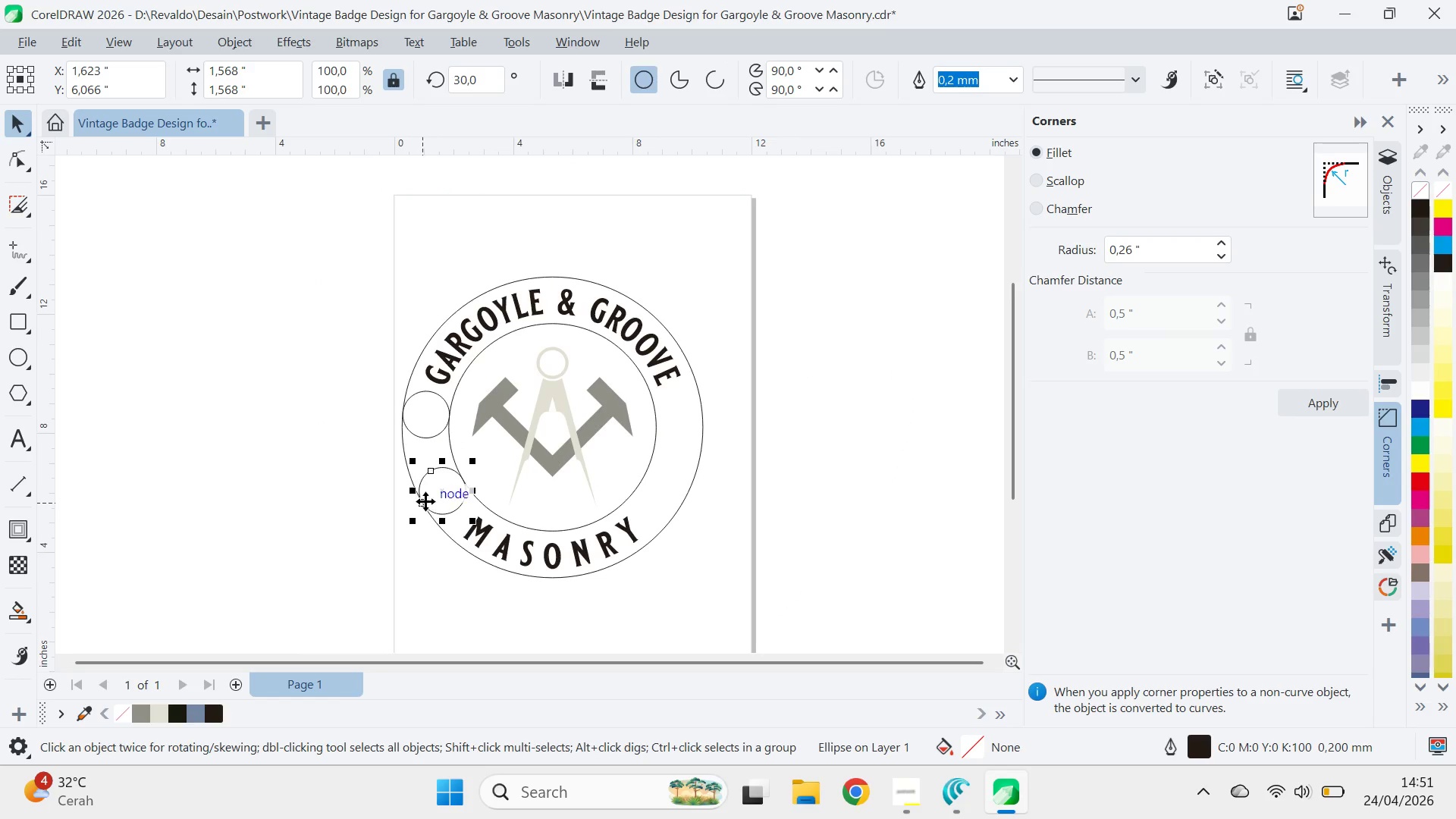 
hold_key(key=ControlLeft, duration=0.8)
 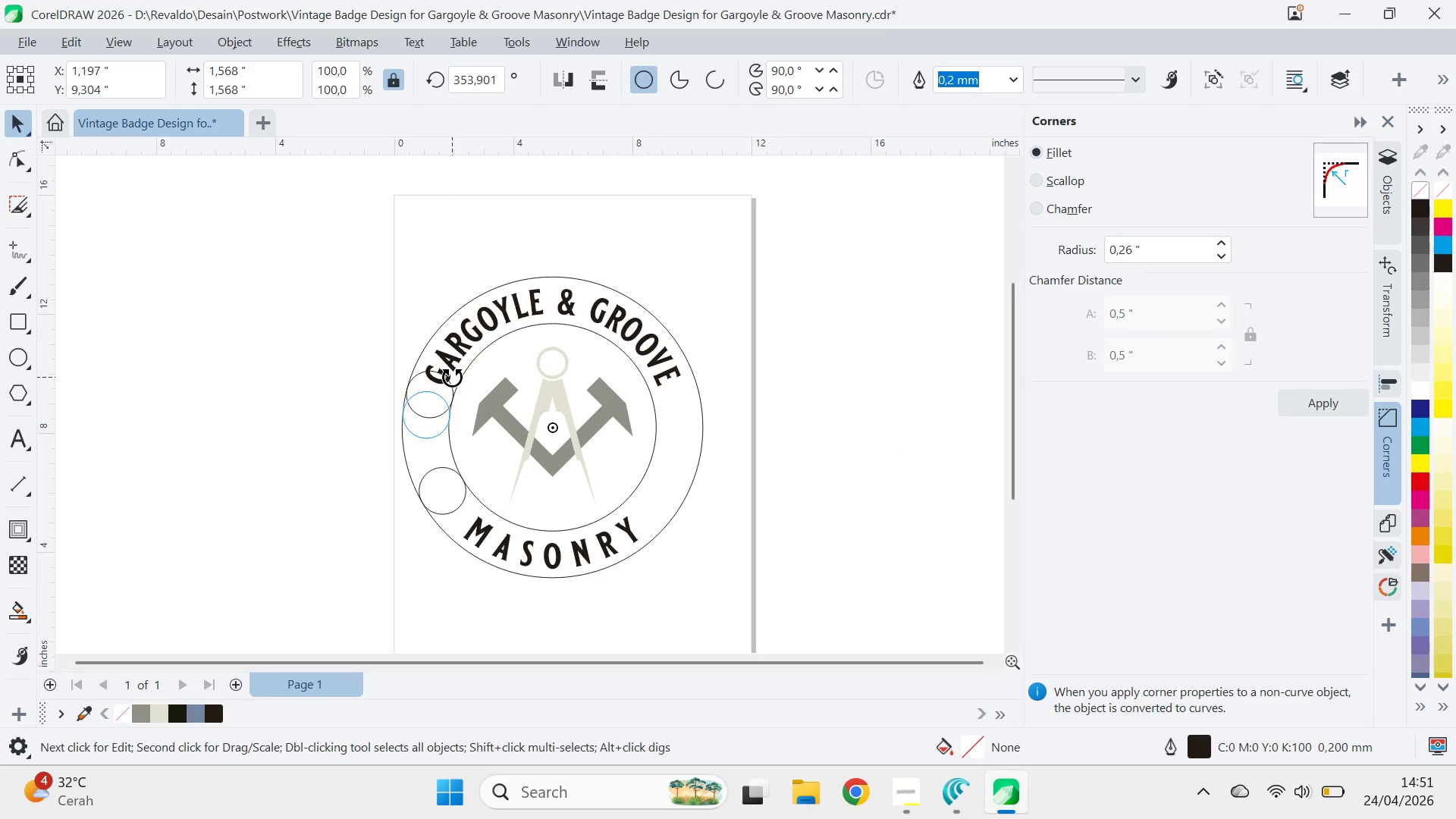 
left_click([425, 500])
 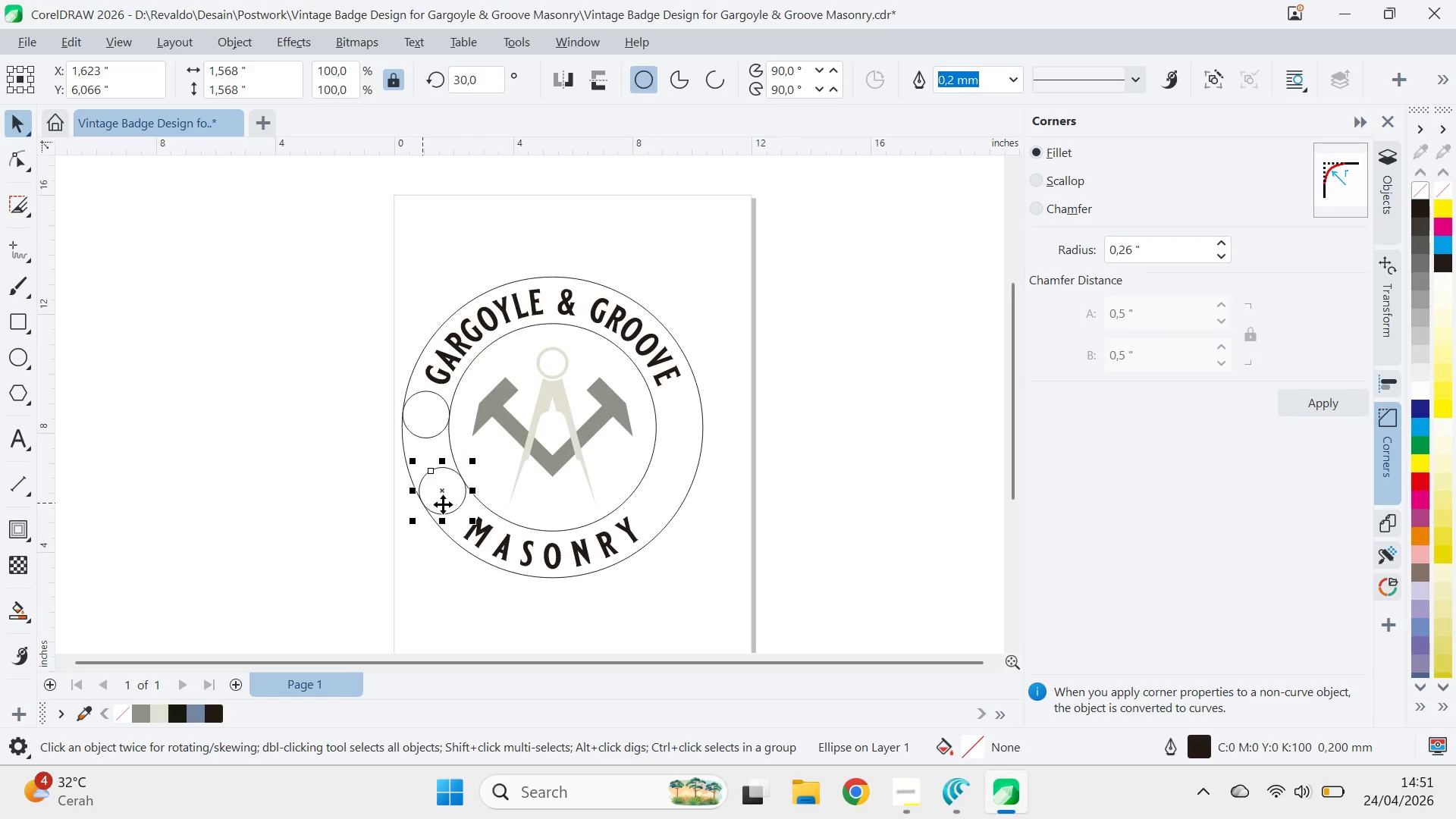 
left_click([444, 505])
 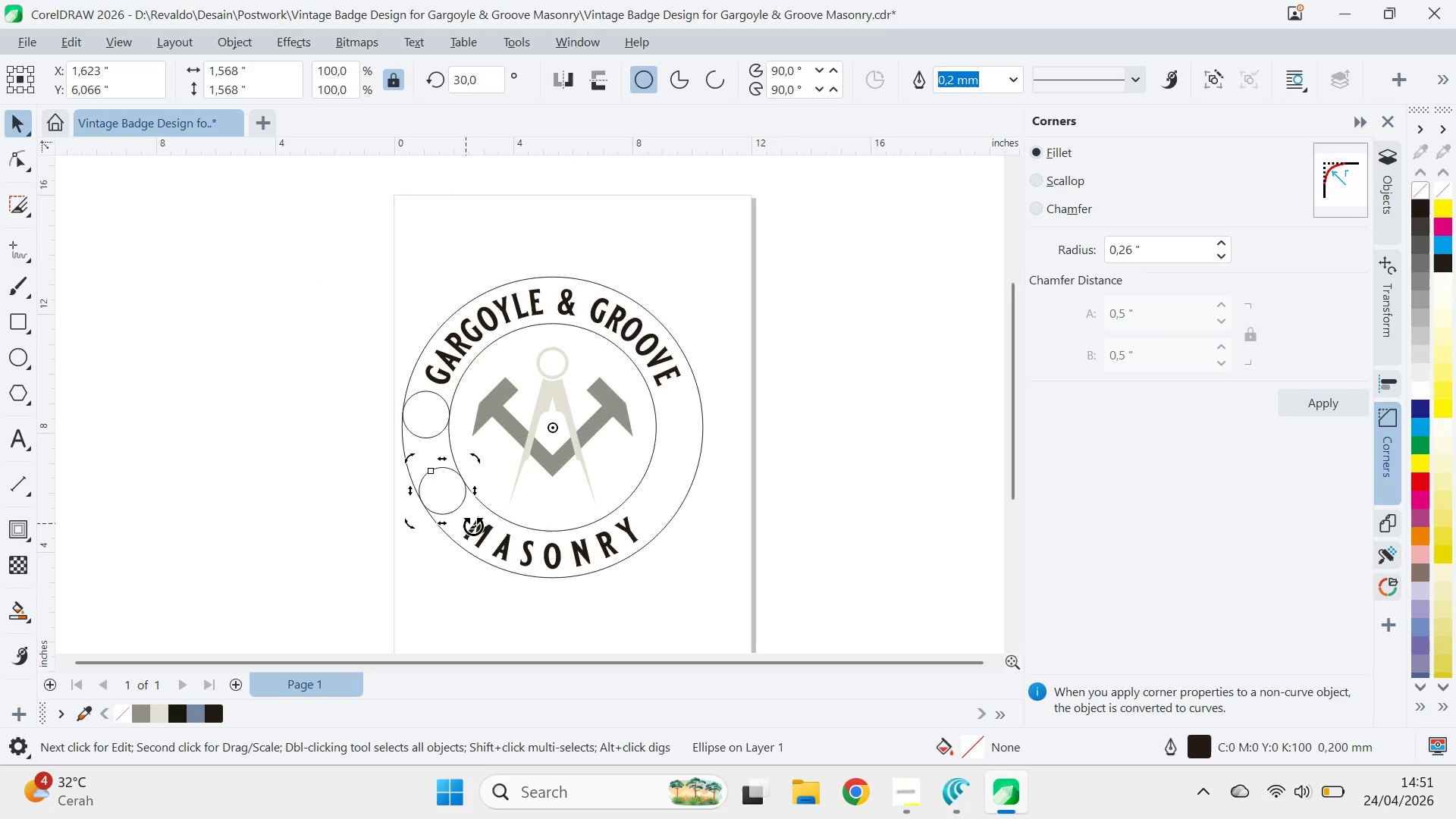 
left_click_drag(start_coordinate=[473, 526], to_coordinate=[474, 548])
 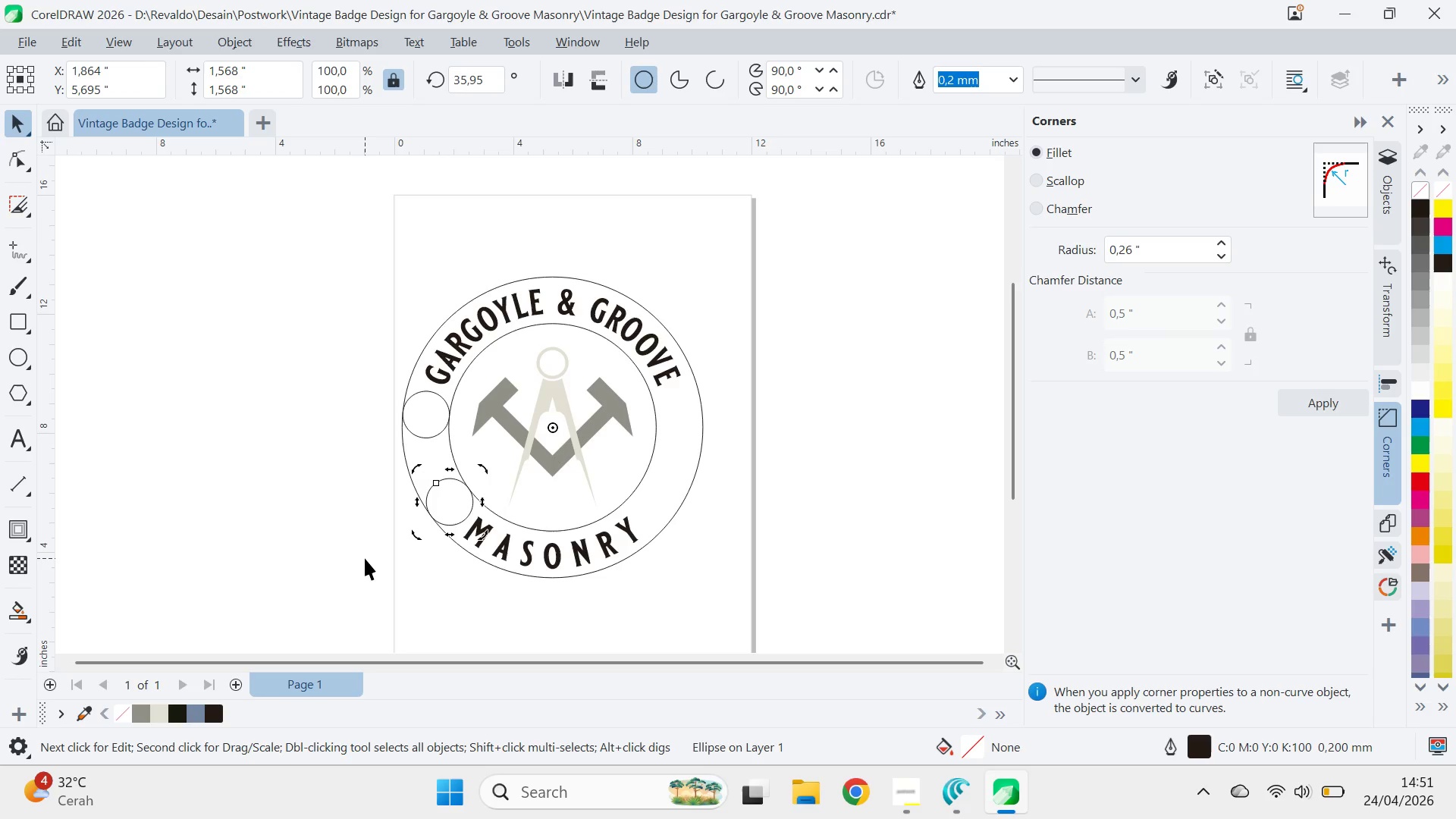 
left_click([365, 558])
 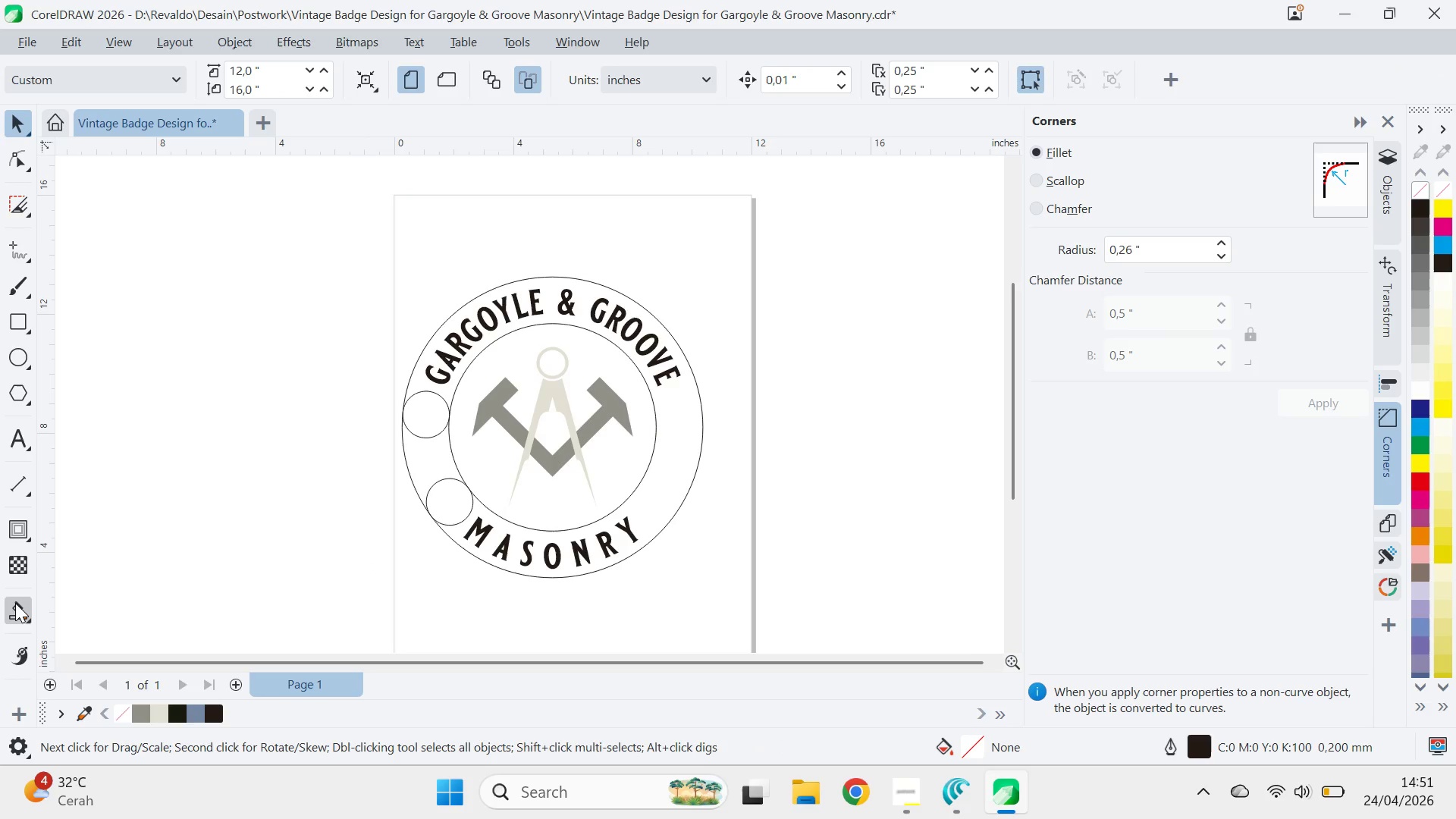 
left_click([15, 603])
 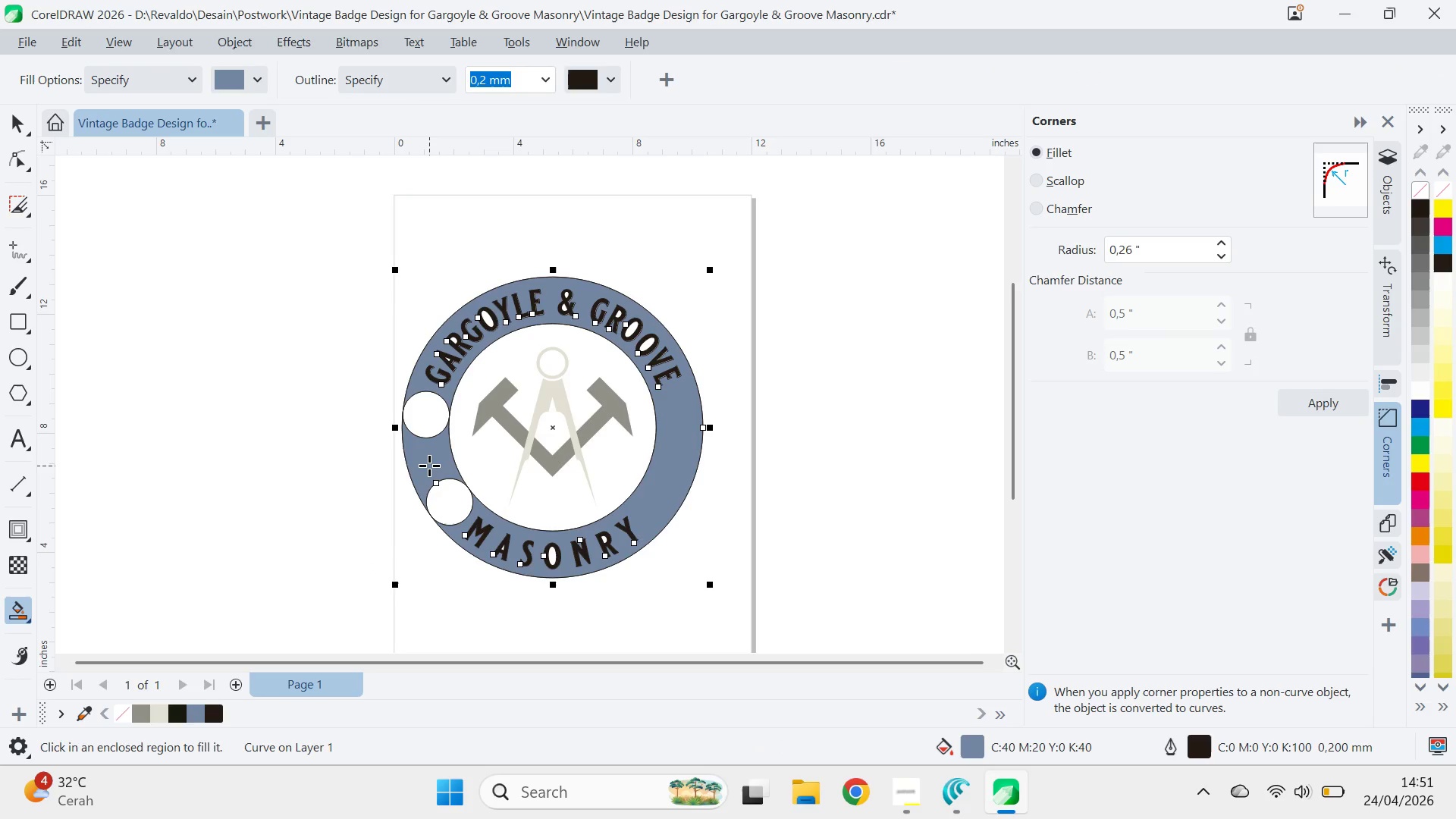 
key(Control+Z)
 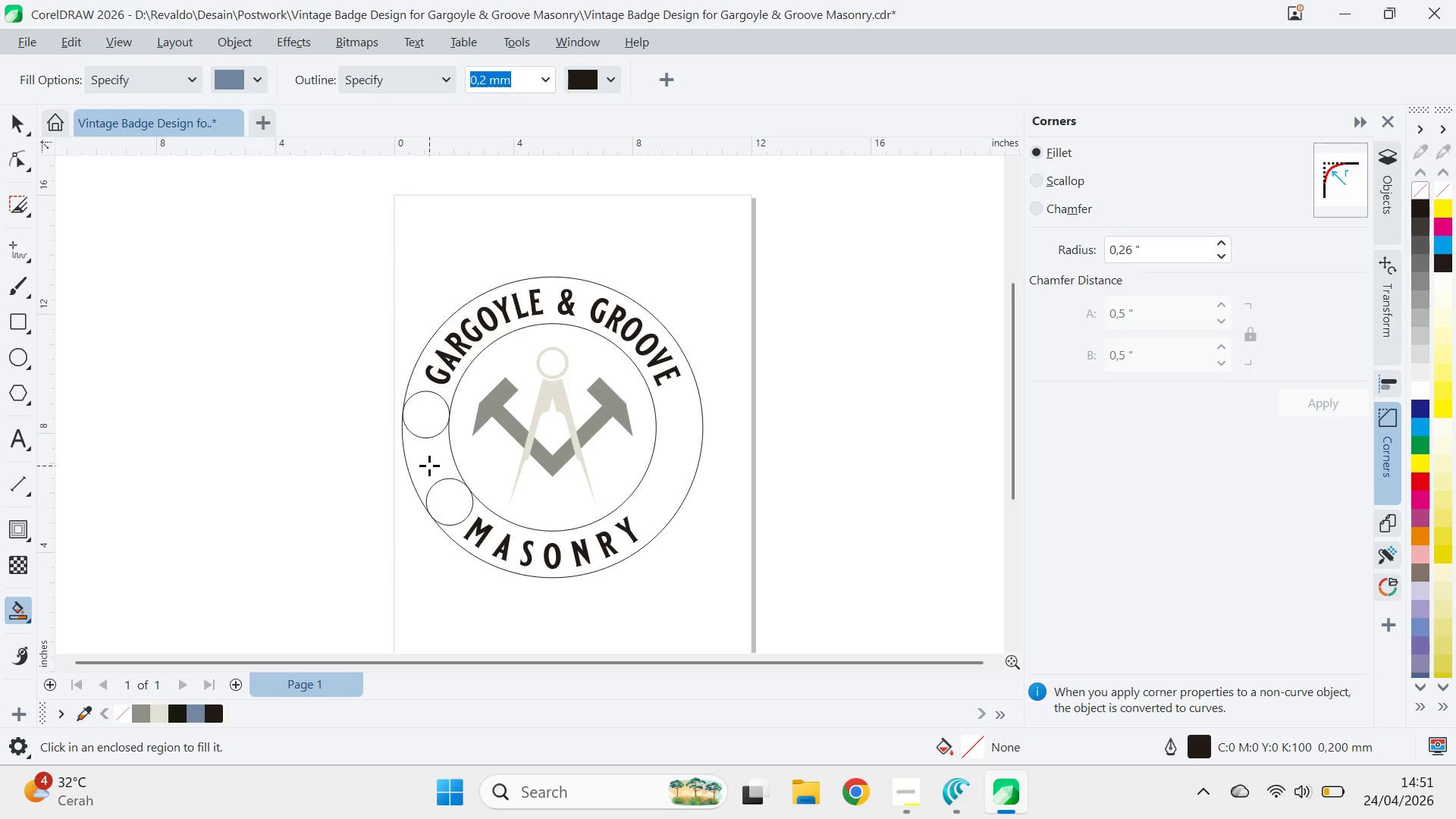 
type(VZ)
 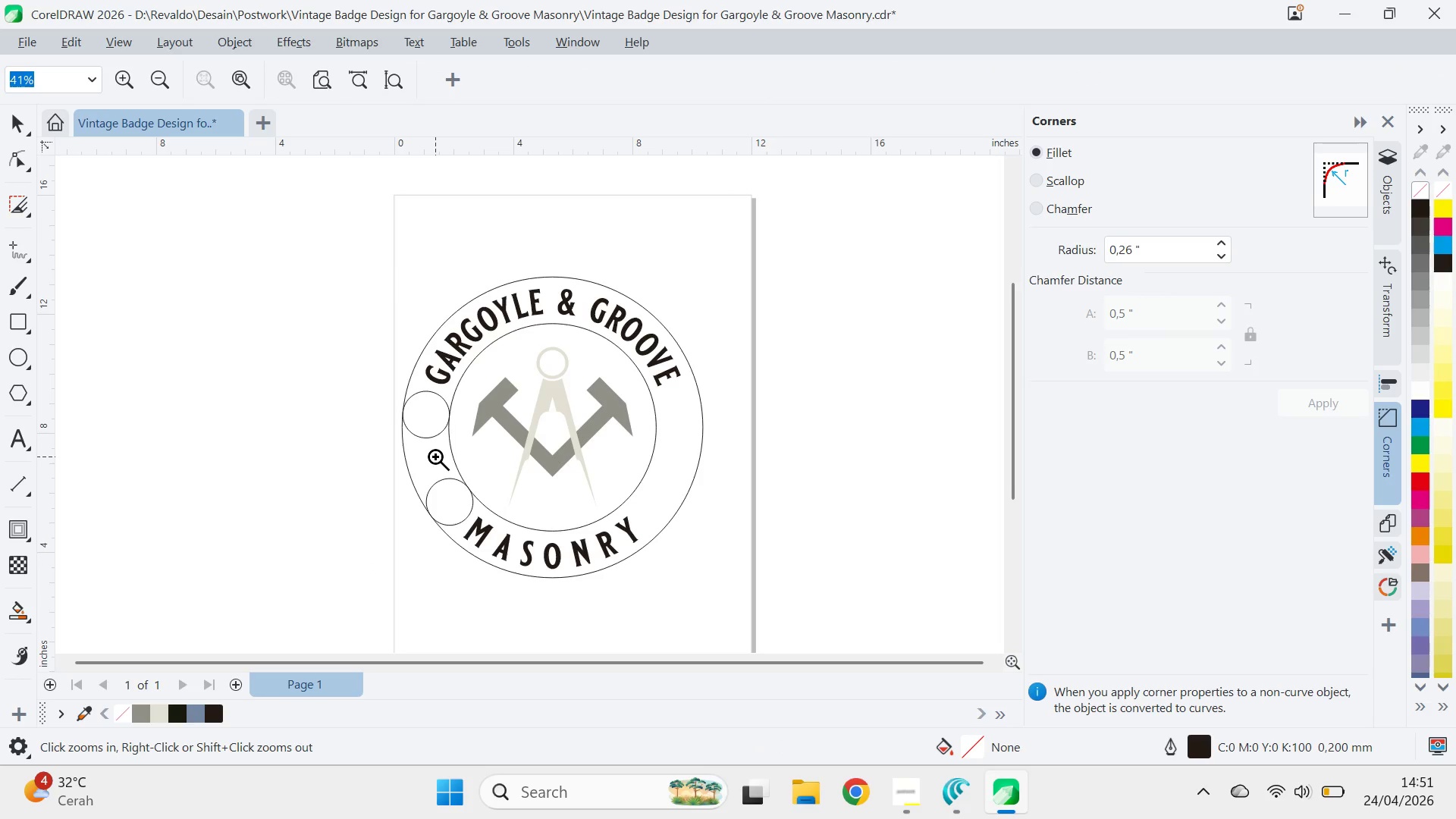 
left_click([435, 457])
 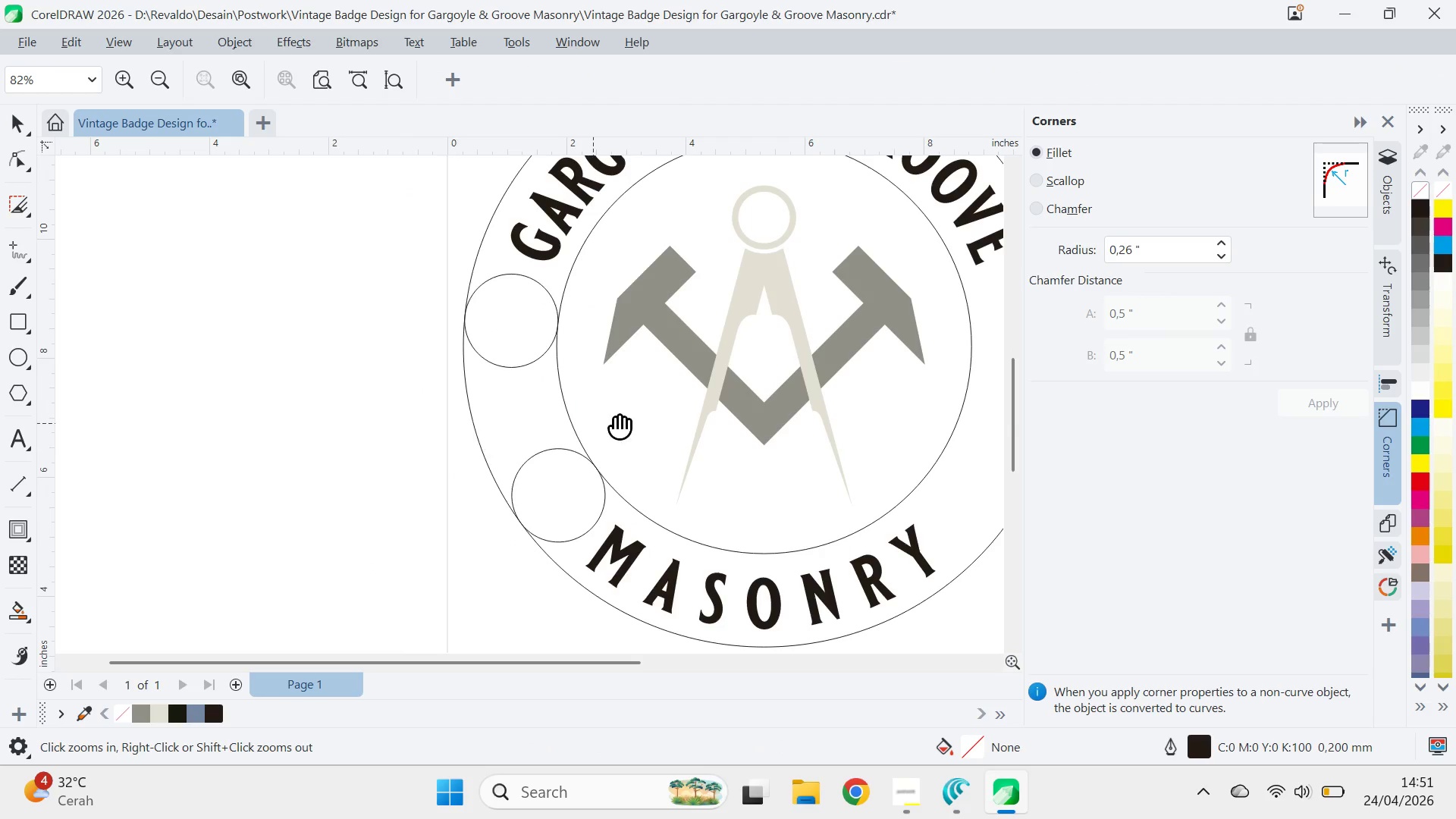 
type(QV)
 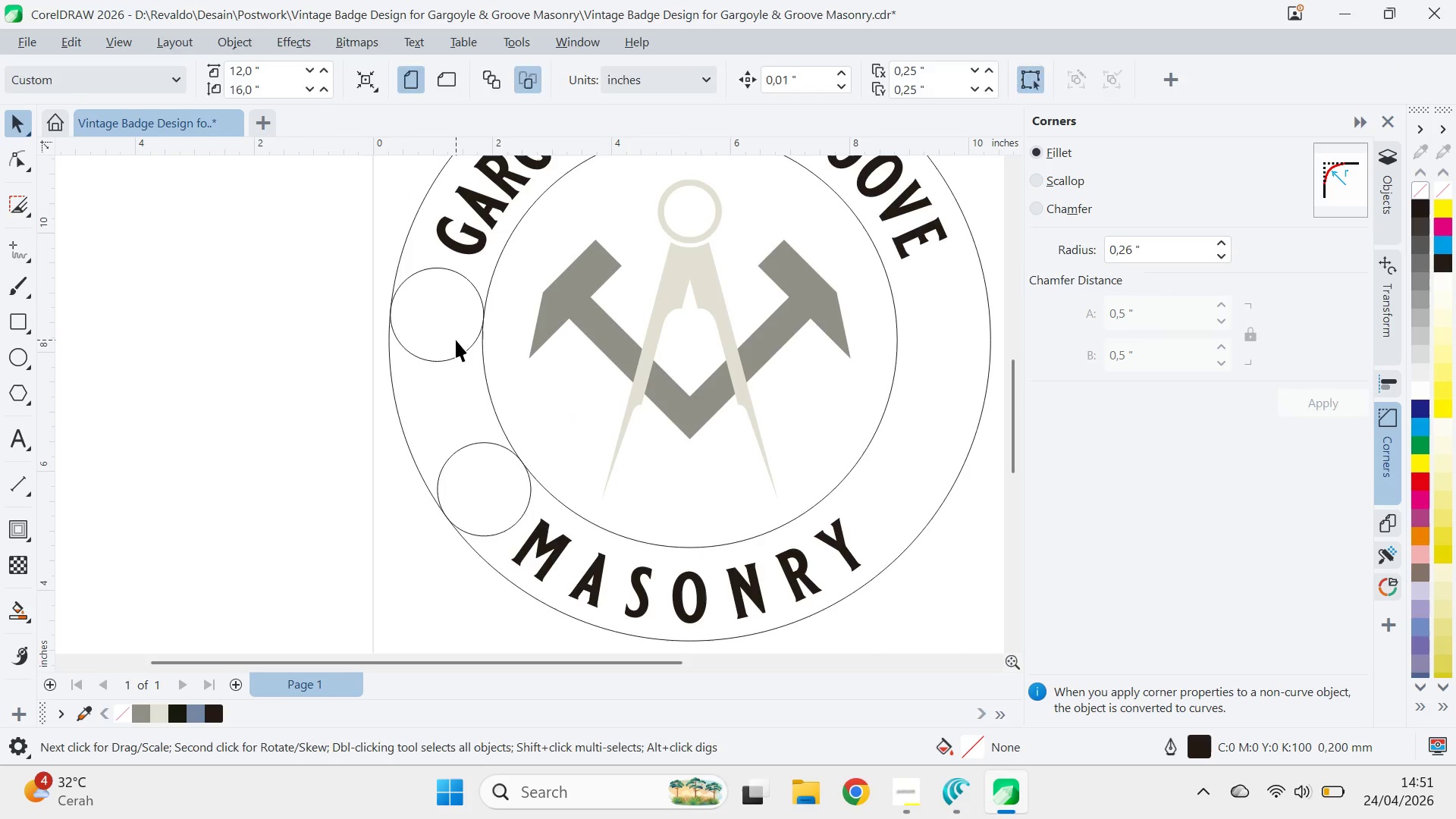 
left_click_drag(start_coordinate=[617, 417], to_coordinate=[543, 411])
 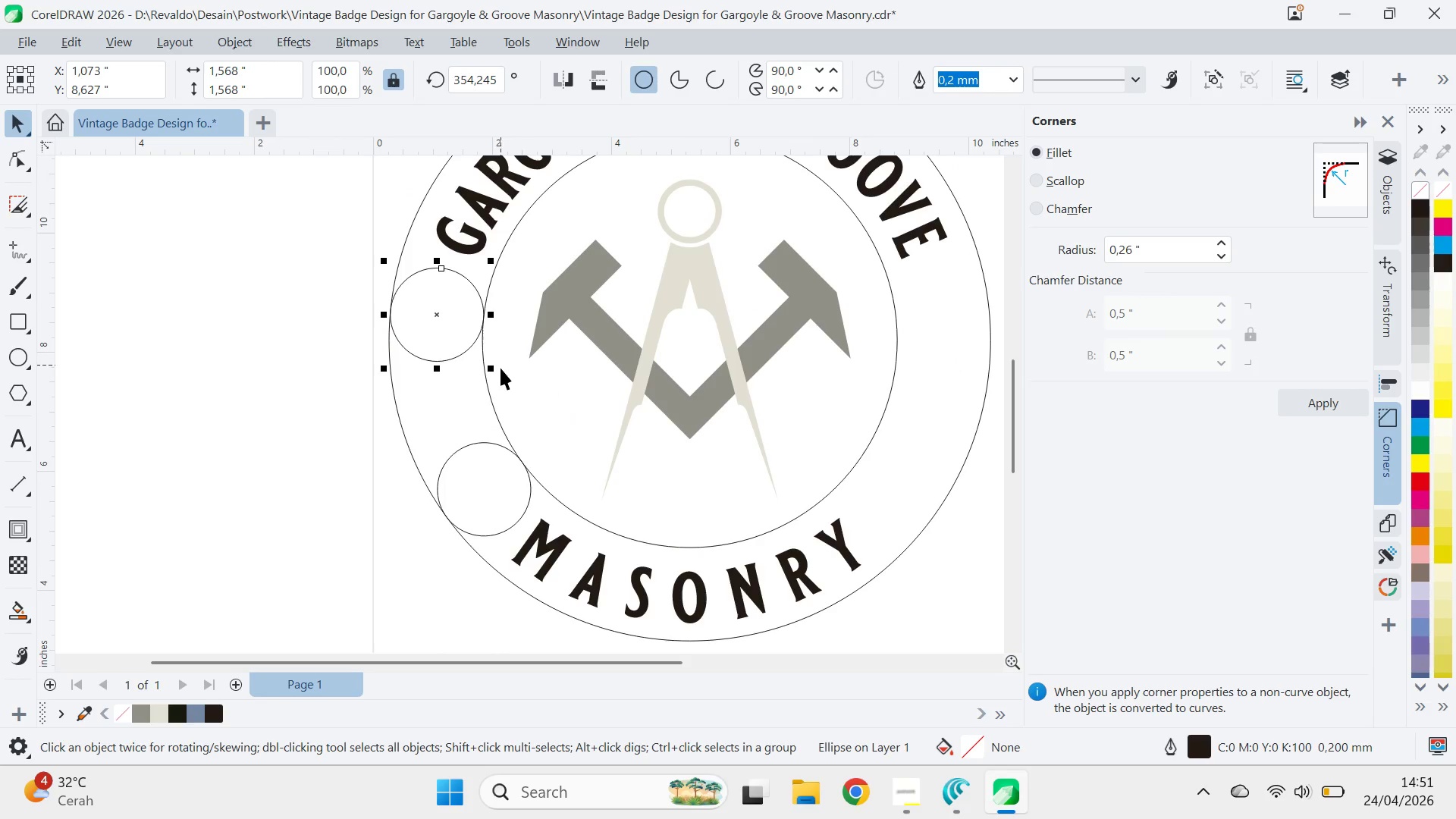 
hold_key(key=ShiftLeft, duration=0.45)
 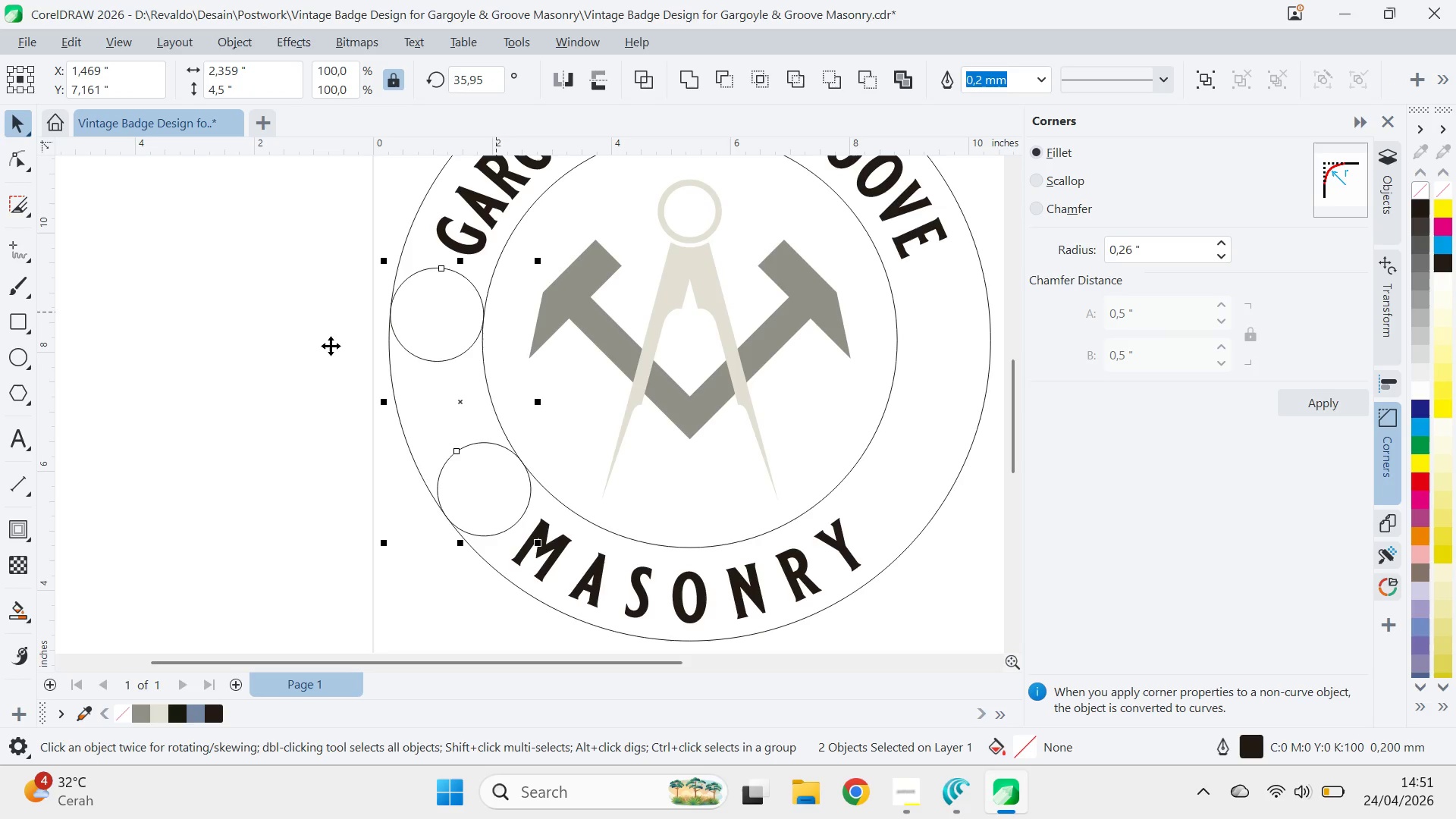 
left_click([166, 364])
 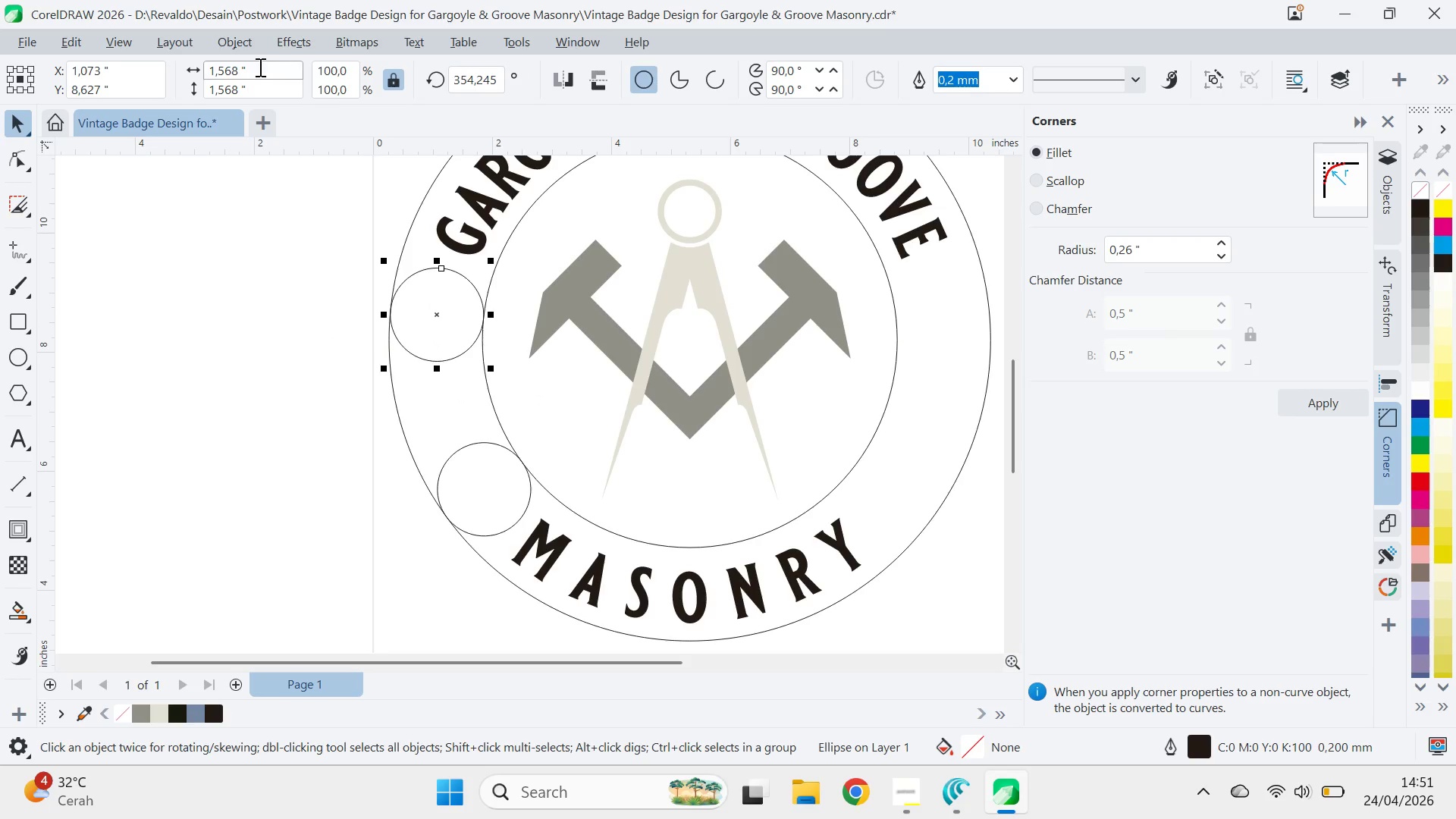 
left_click_drag(start_coordinate=[257, 65], to_coordinate=[219, 80])
 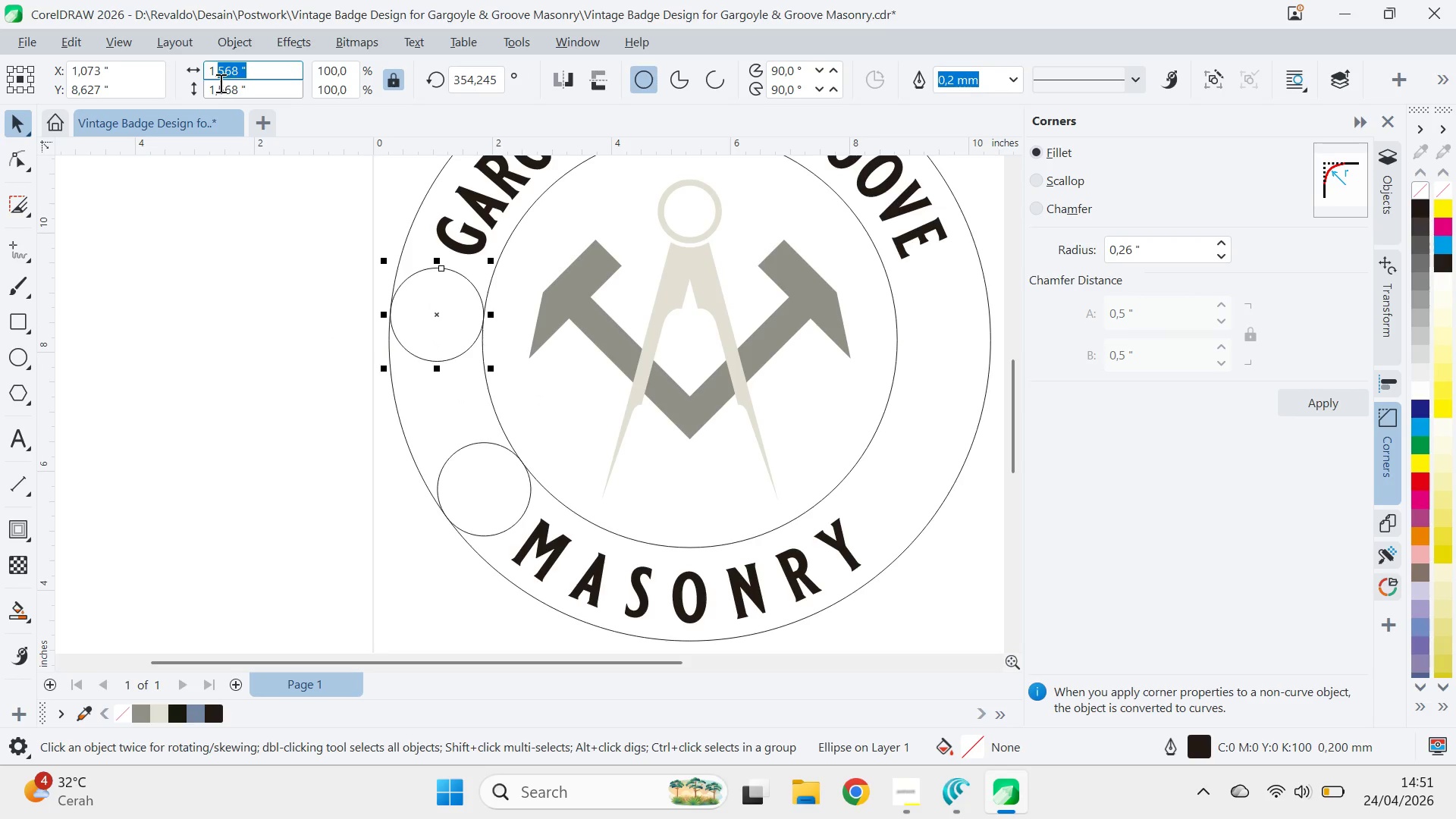 
key(6)
 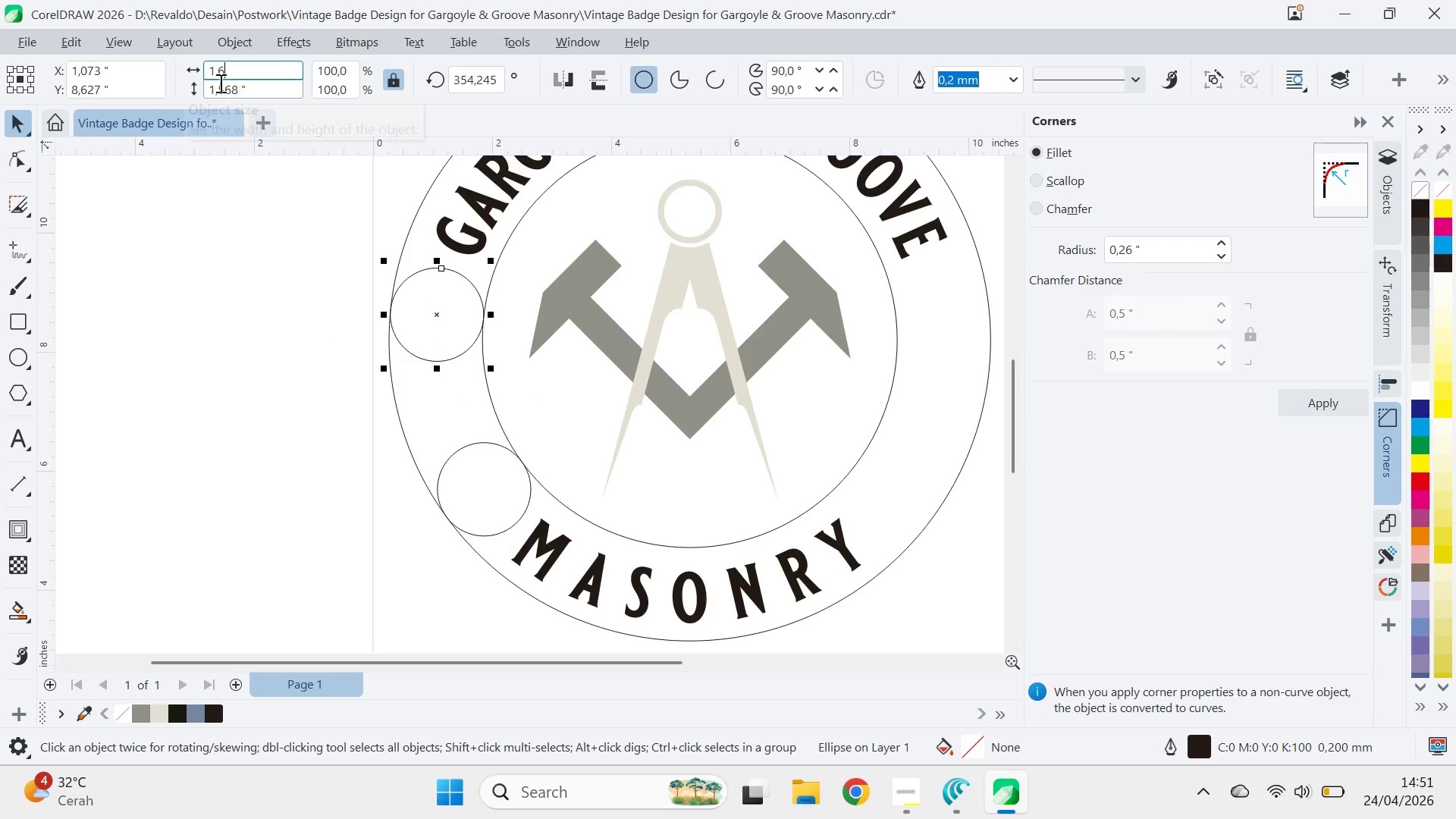 
key(Enter)
 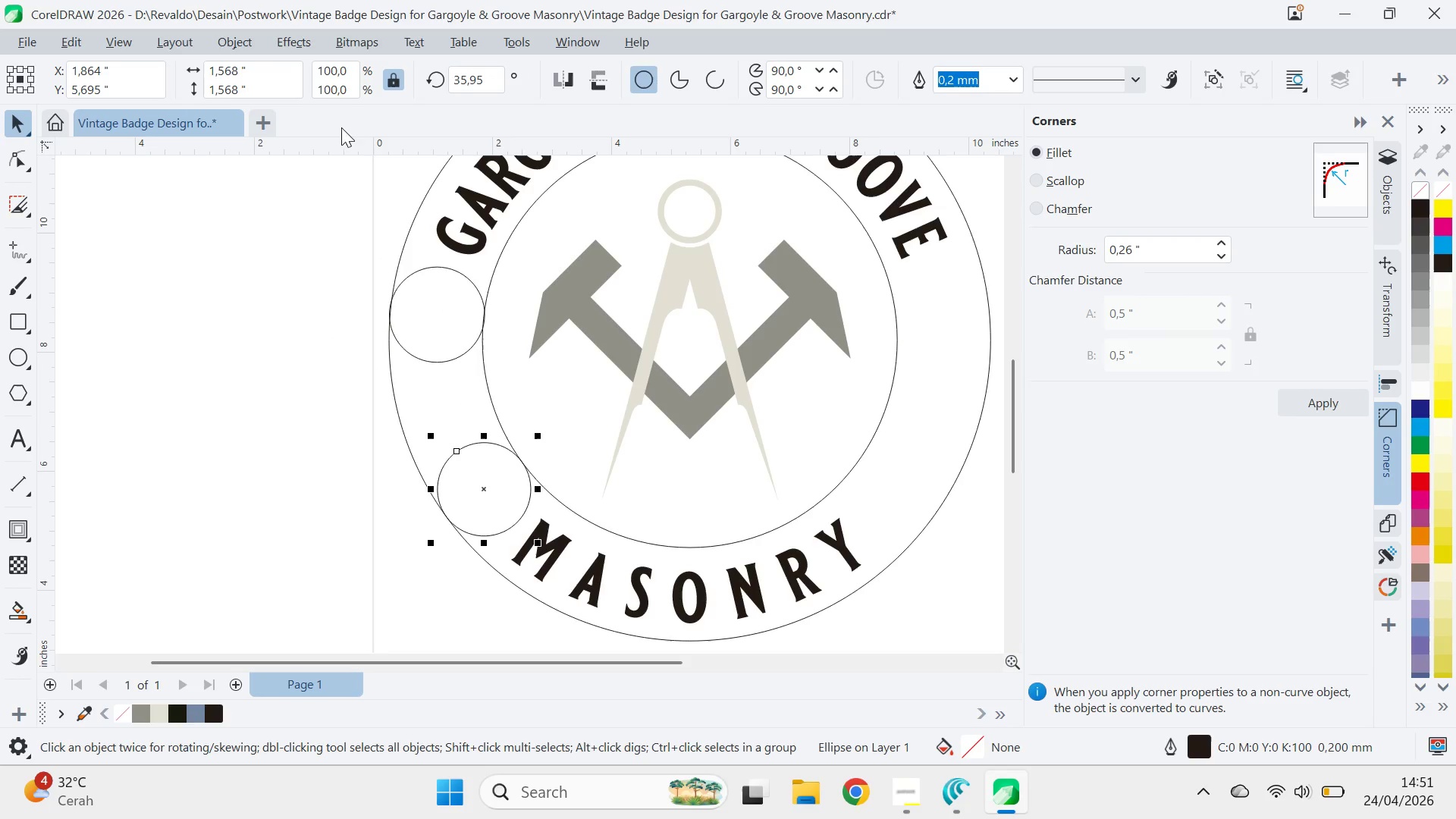 
left_click_drag(start_coordinate=[263, 78], to_coordinate=[238, 66])
 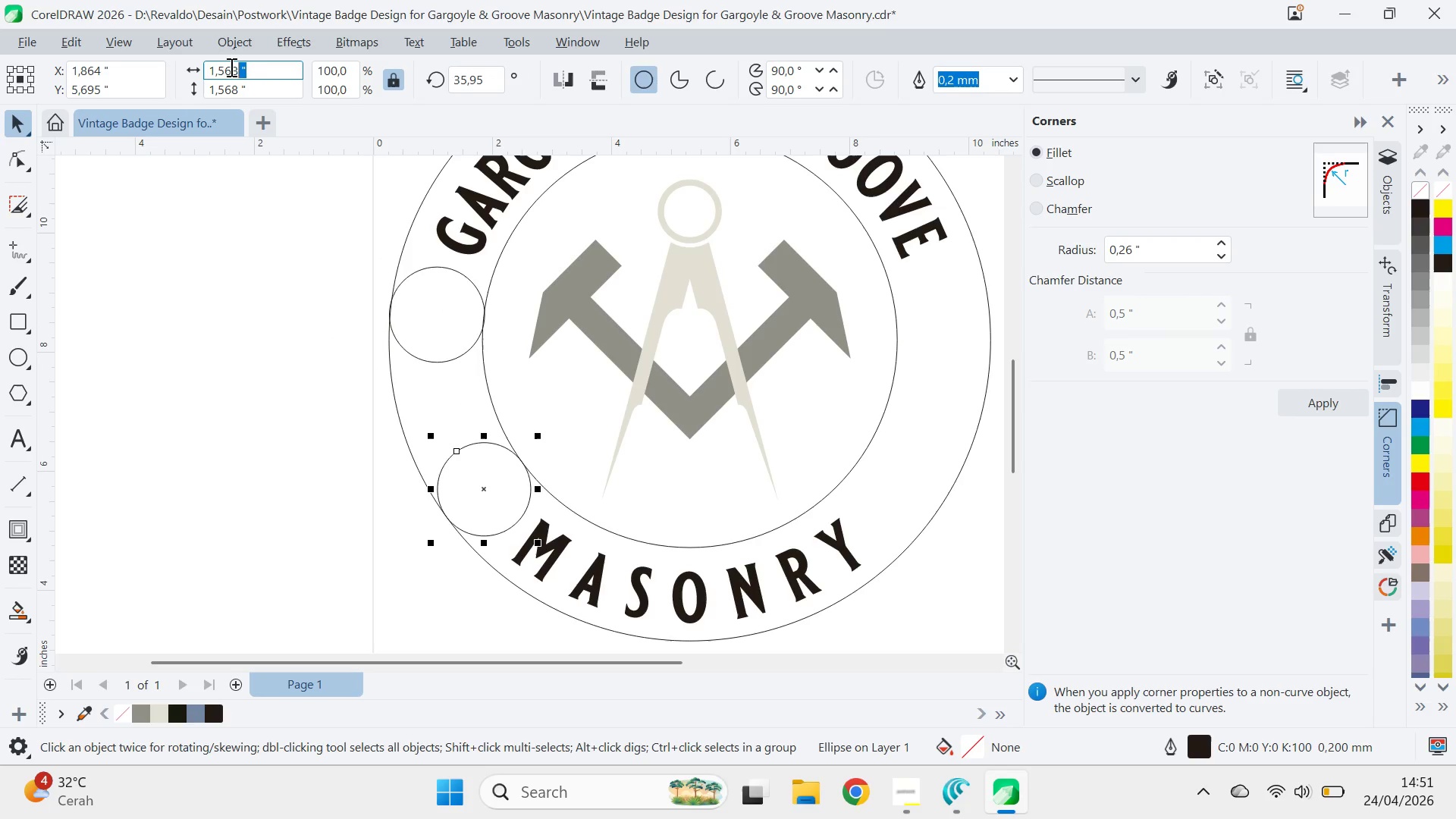 
left_click_drag(start_coordinate=[256, 67], to_coordinate=[218, 71])
 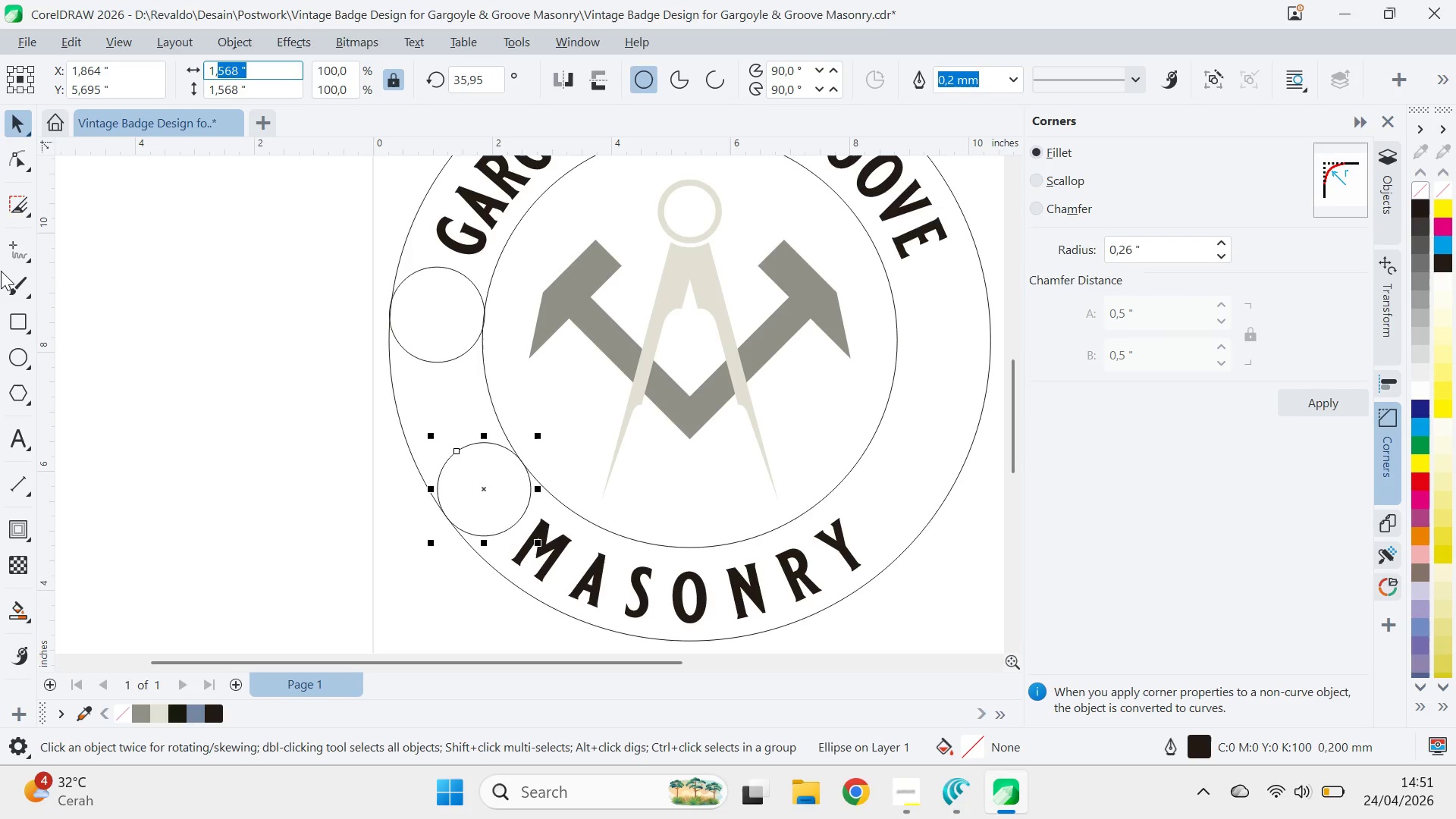 
key(6)
 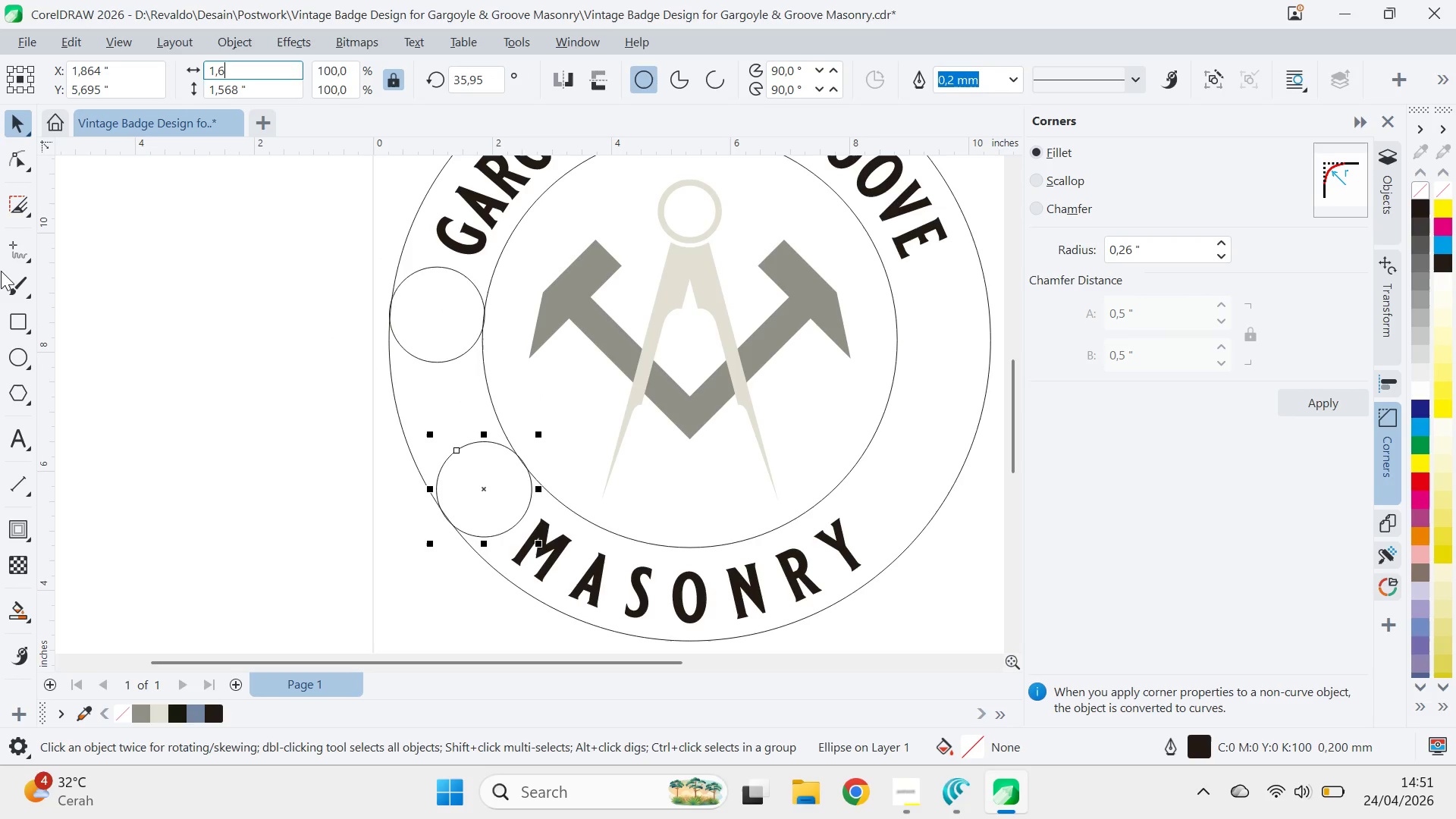 
key(Enter)
 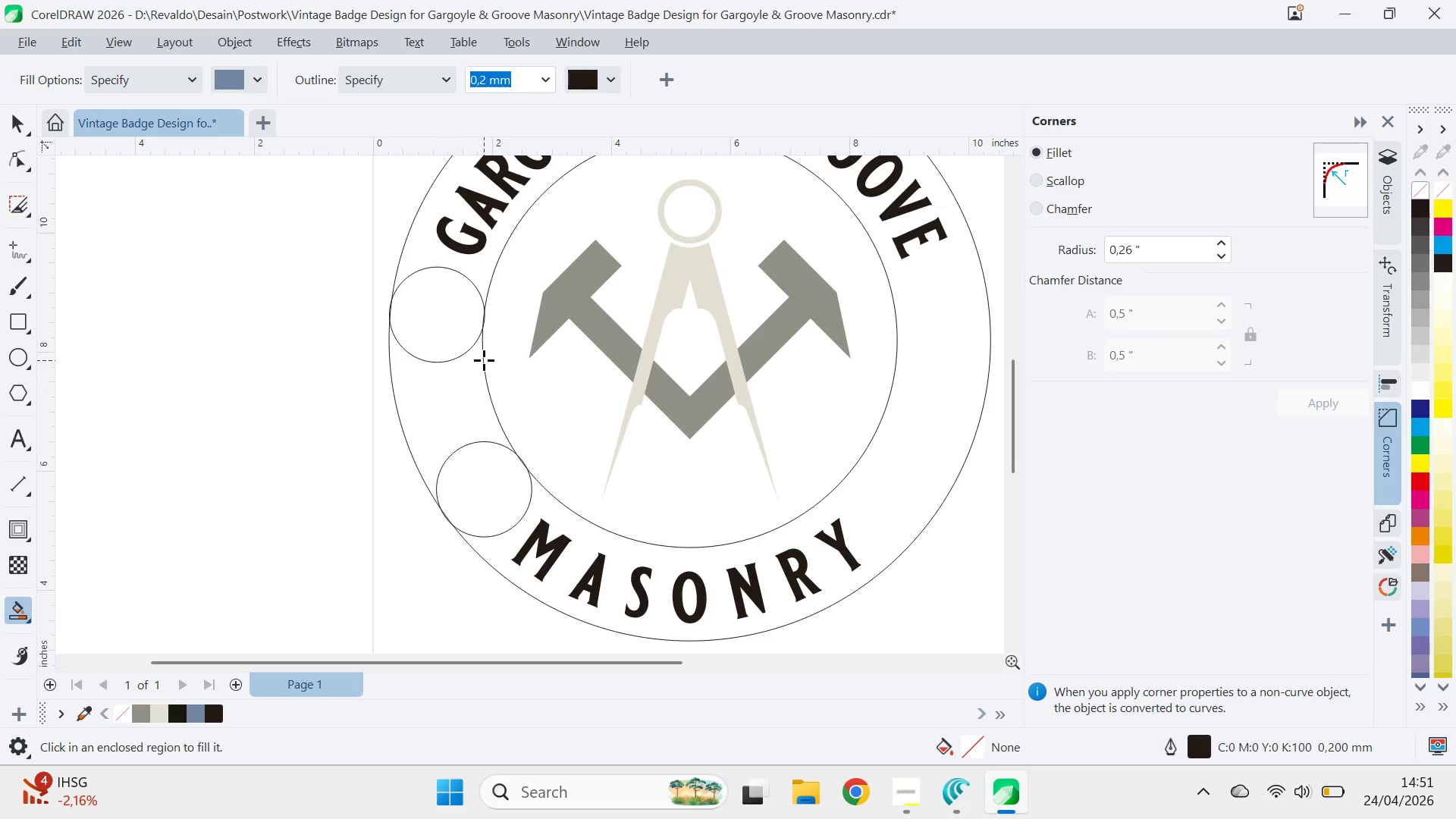 
key(V)
 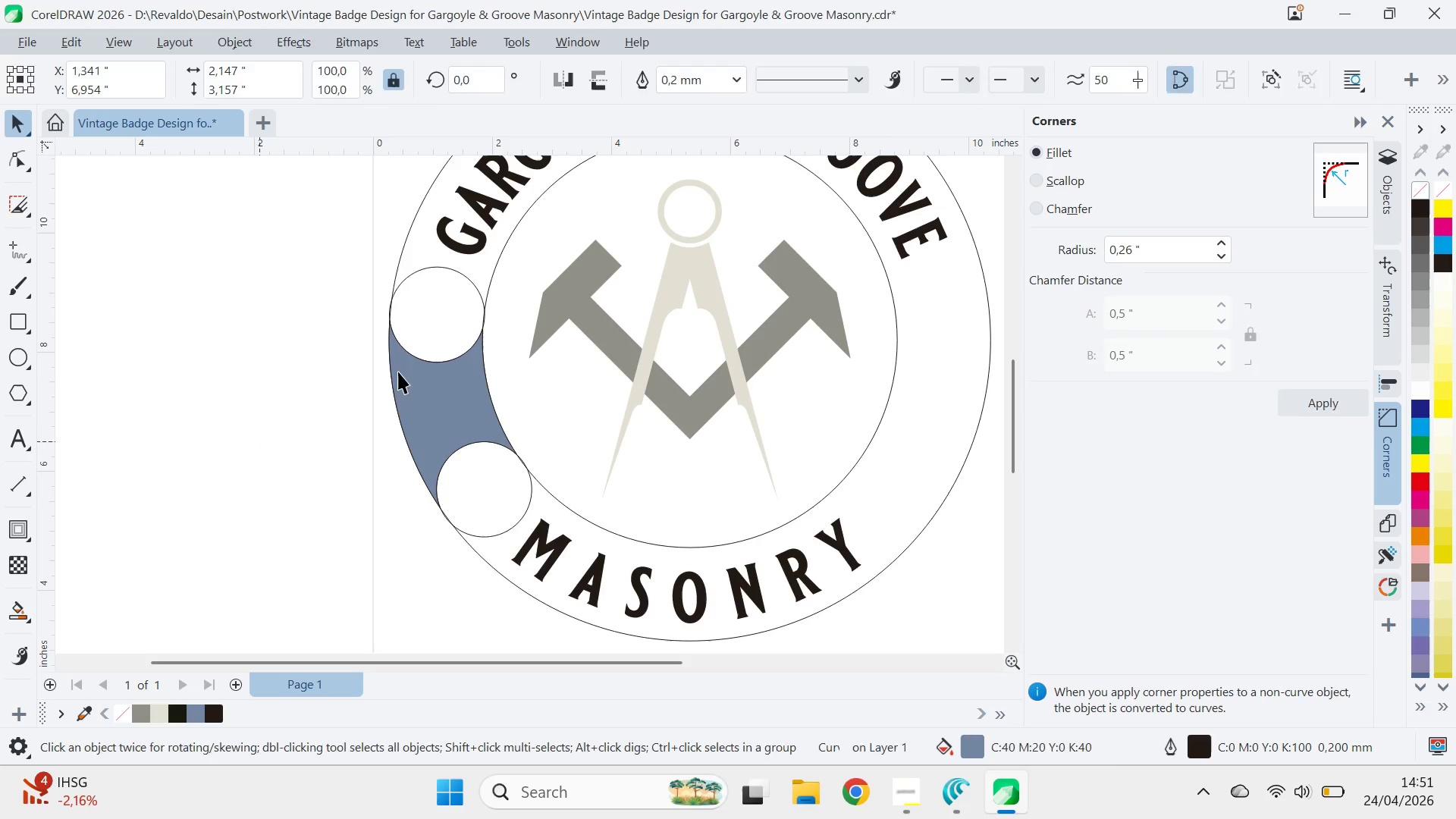 
double_click([481, 293])
 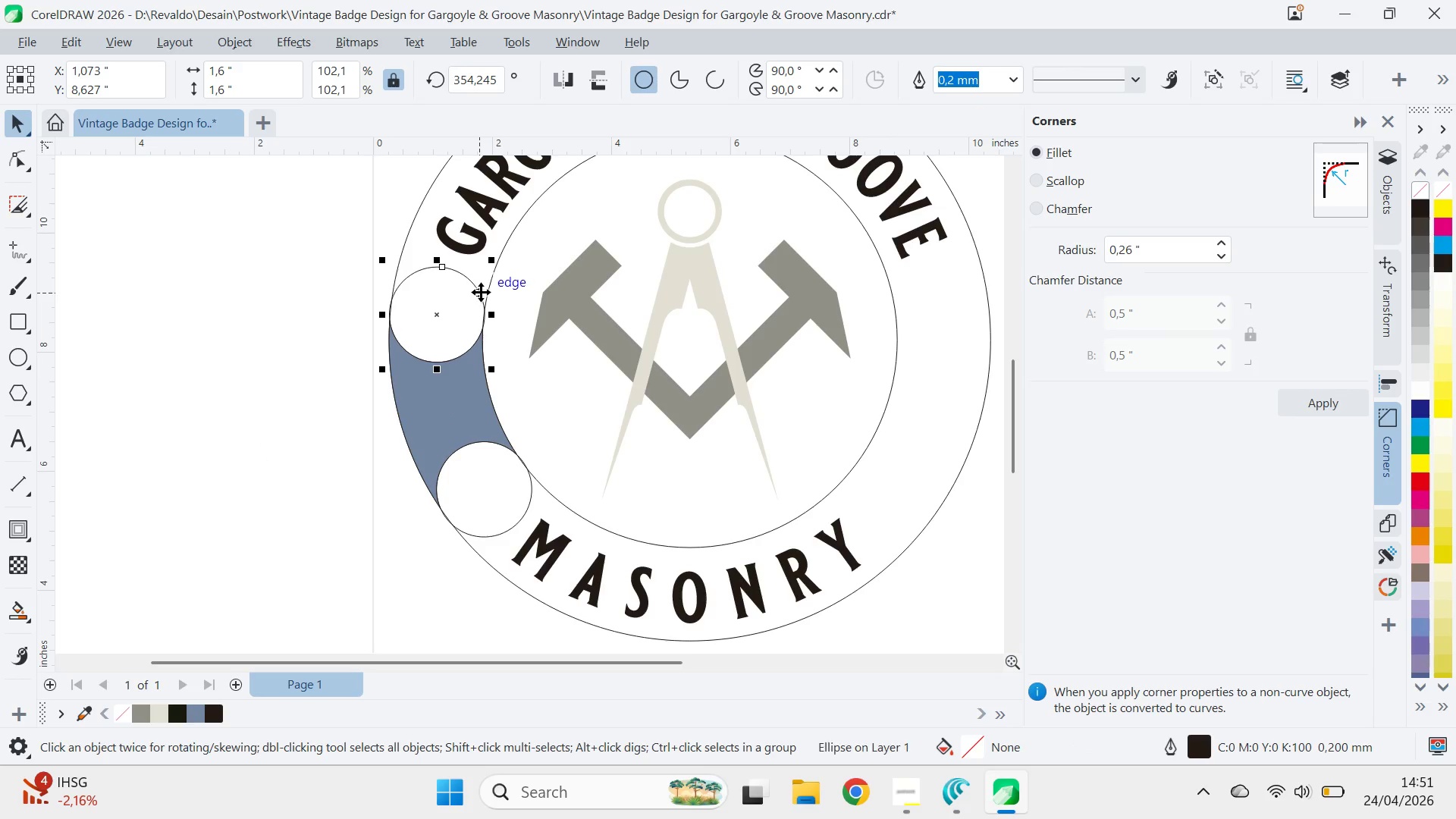 
key(Control+Z)
 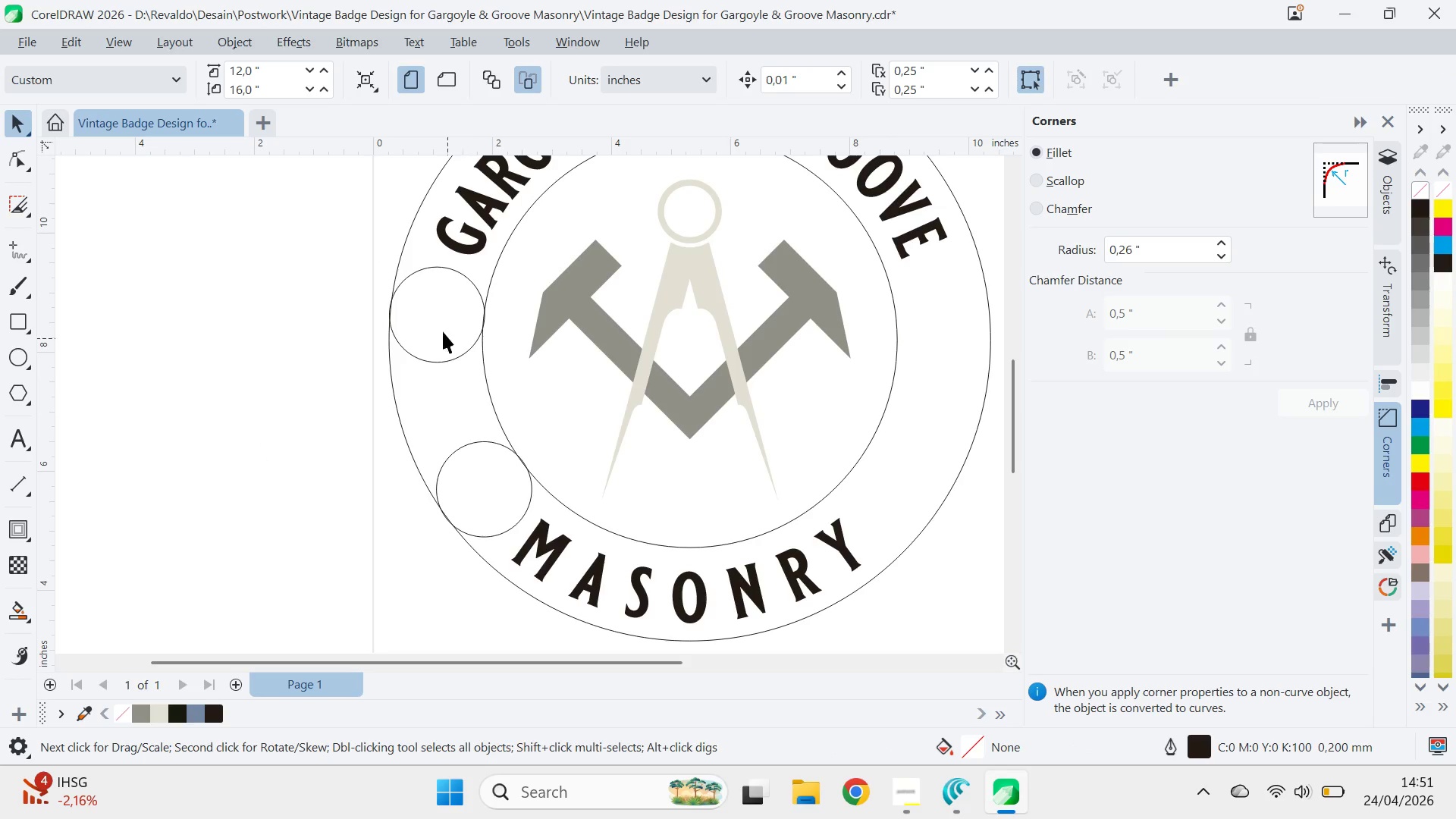 
left_click([437, 312])
 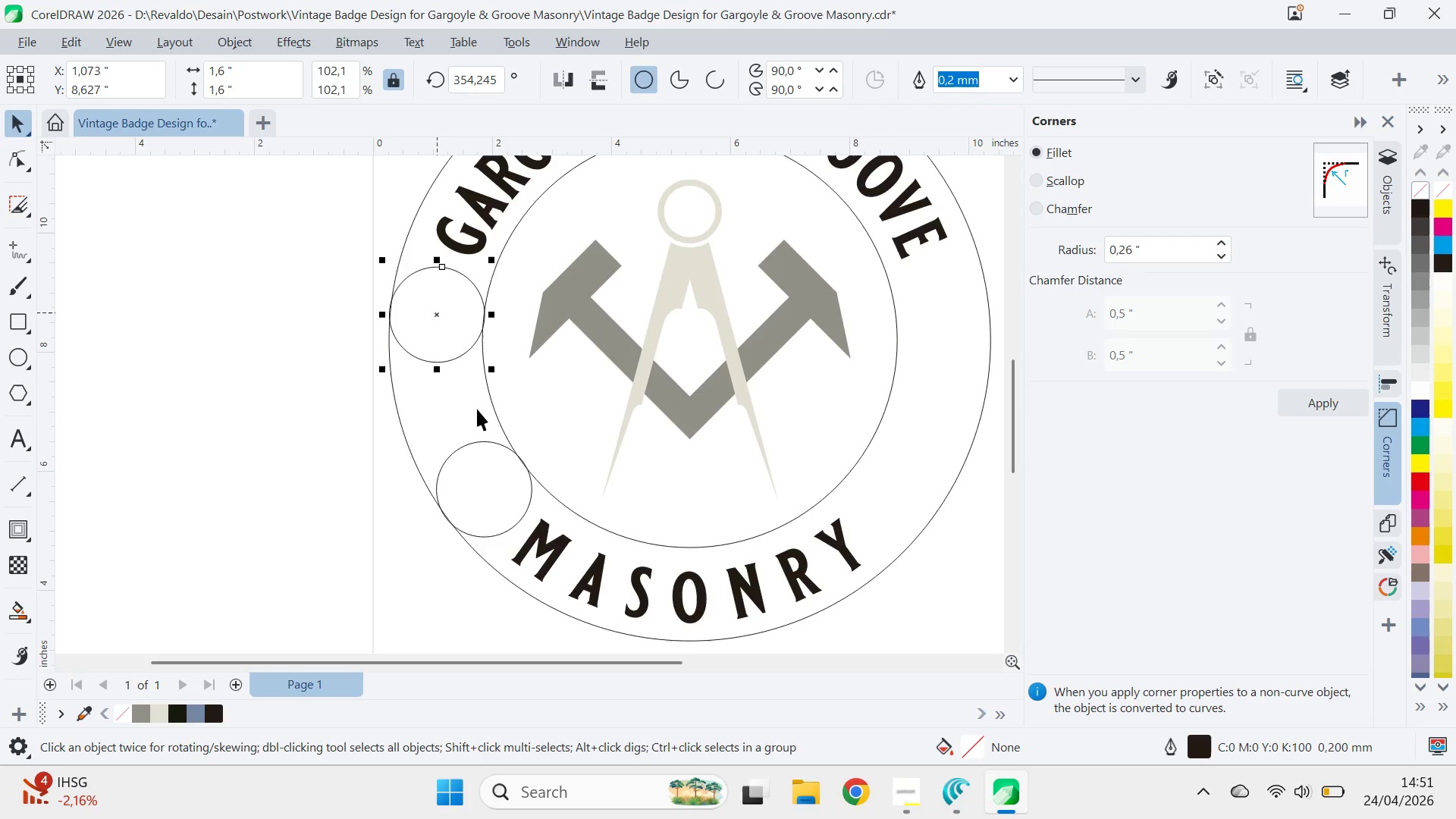 
hold_key(key=ShiftLeft, duration=0.62)
 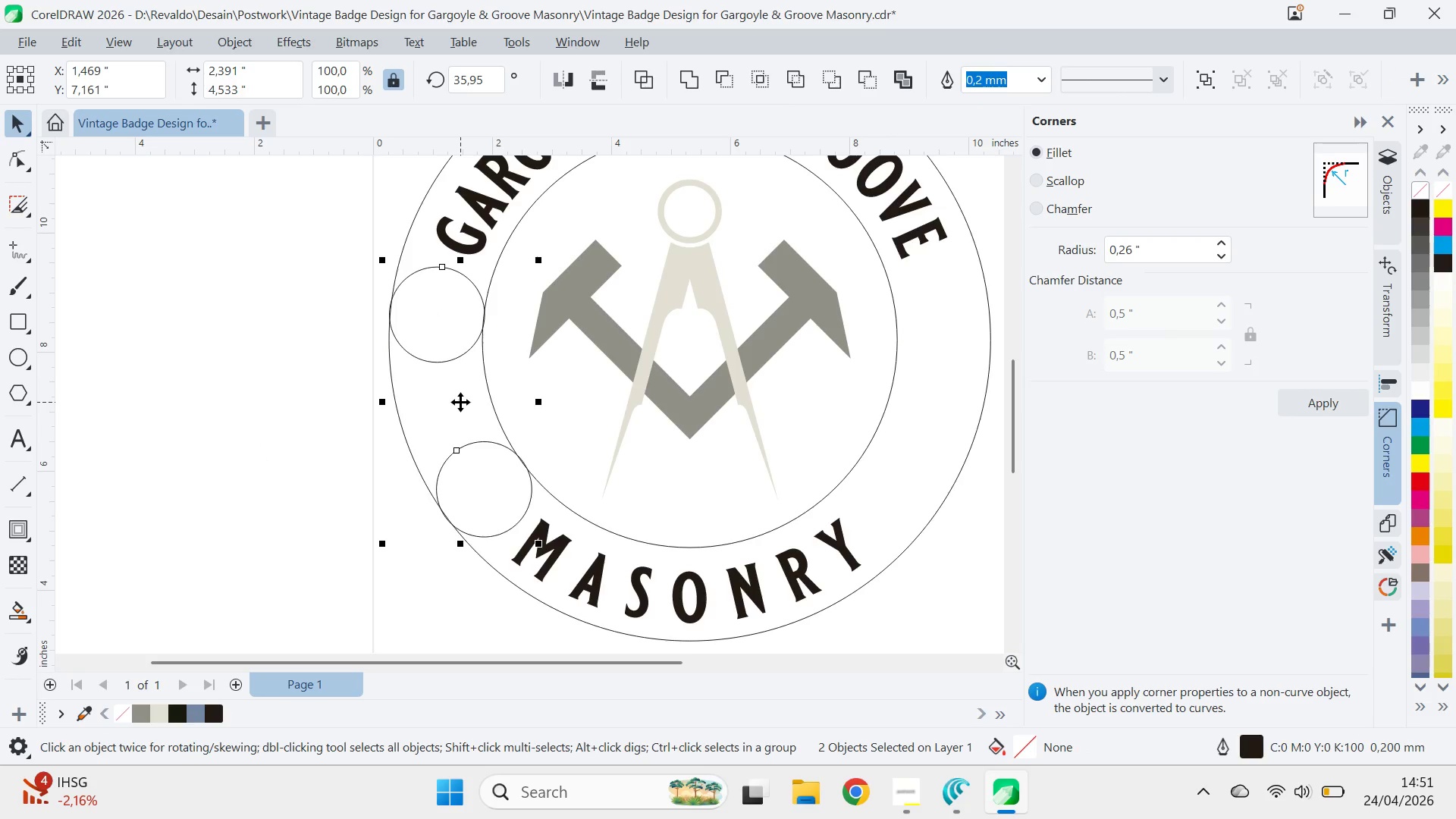 
left_click([460, 402])
 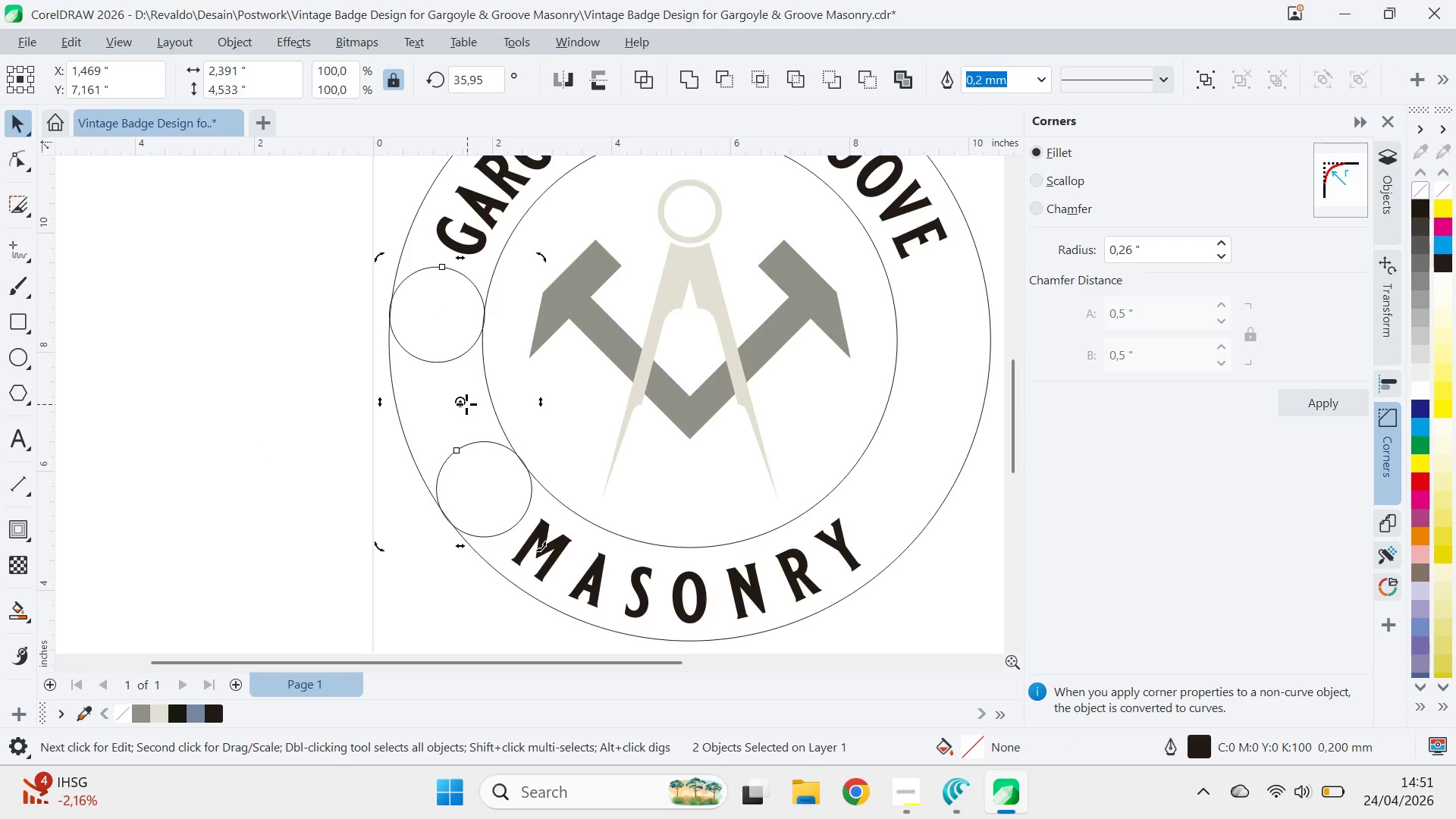 
left_click_drag(start_coordinate=[465, 403], to_coordinate=[692, 339])
 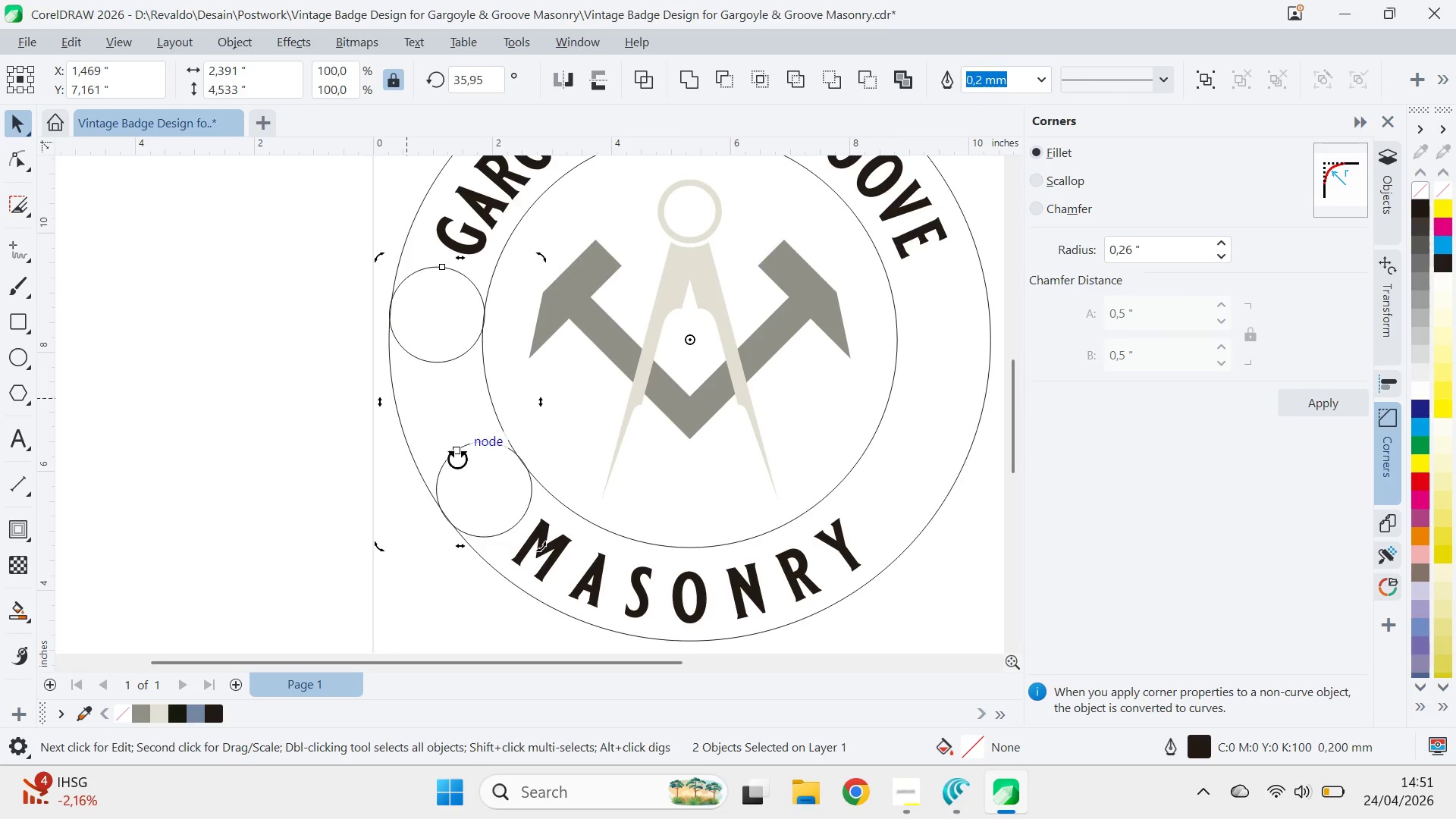 
left_click([458, 462])
 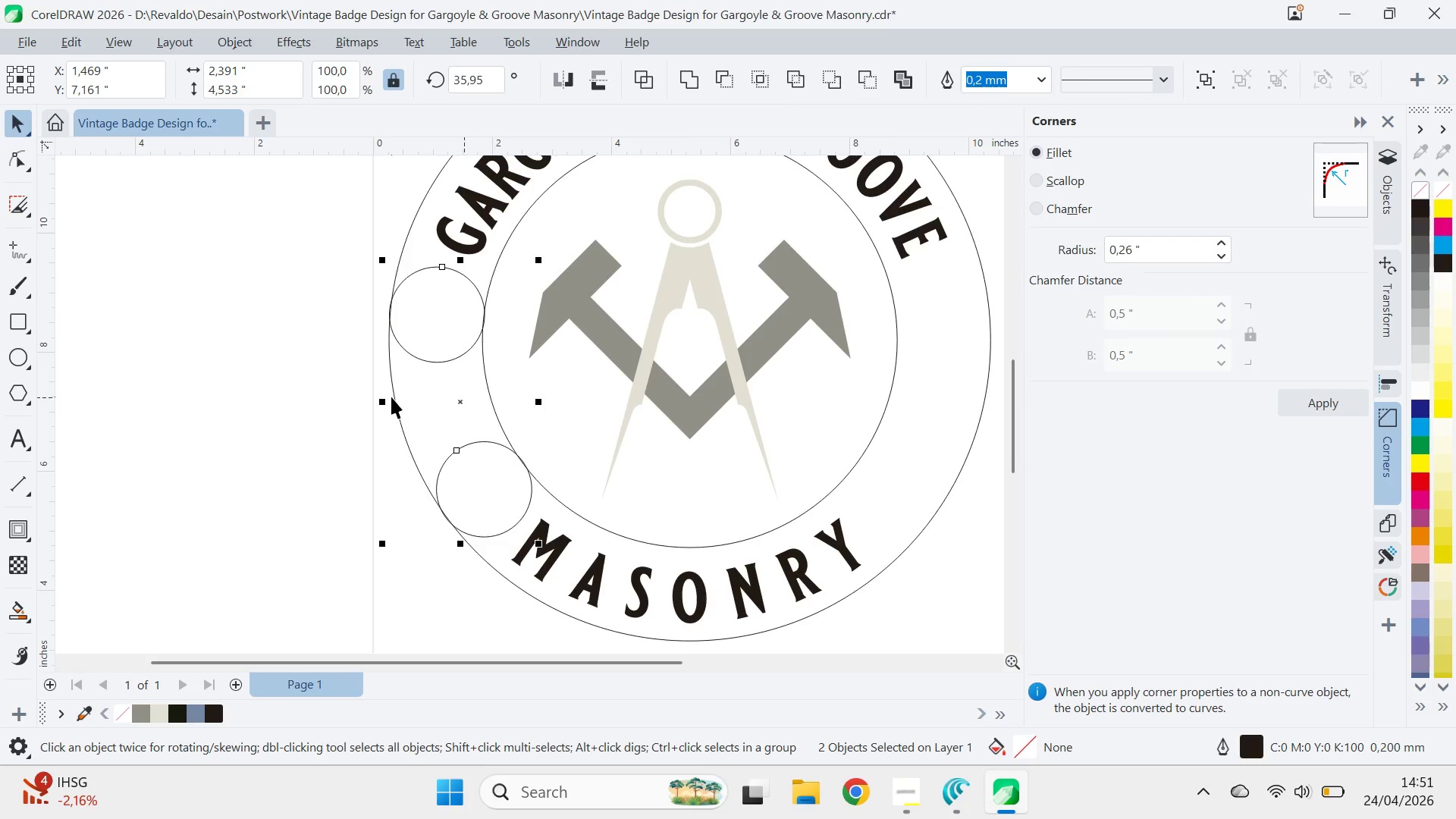 
hold_key(key=ControlLeft, duration=1.55)
left_click_drag(start_coordinate=[381, 397], to_coordinate=[643, 397])
 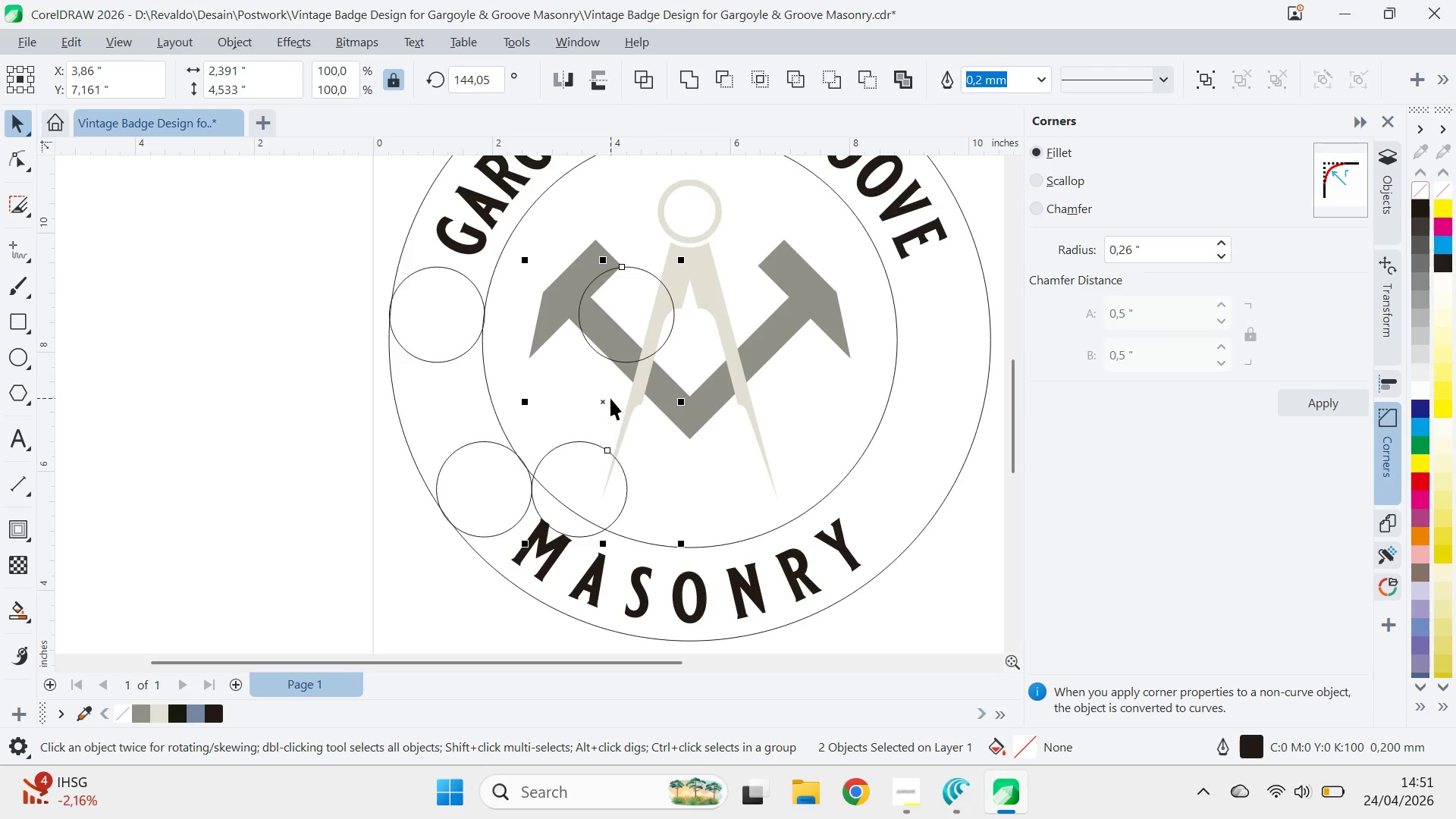 
right_click([643, 397])
 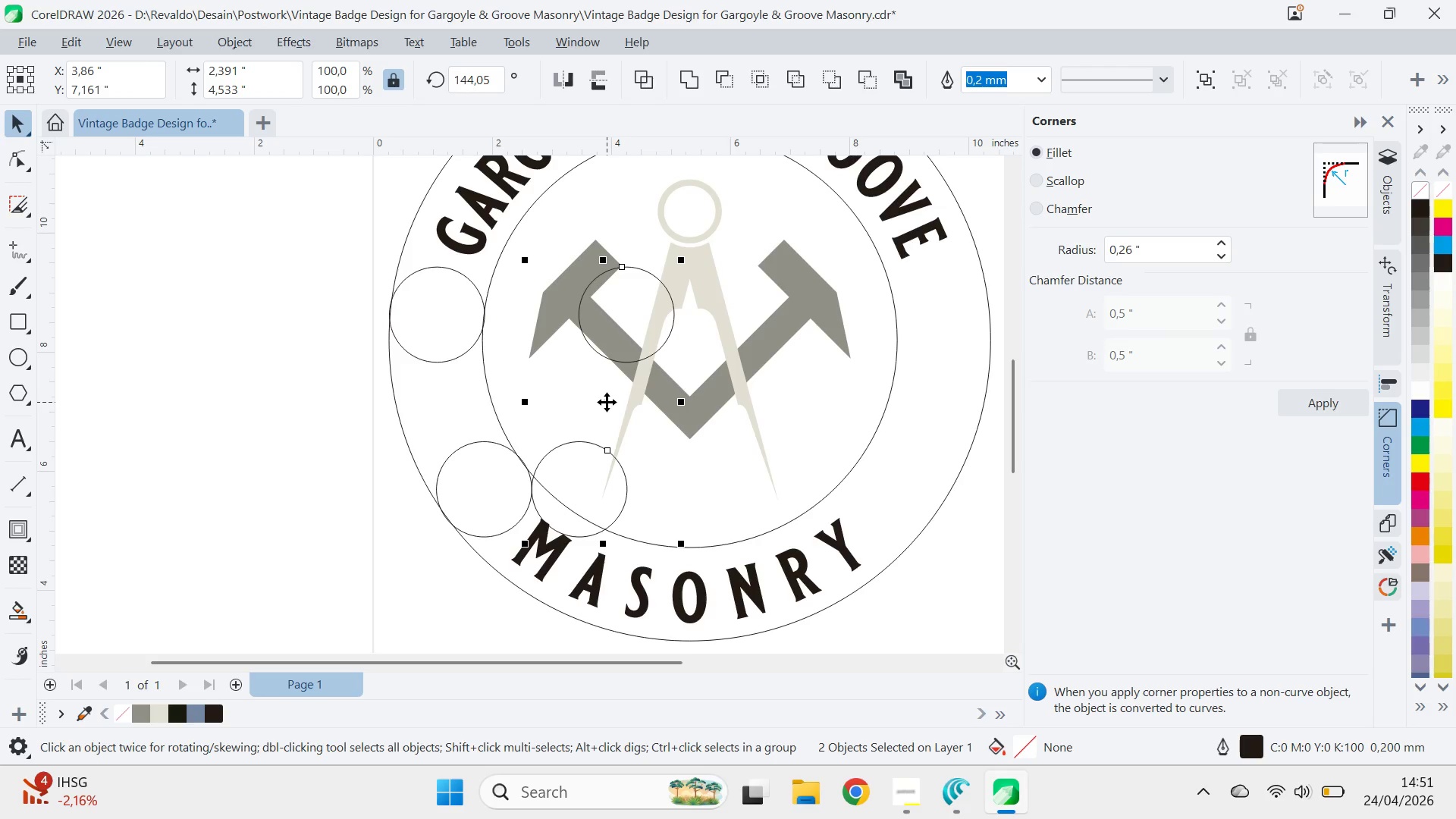 
left_click([643, 397])
 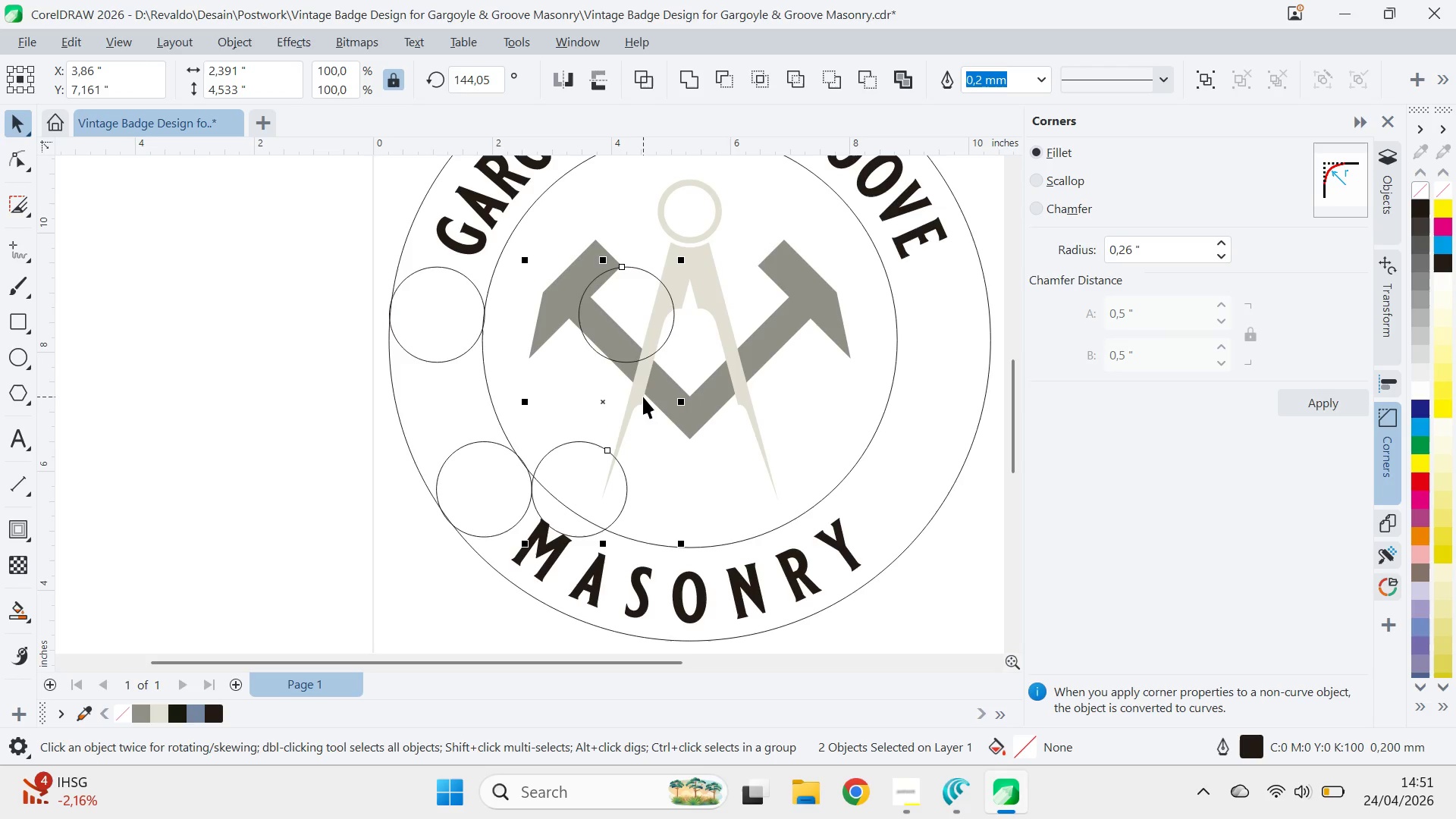 
key(Control+Z)
 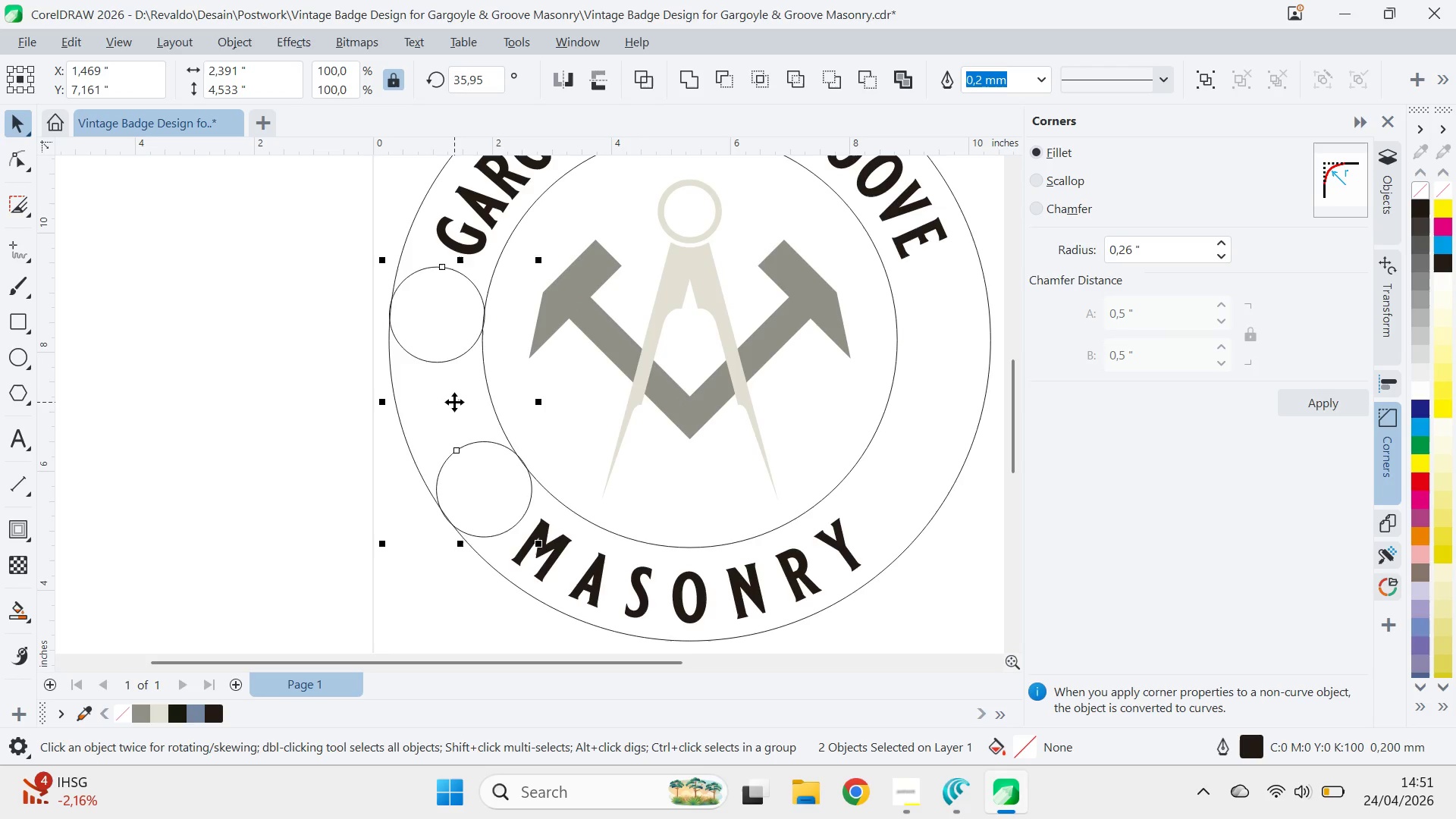 
left_click([454, 402])
 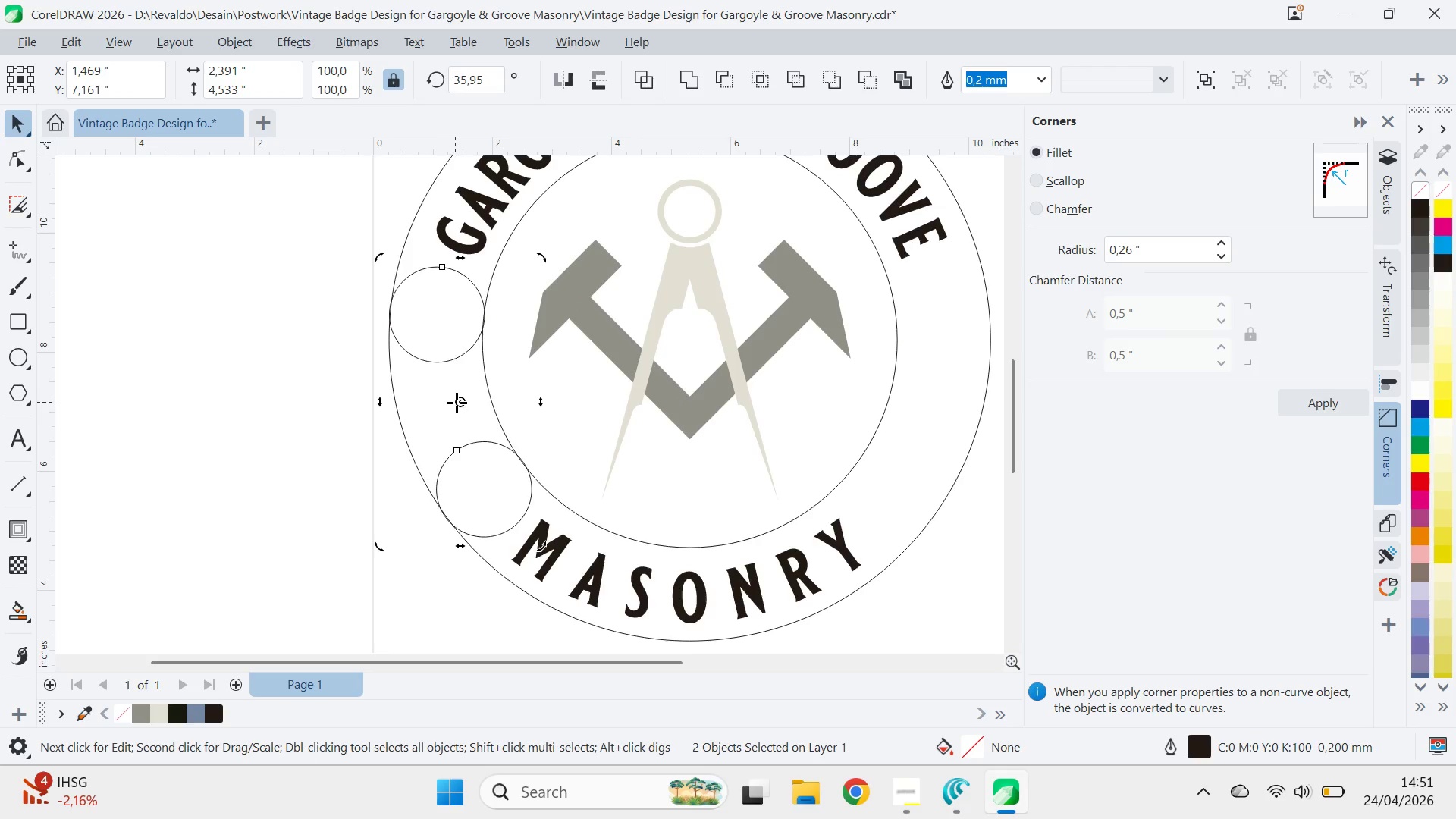 
left_click_drag(start_coordinate=[457, 403], to_coordinate=[690, 337])
 